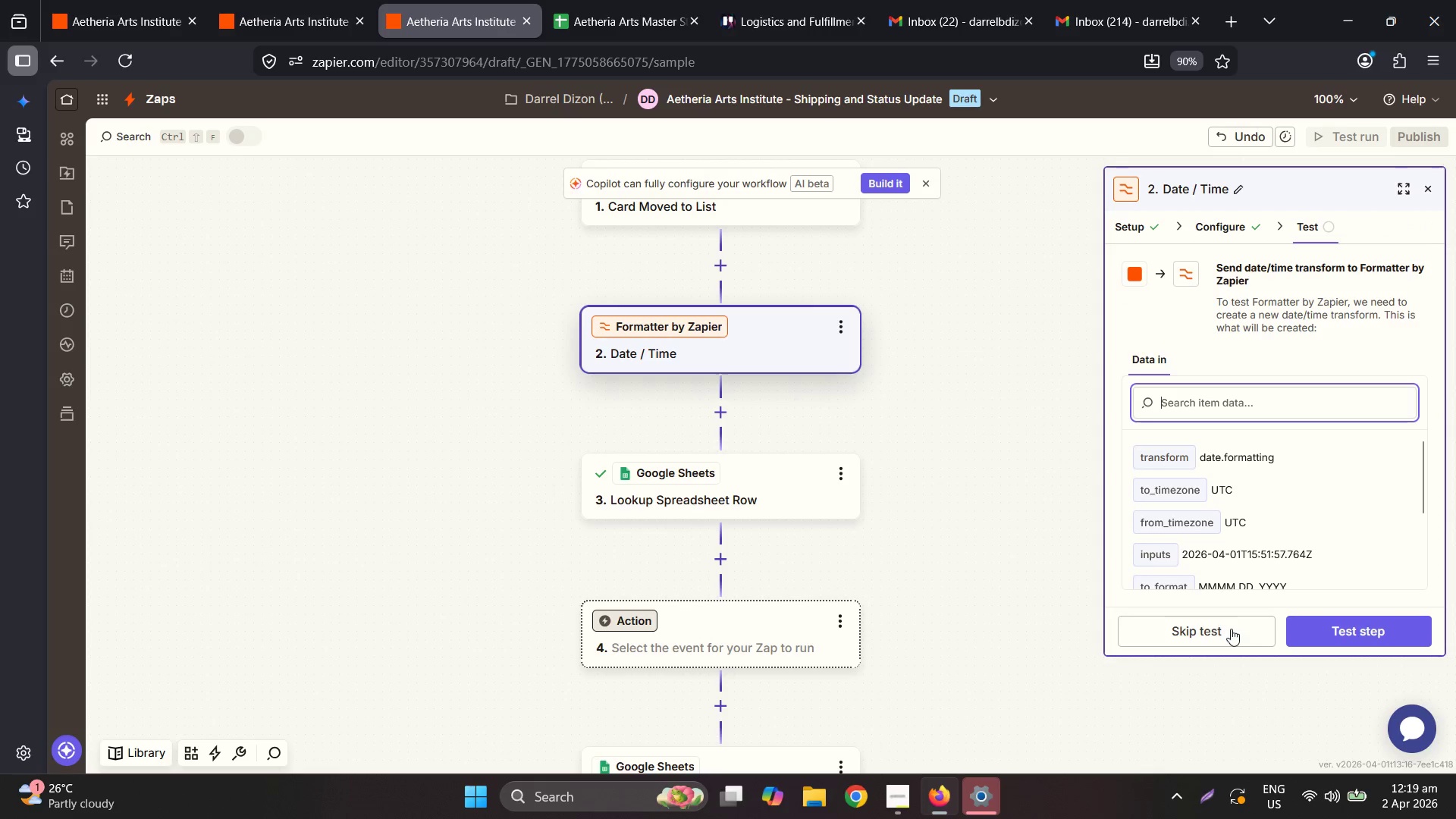 
left_click([1332, 631])
 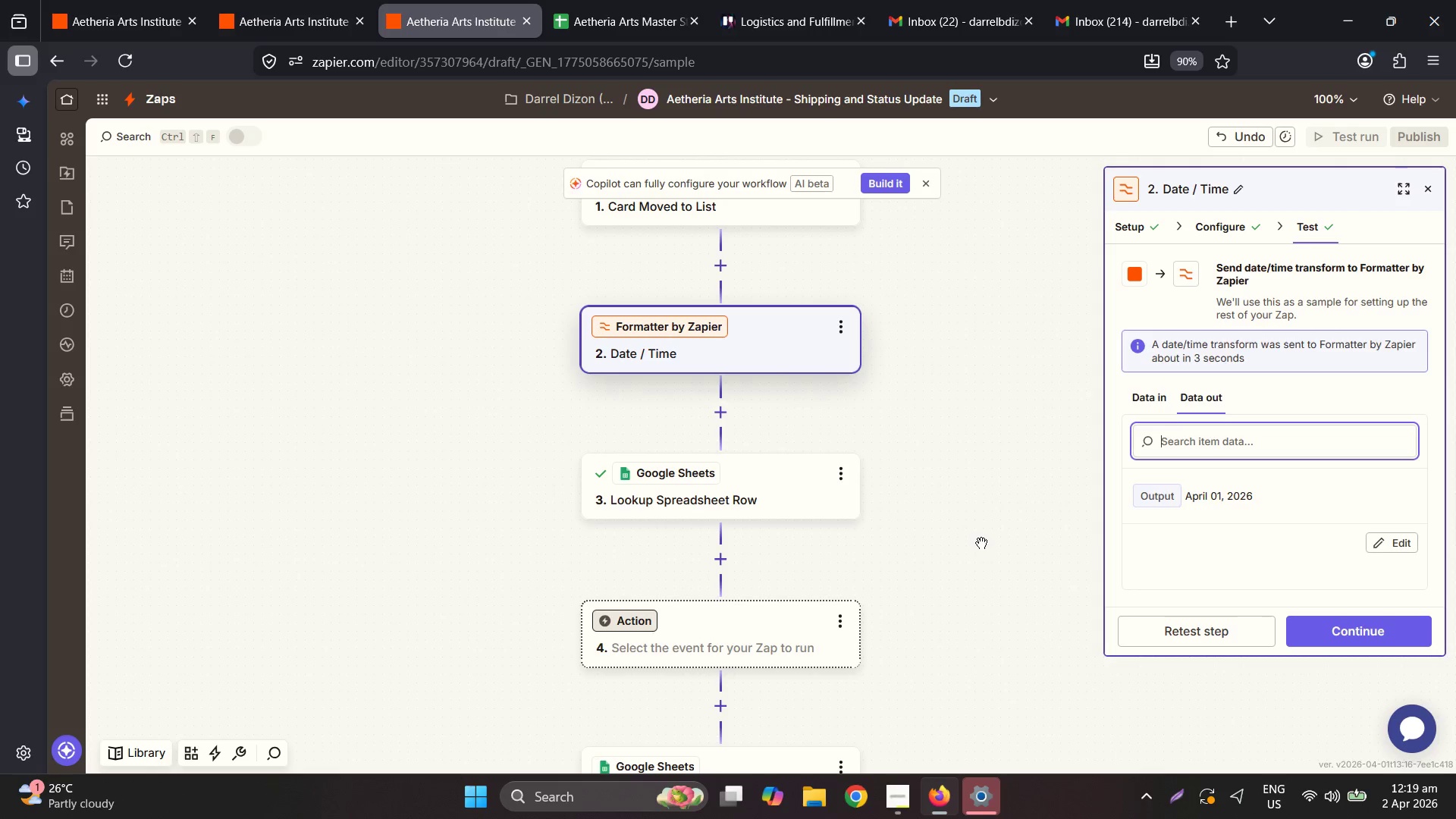 
wait(12.2)
 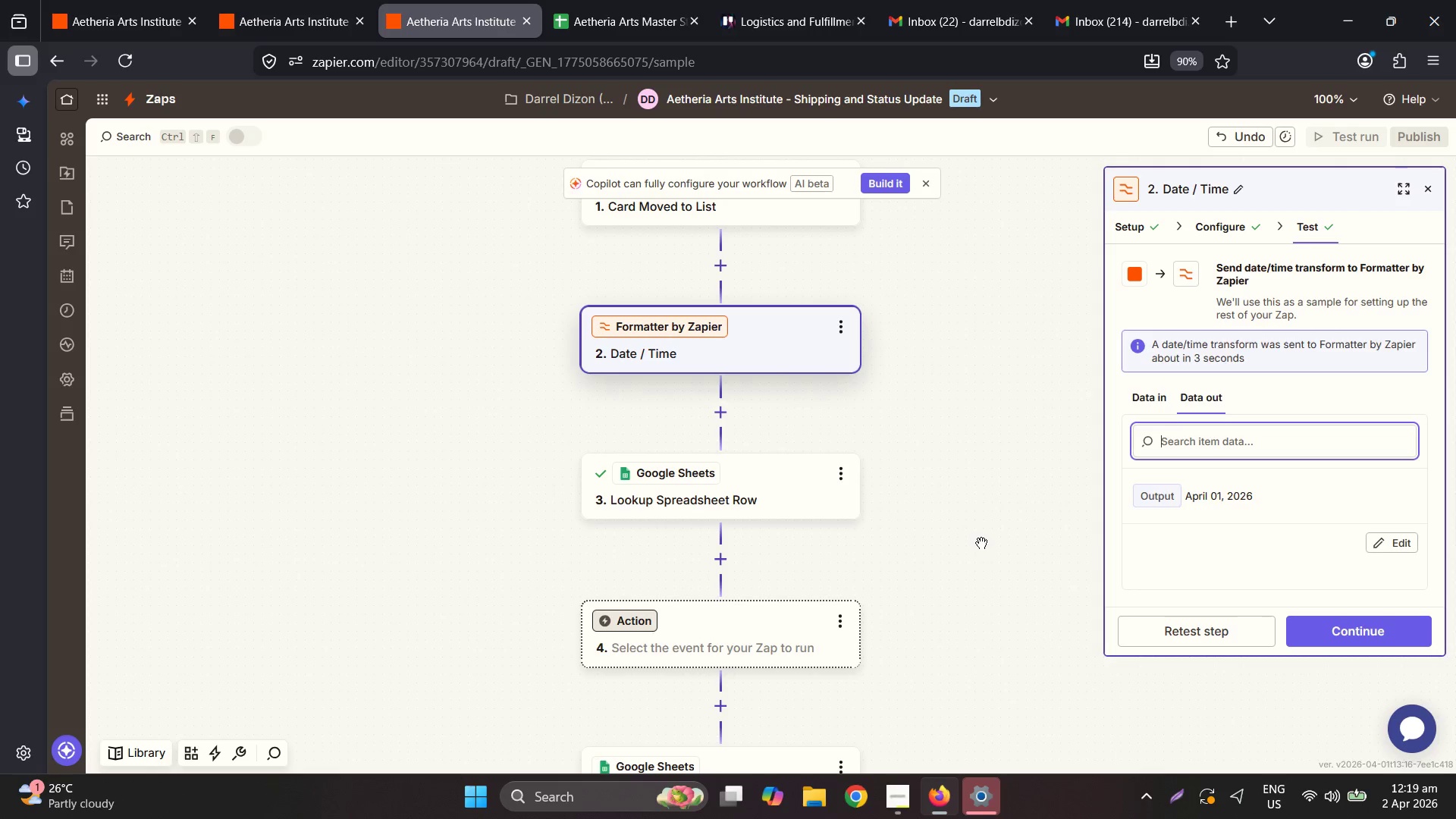 
left_click([1353, 265])
 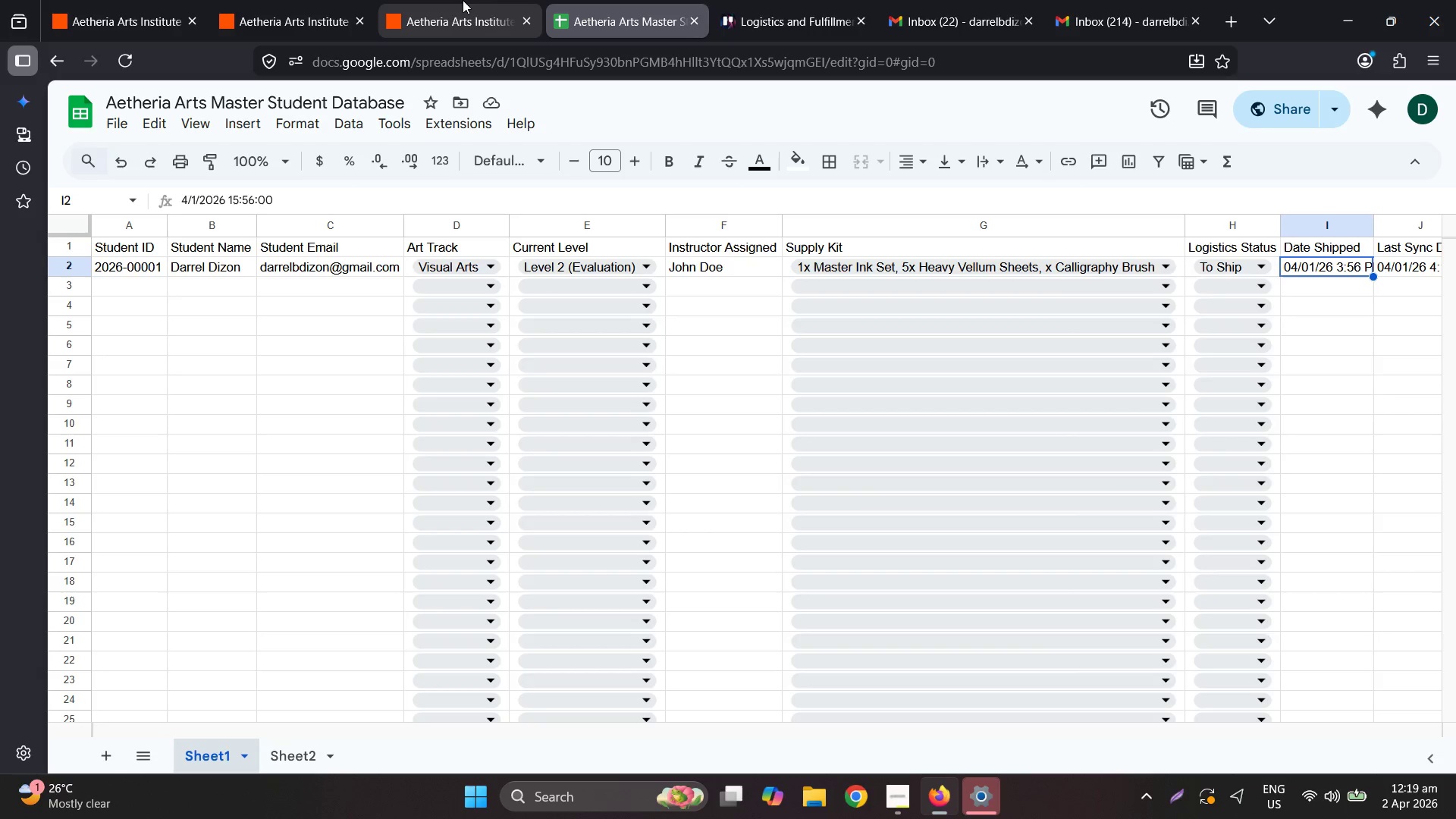 
left_click([463, 0])
 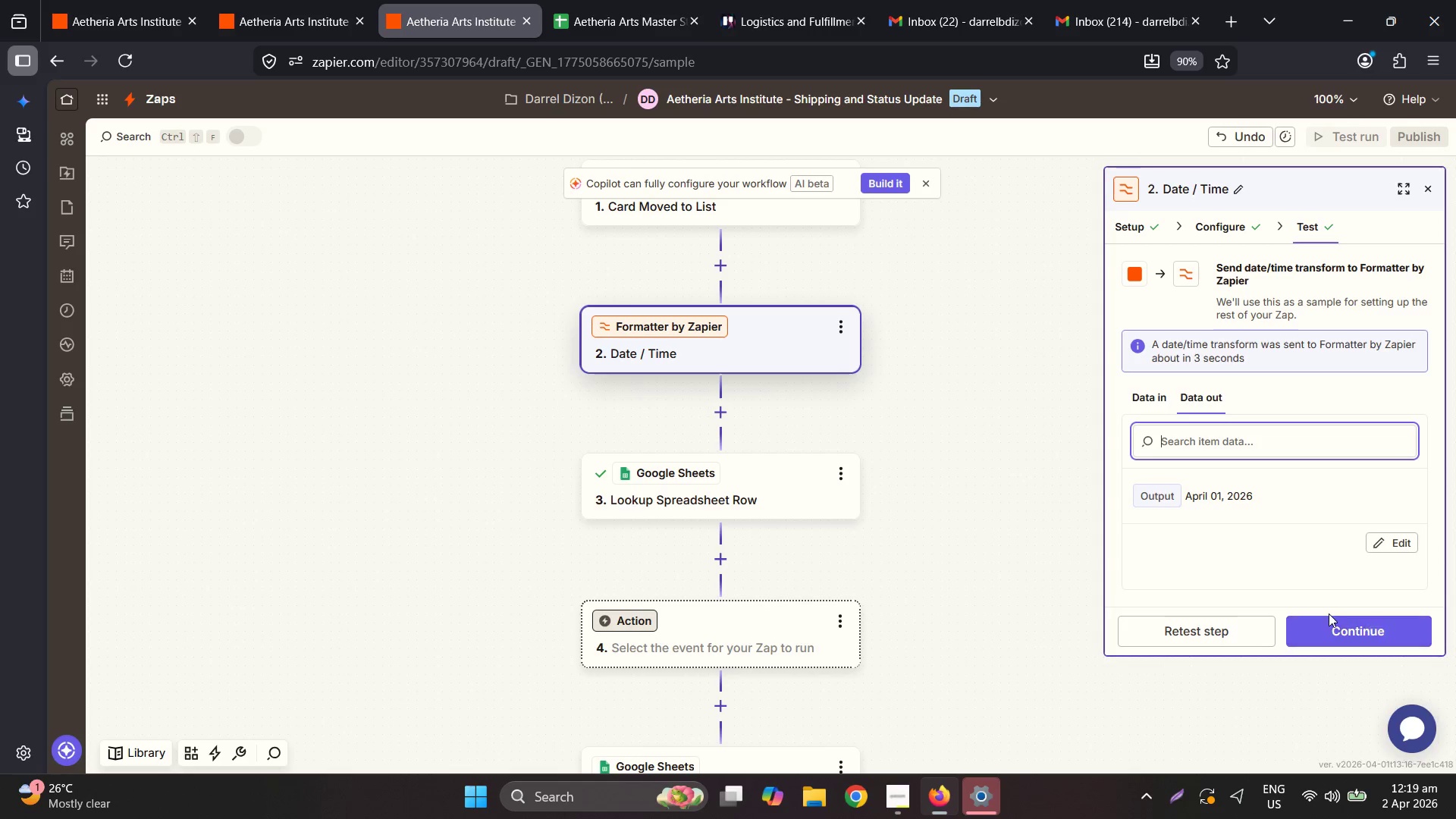 
left_click([1325, 623])
 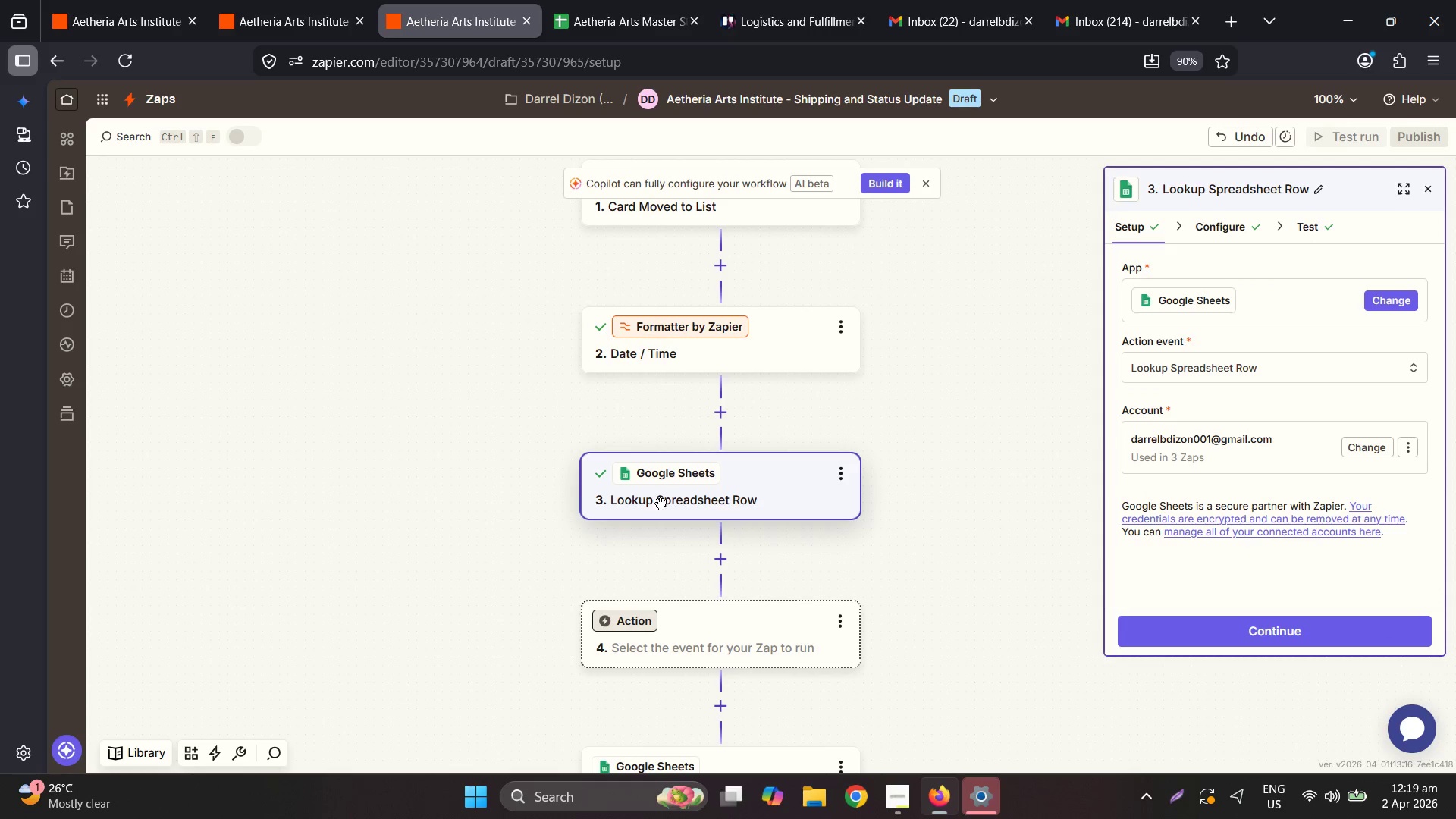 
scroll: coordinate [702, 479], scroll_direction: down, amount: 3.0
 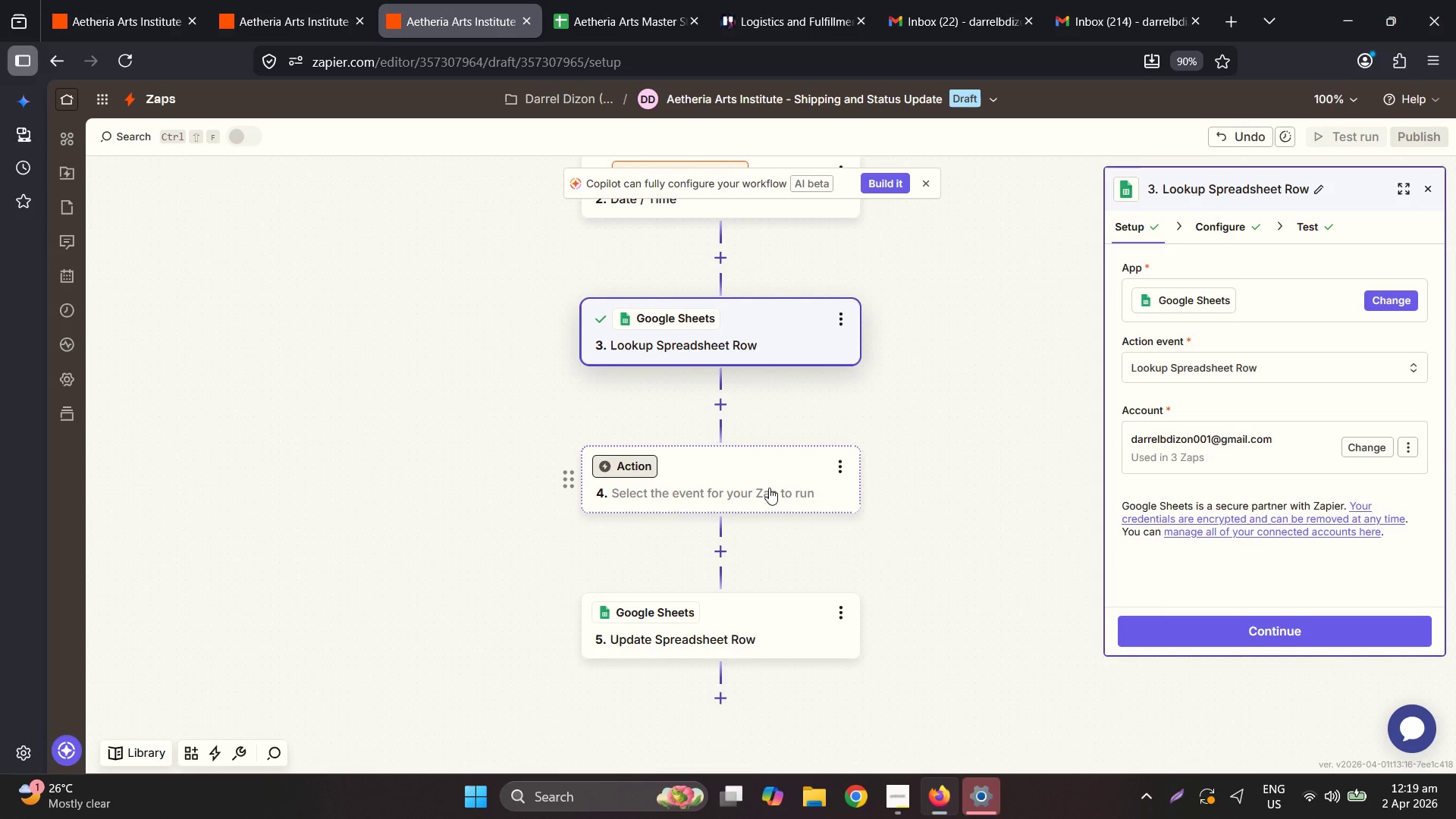 
left_click([769, 488])
 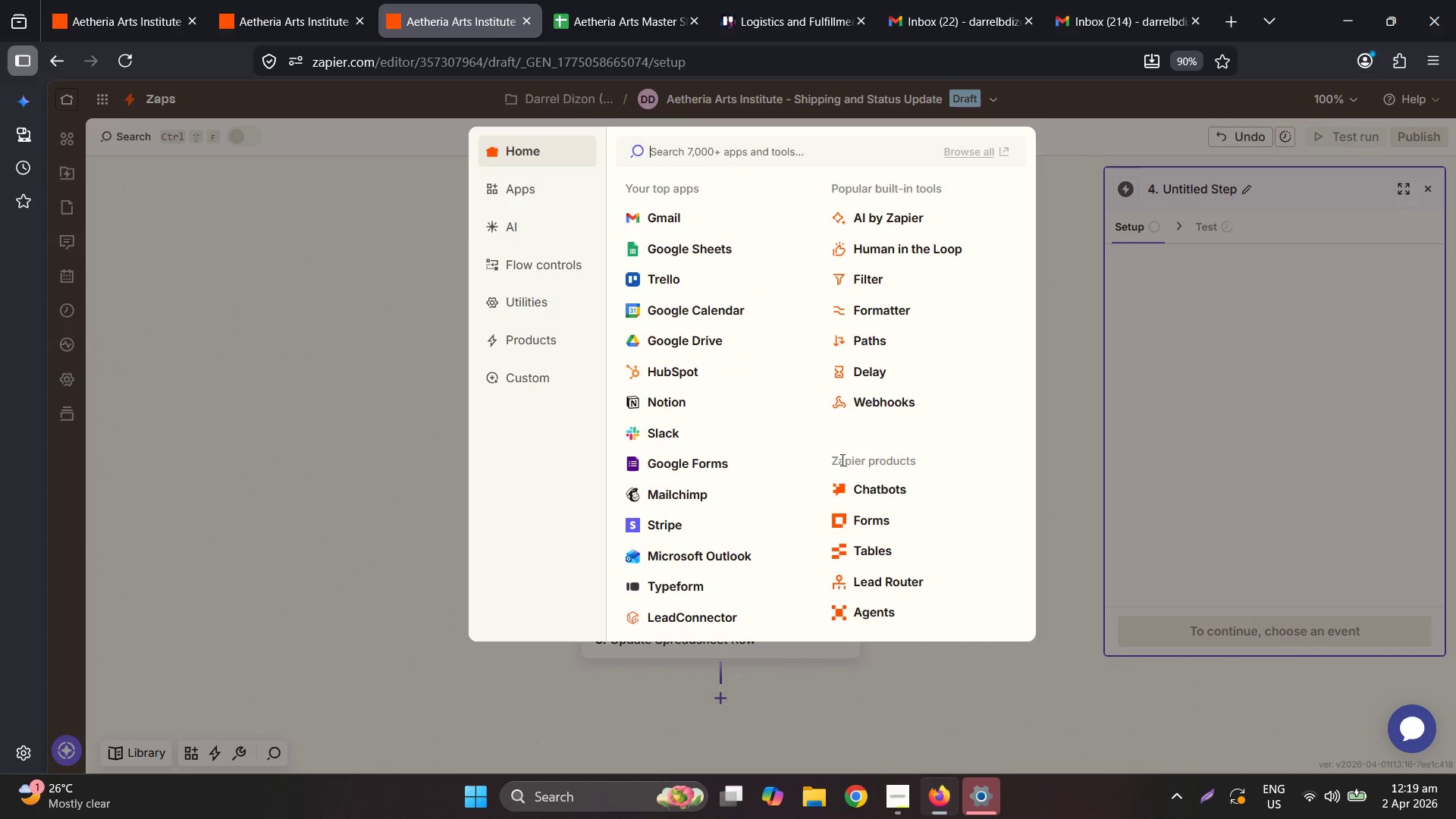 
left_click([1048, 433])
 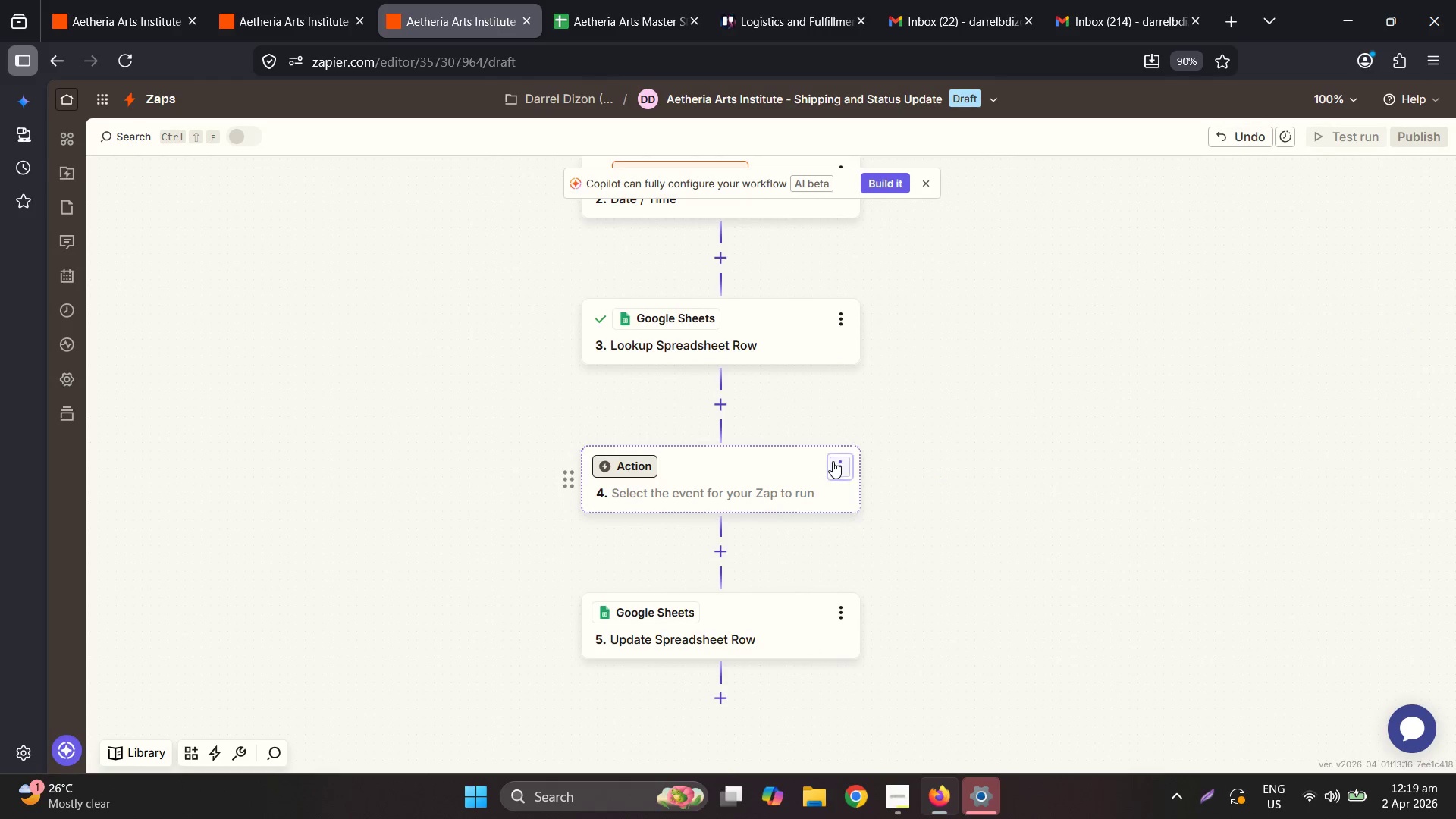 
left_click([843, 464])
 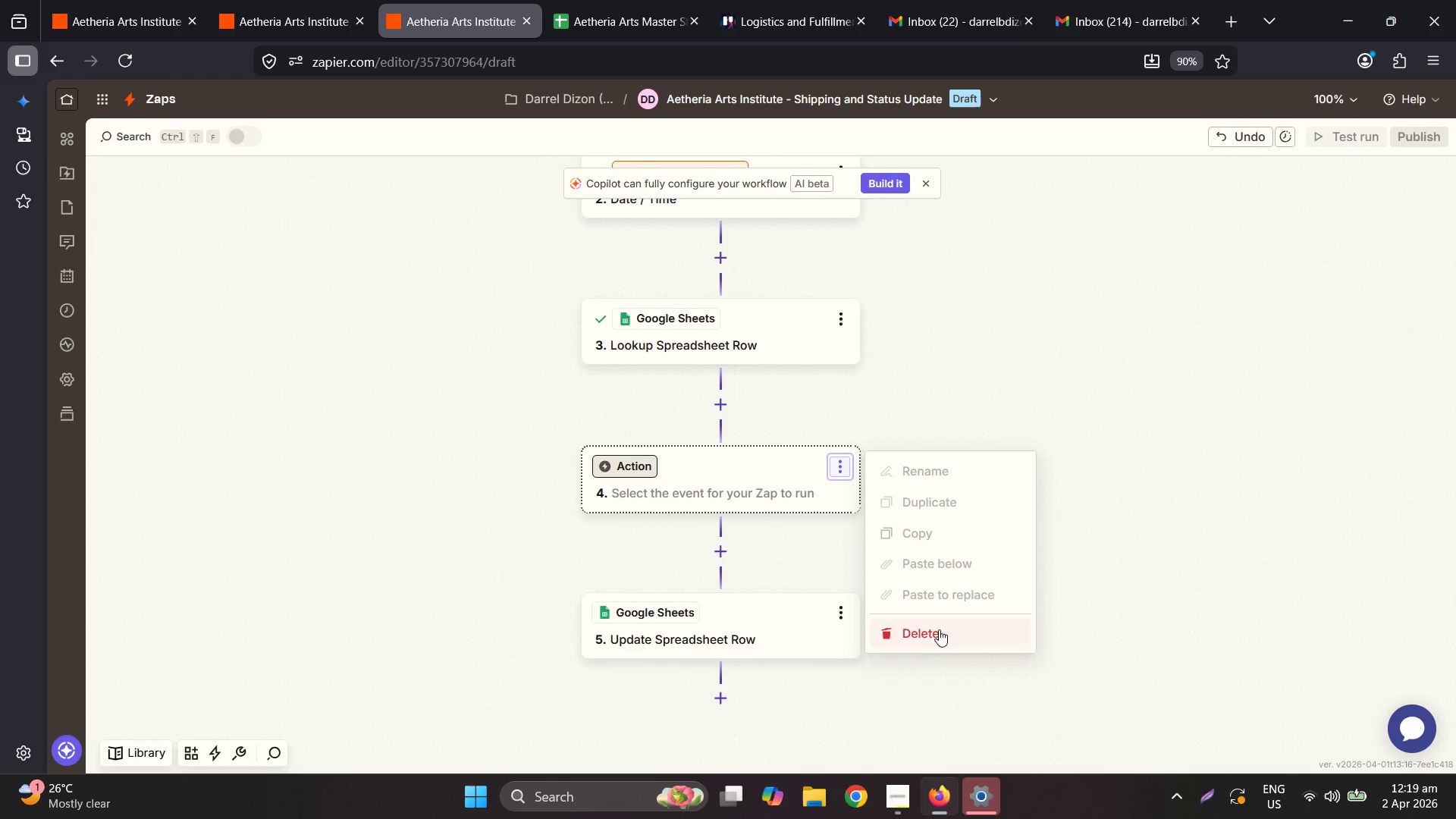 
double_click([938, 630])
 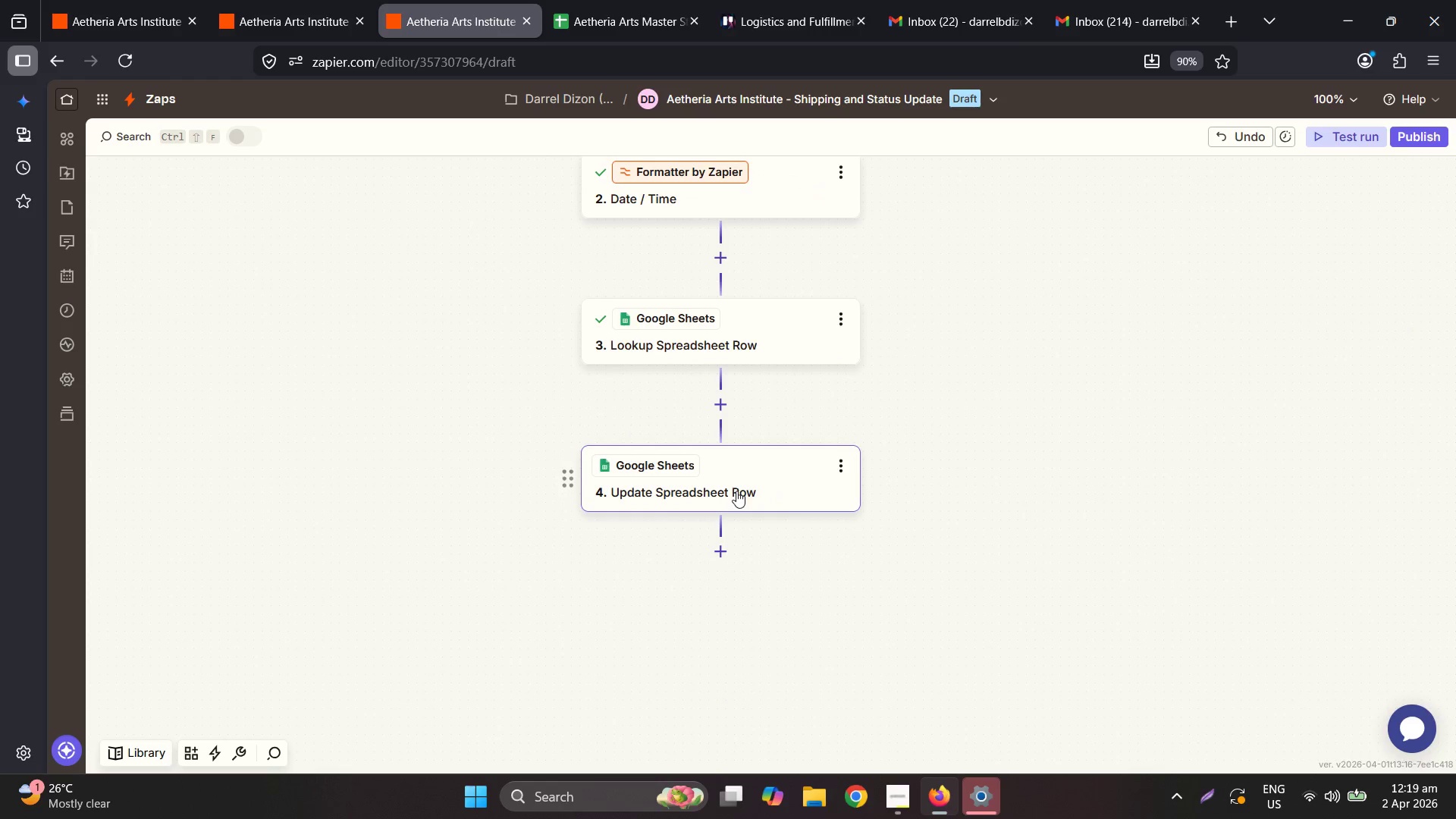 
left_click([792, 465])
 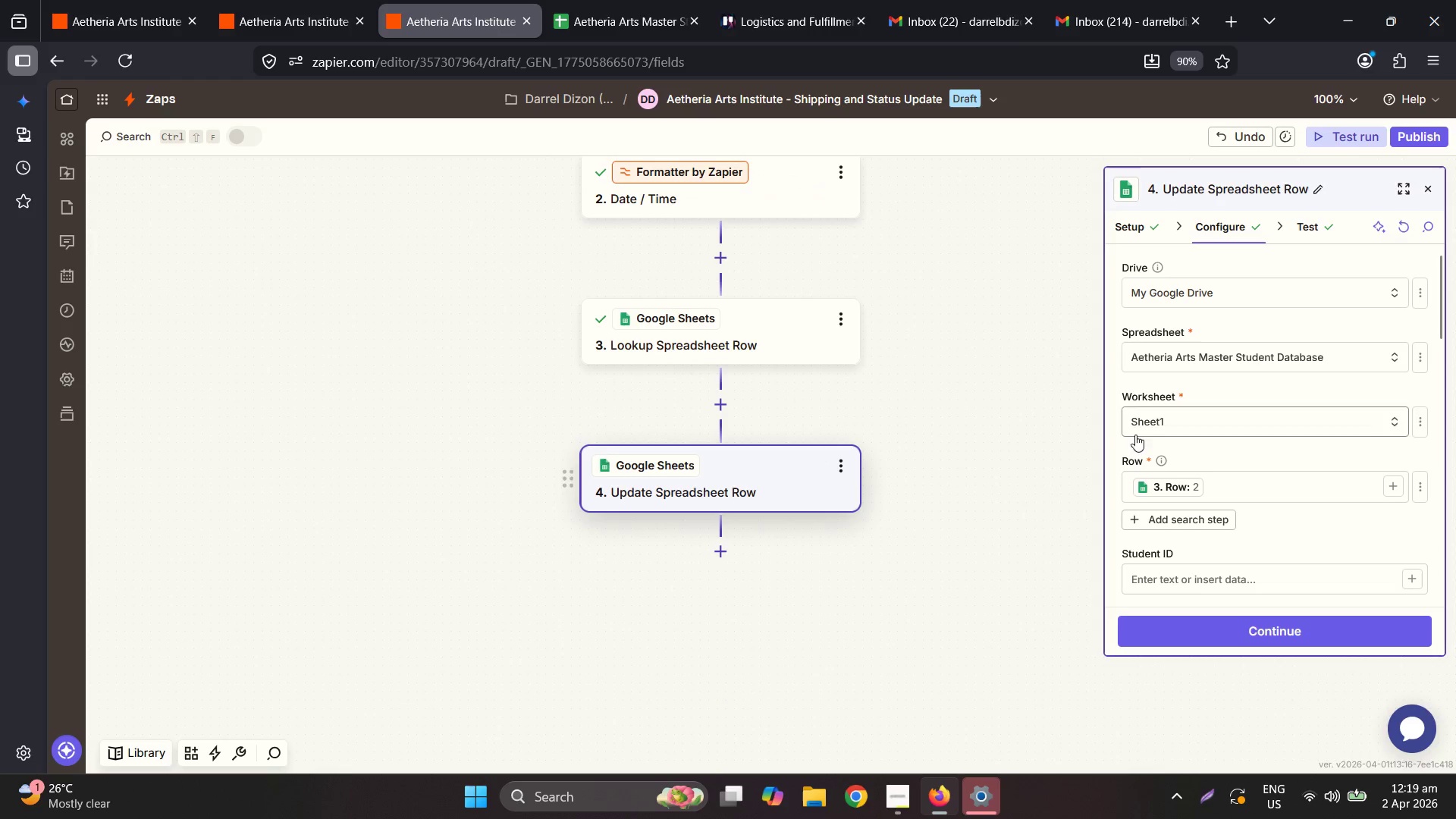 
scroll: coordinate [1216, 462], scroll_direction: down, amount: 9.0
 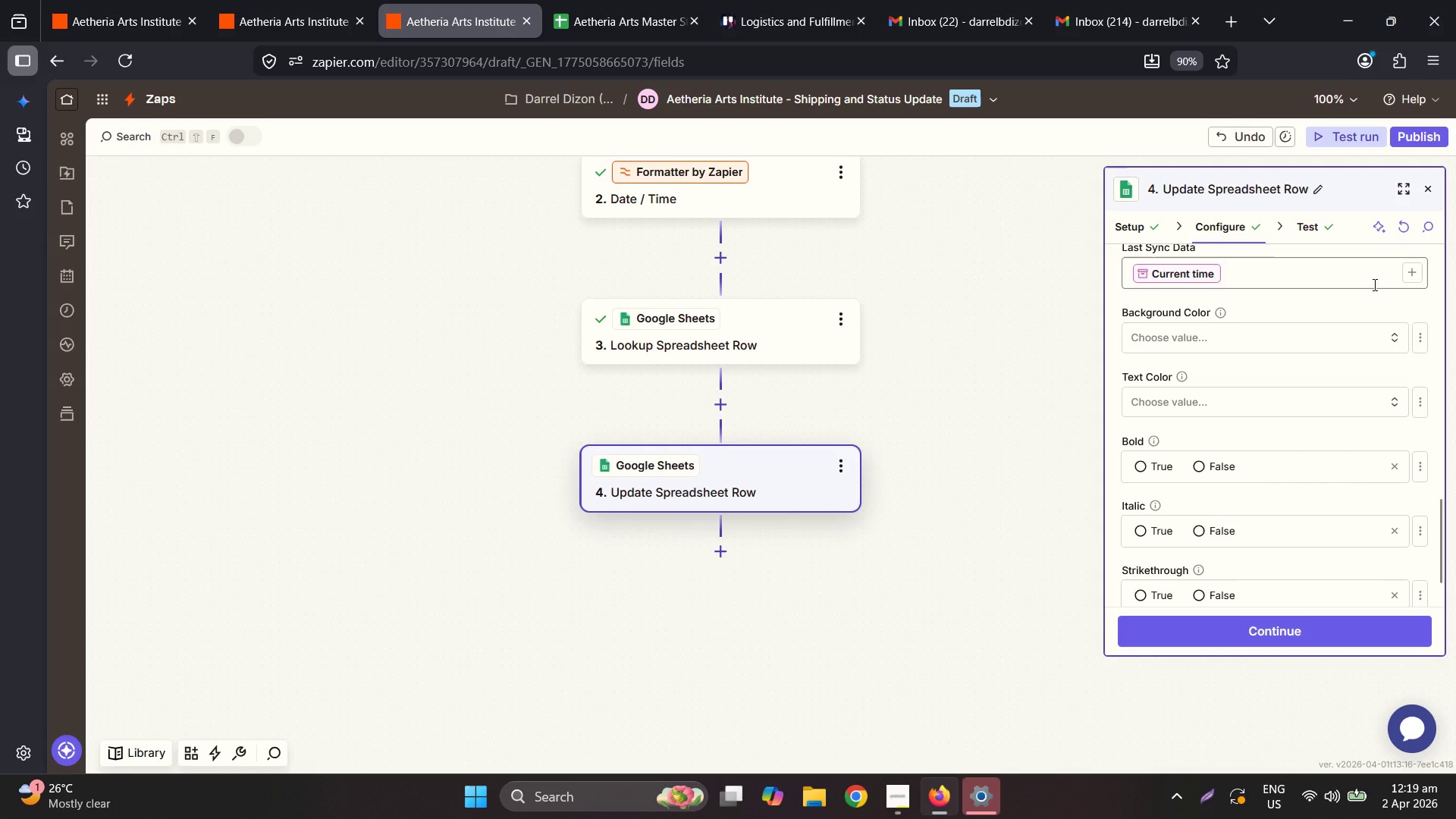 
left_click([1373, 284])
 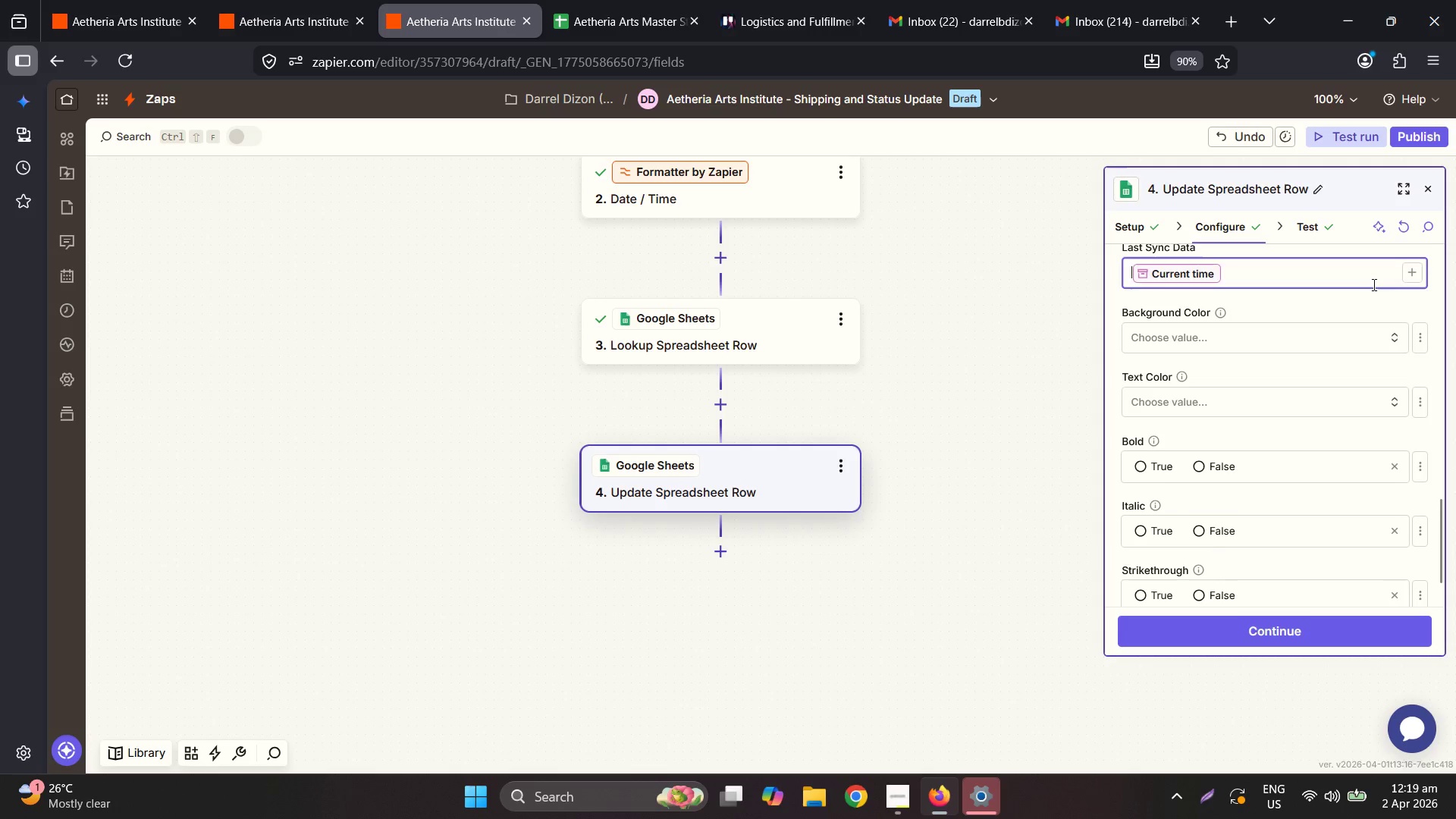 
scroll: coordinate [1373, 284], scroll_direction: up, amount: 1.0
 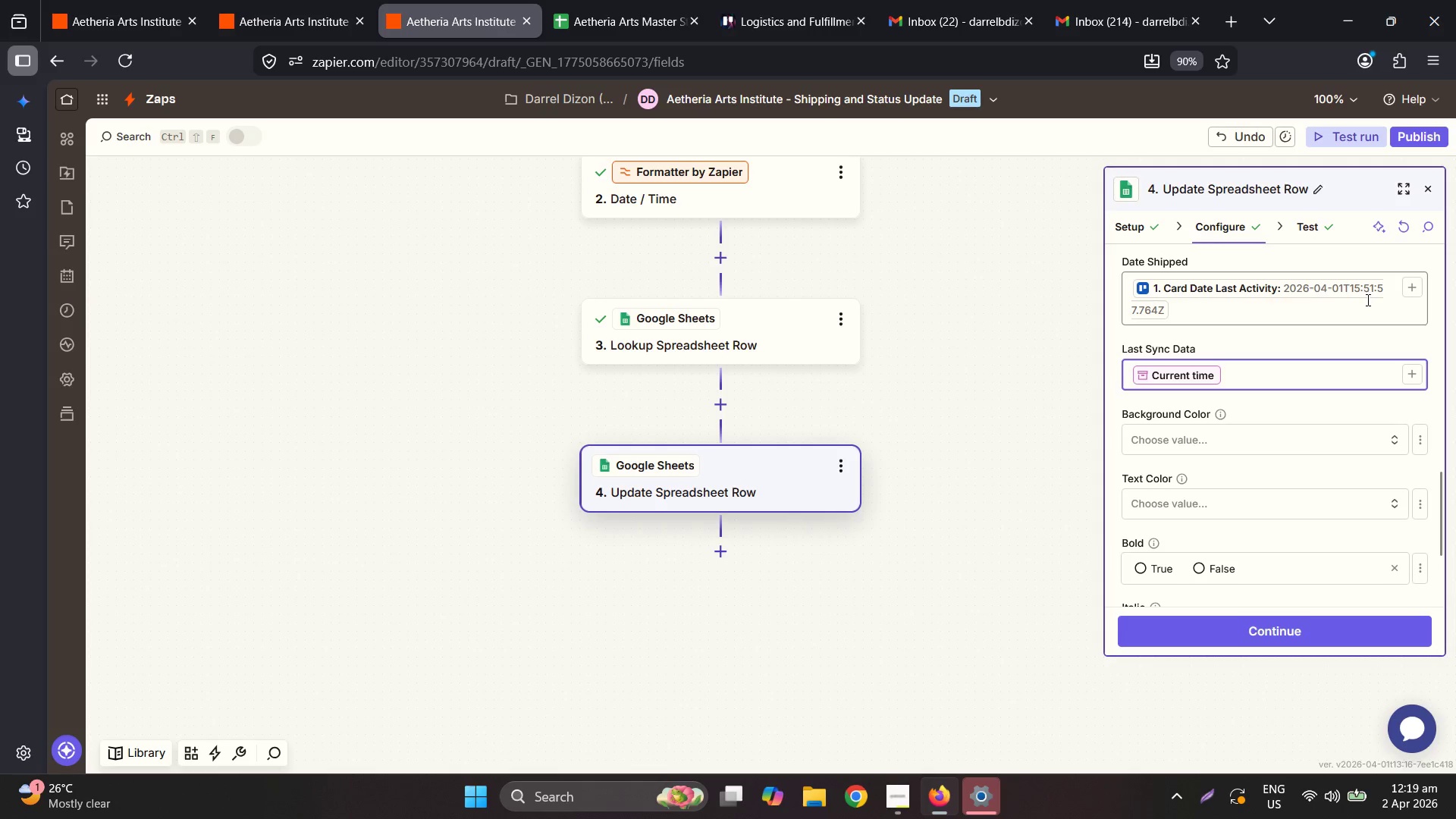 
left_click([1367, 302])
 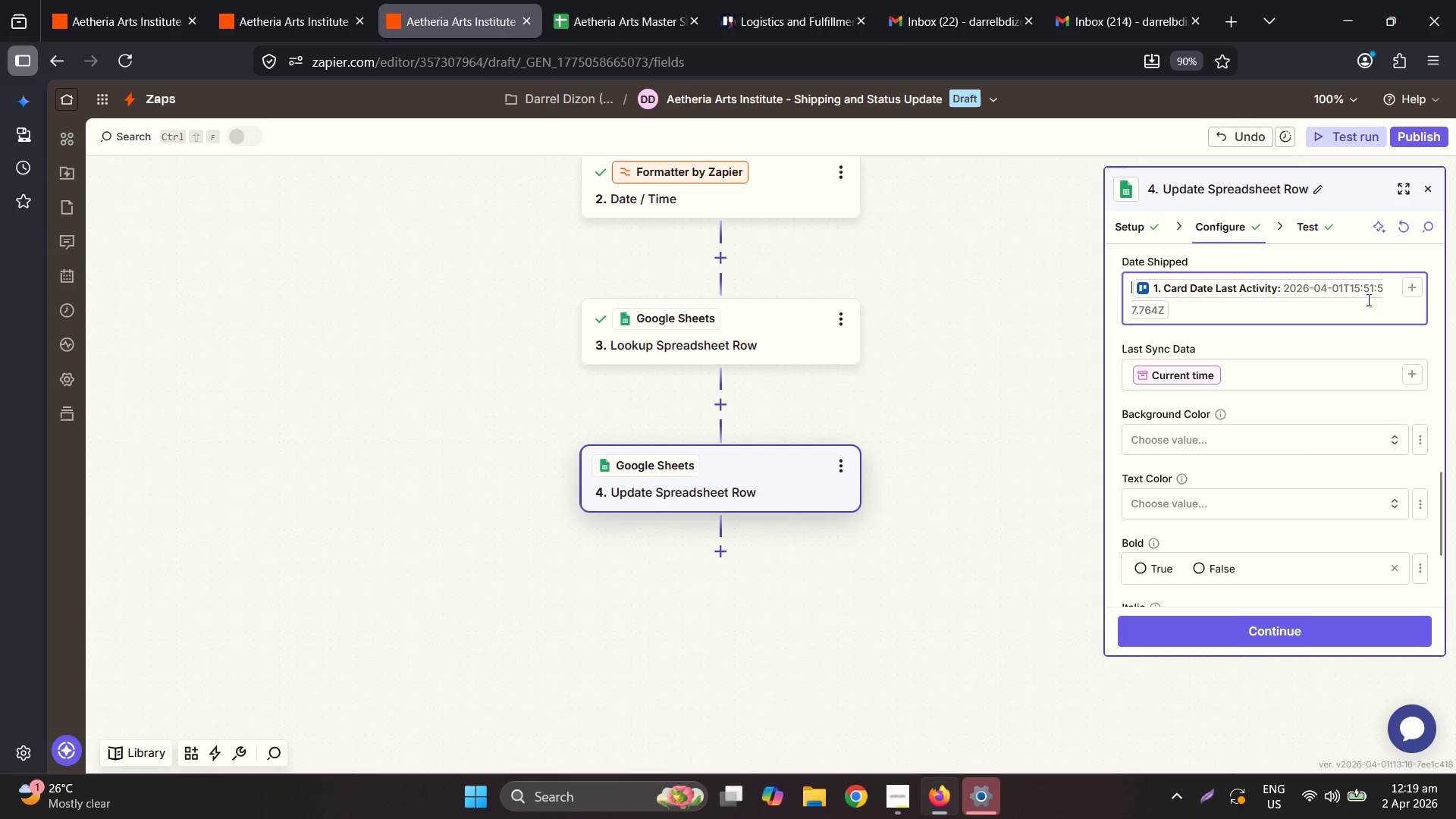 
key(Backspace)
 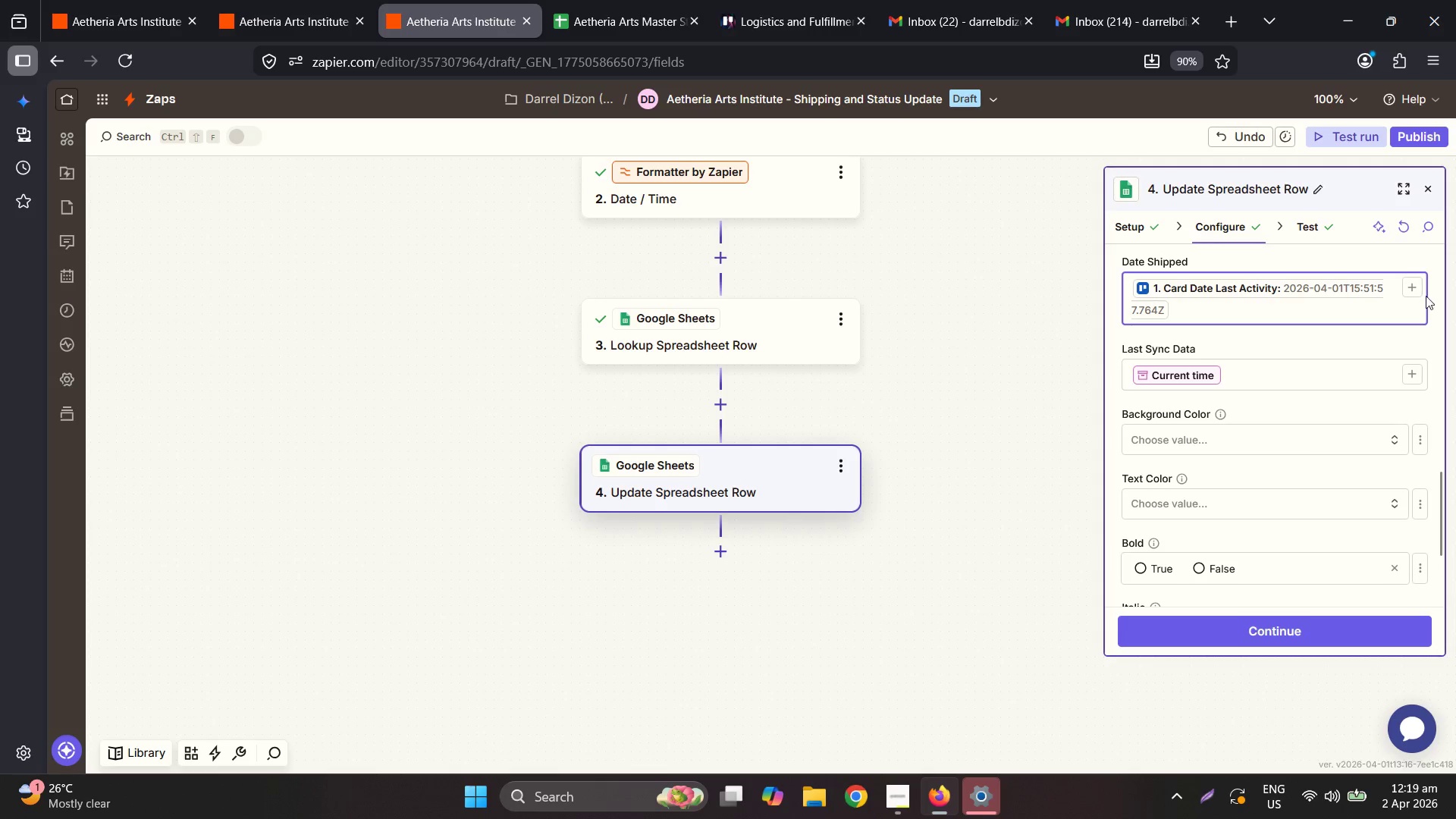 
key(Backspace)
 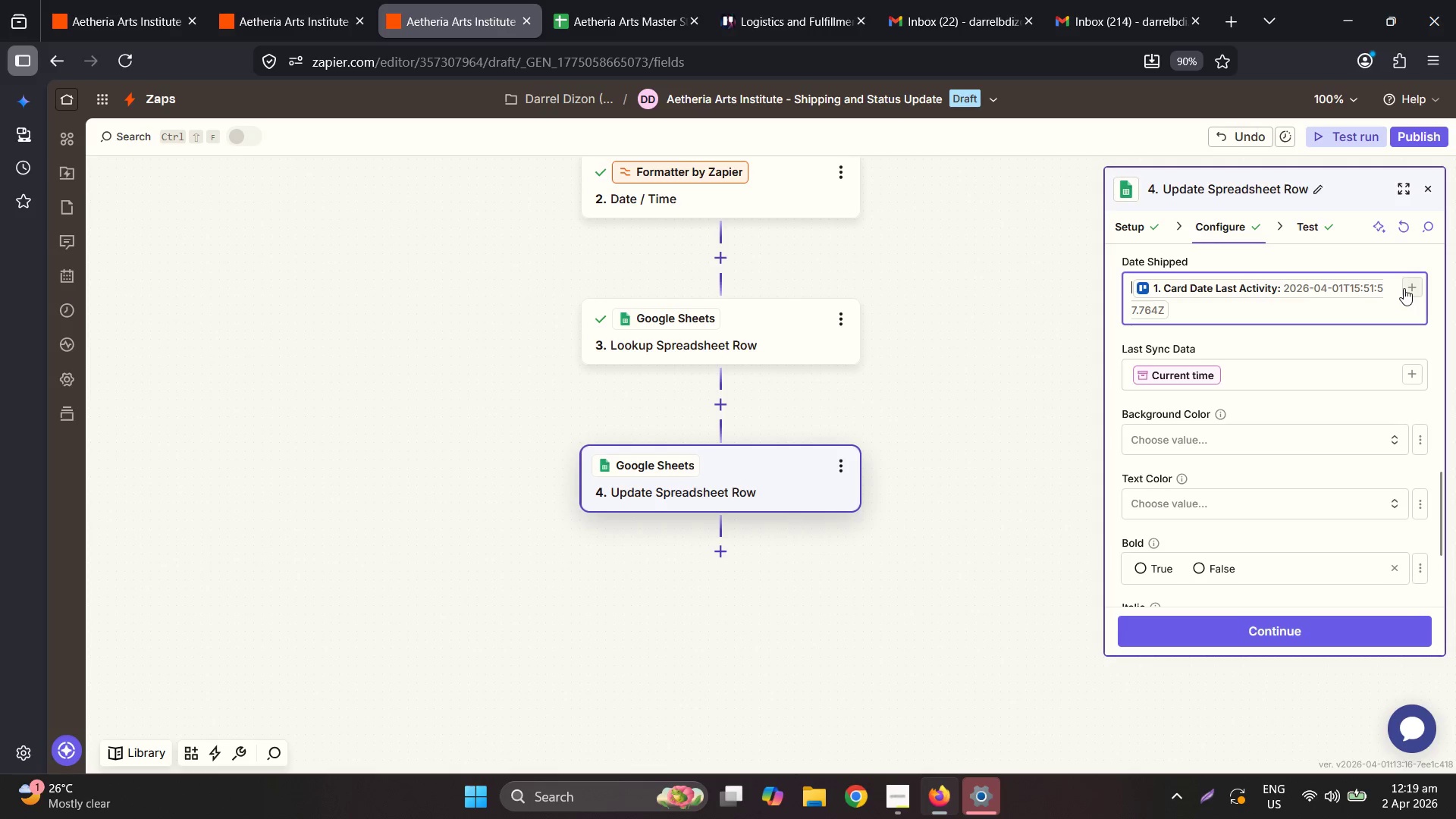 
left_click([1382, 287])
 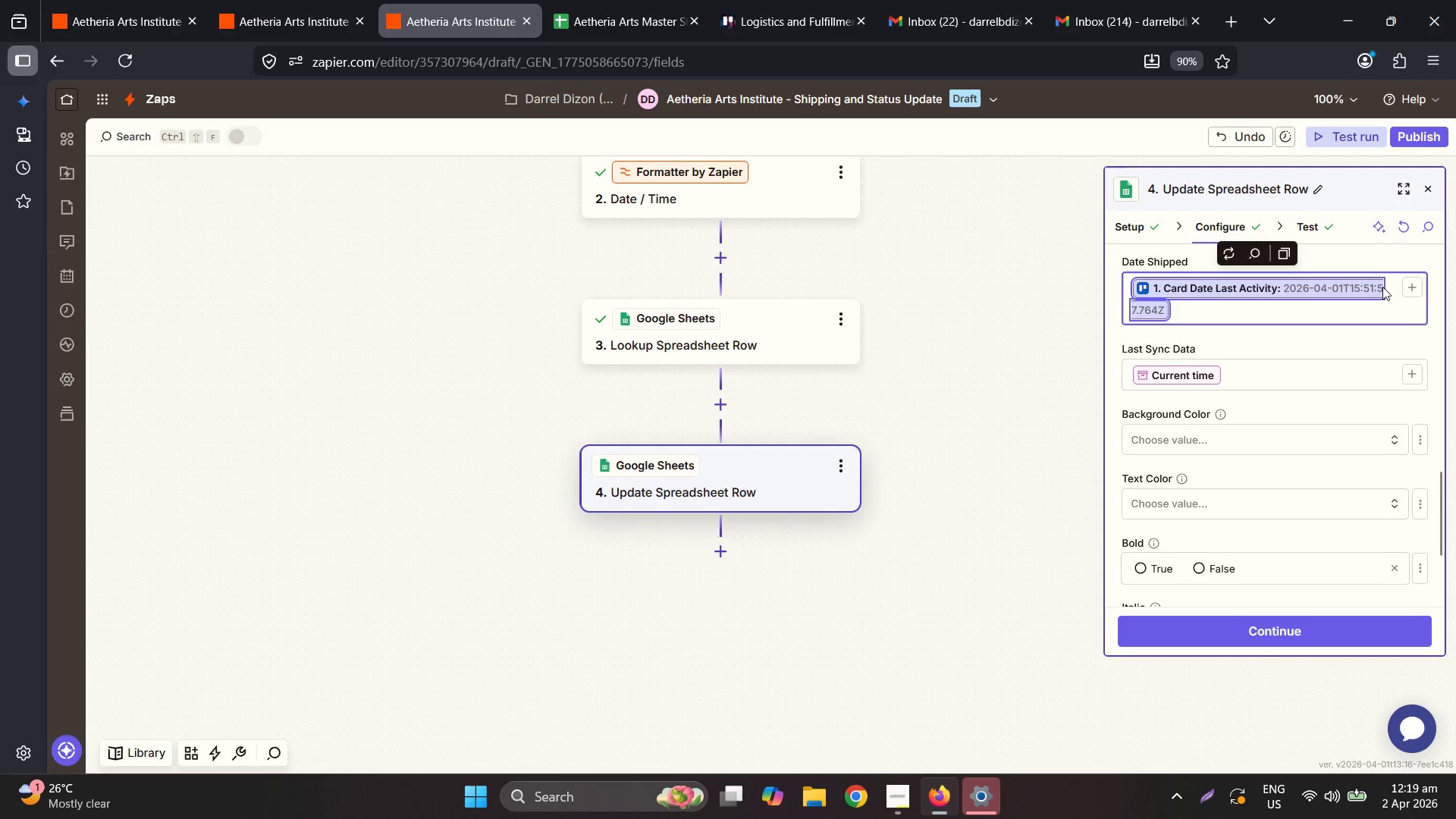 
key(Backspace)
 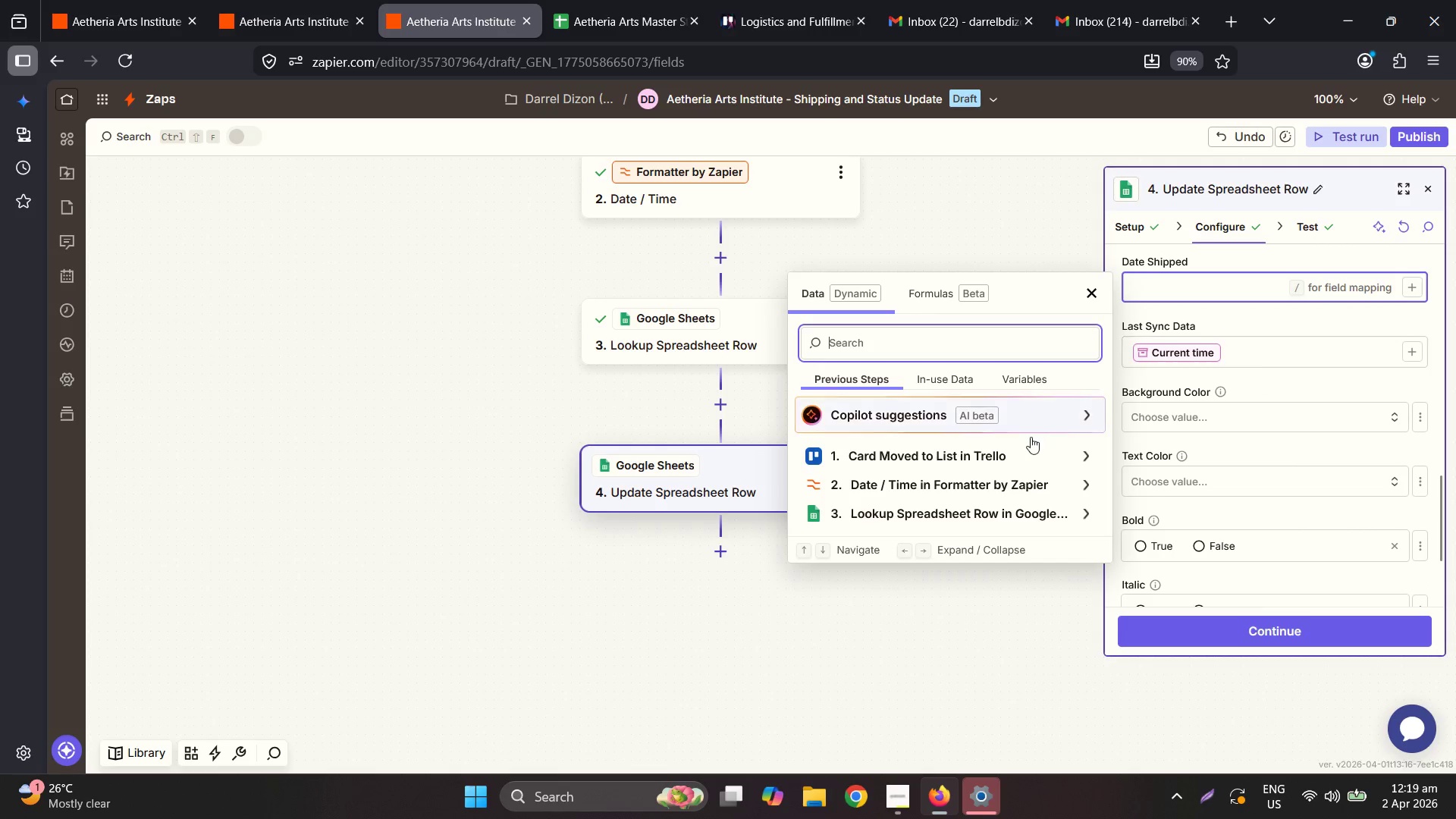 
left_click([916, 478])
 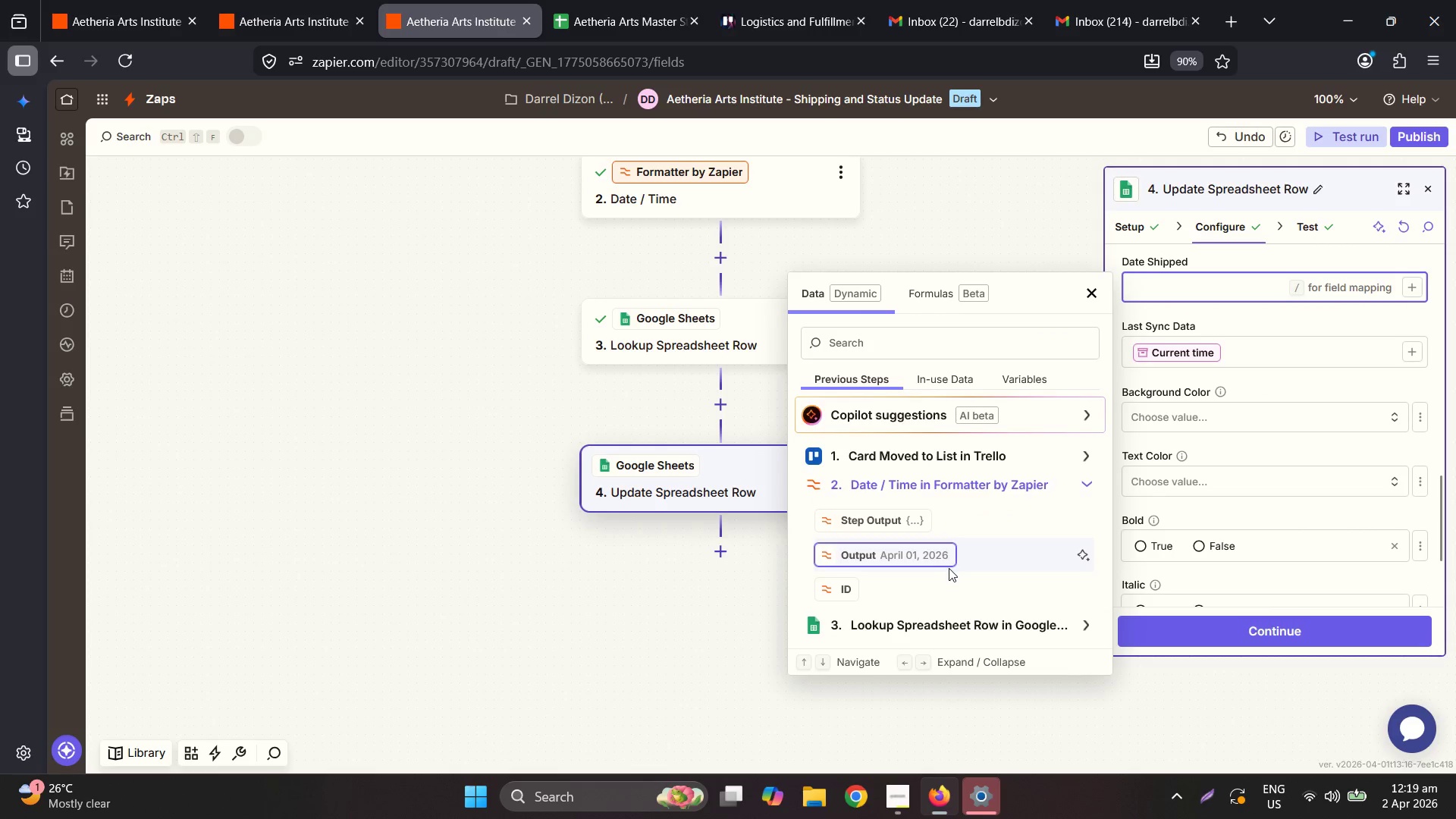 
left_click([919, 556])
 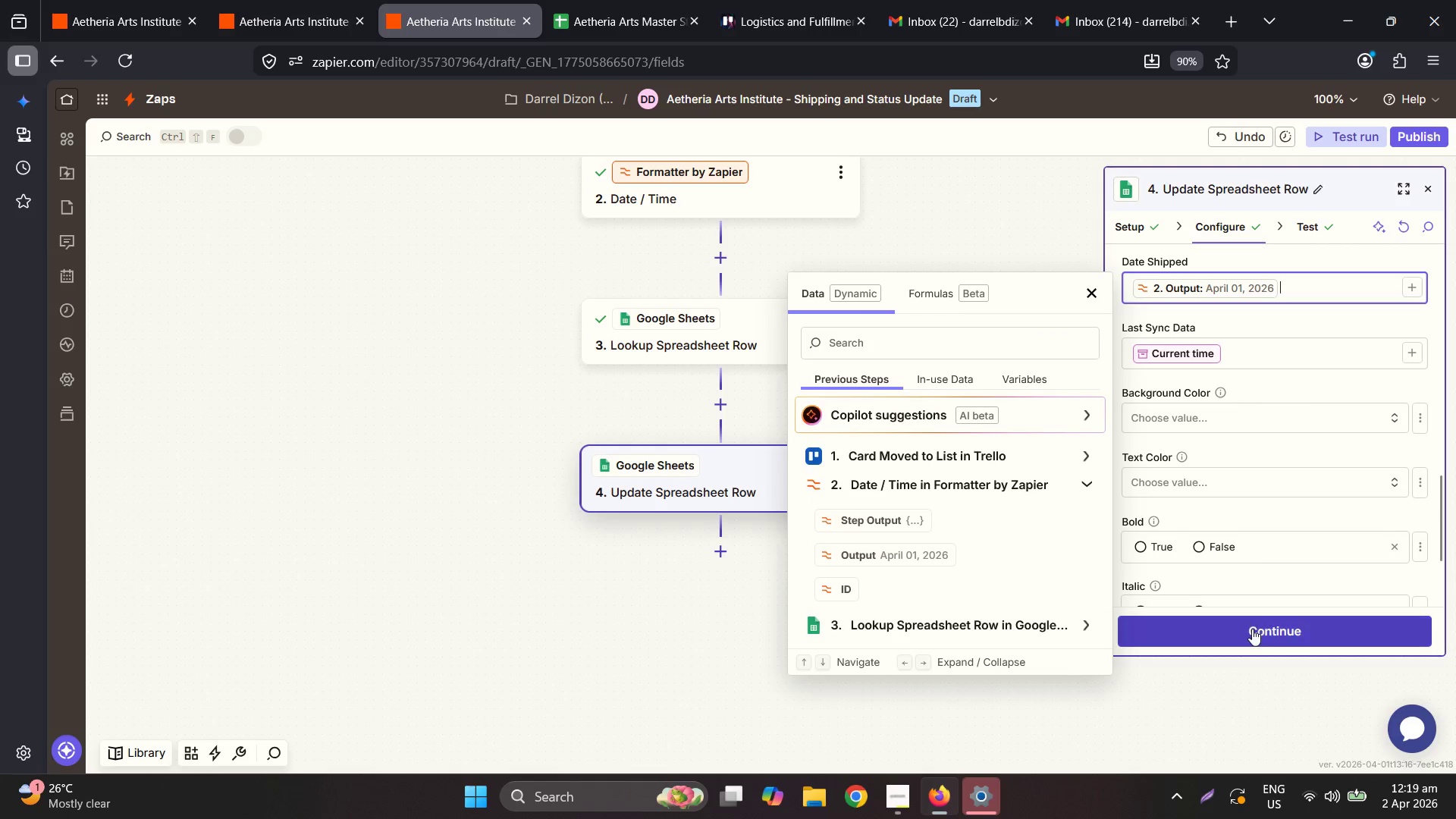 
left_click([1254, 632])
 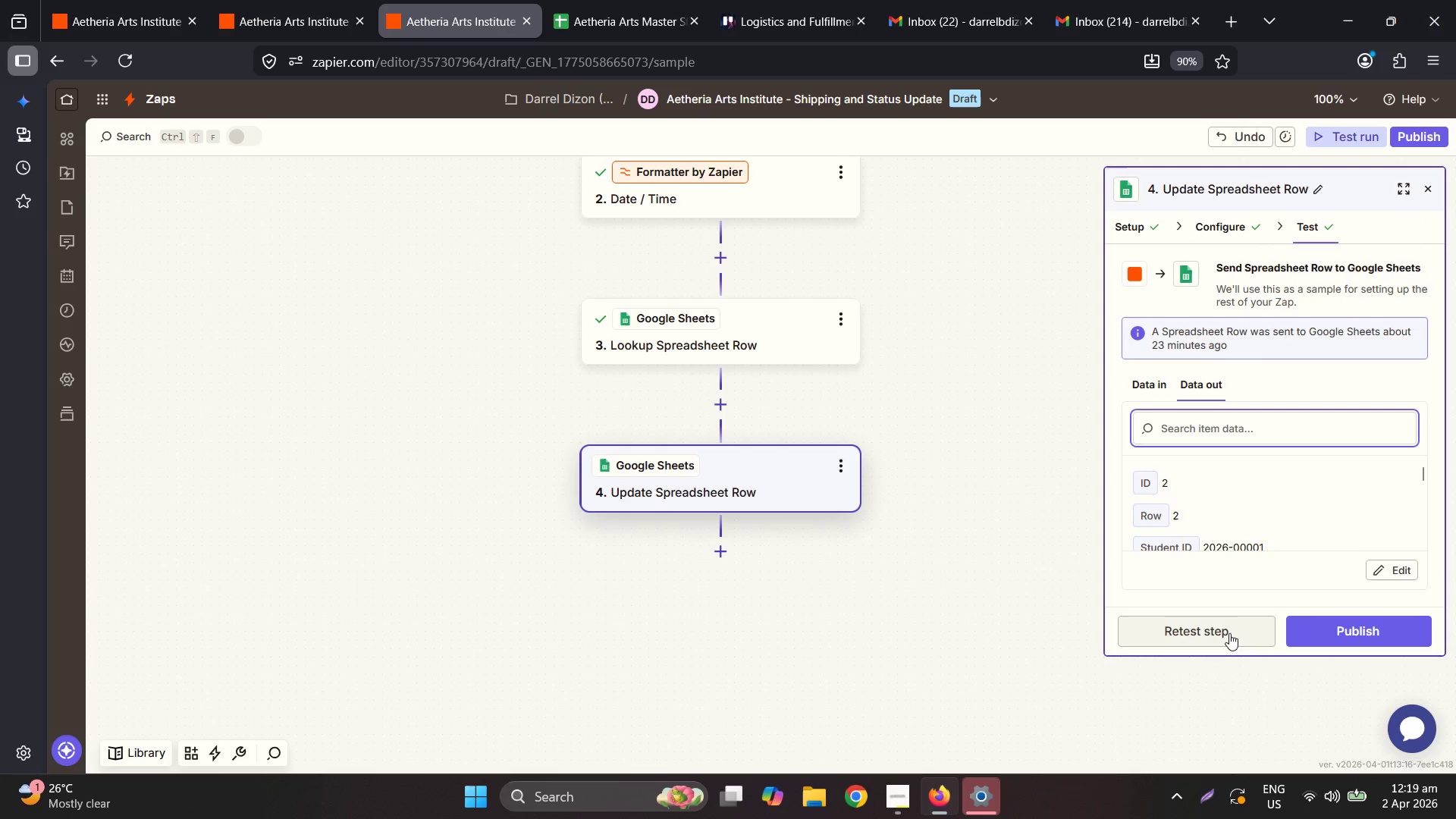 
left_click([1229, 633])
 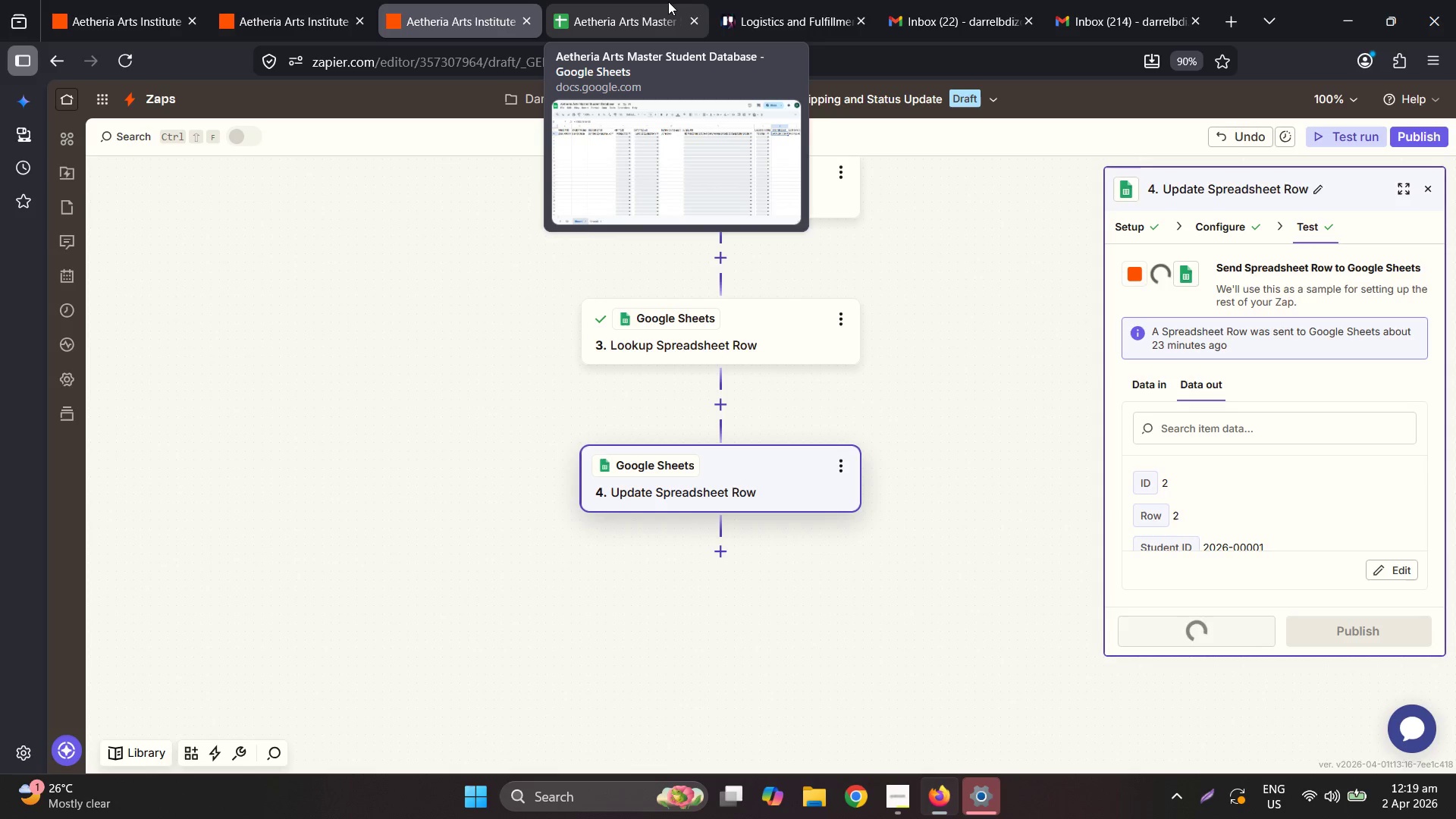 
left_click([668, 2])
 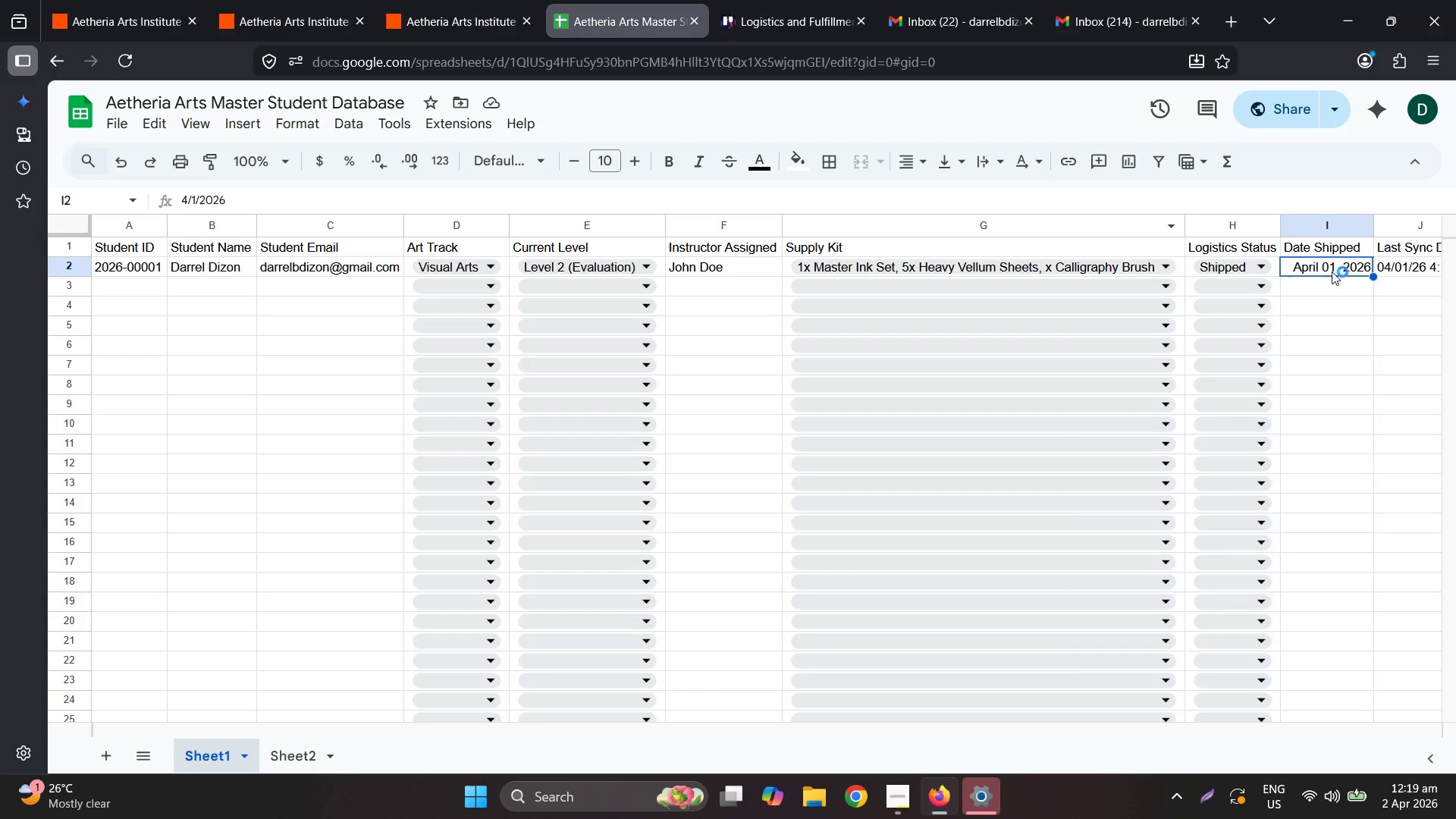 
left_click_drag(start_coordinate=[1339, 271], to_coordinate=[1294, 261])
 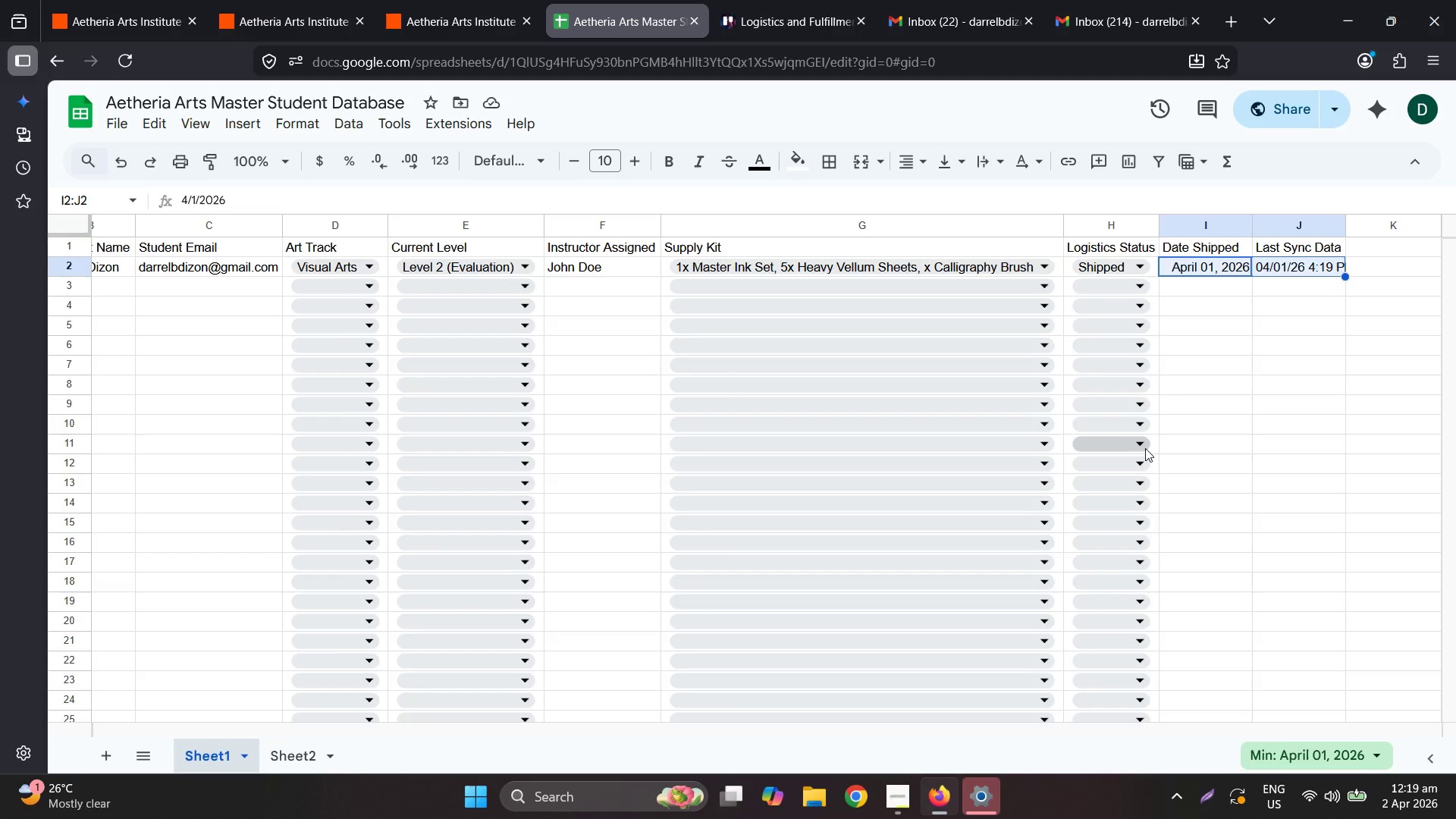 
wait(7.36)
 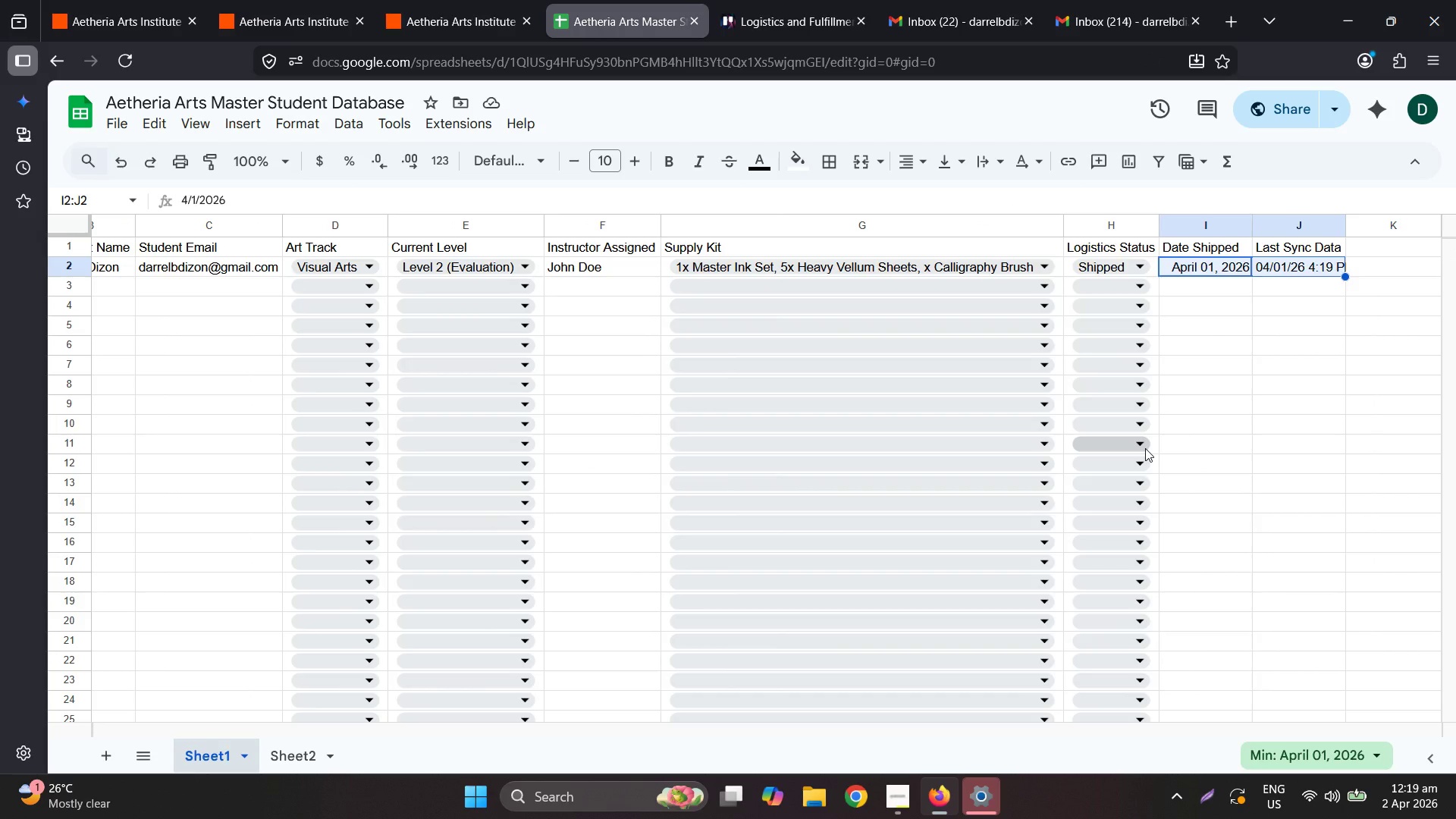 
left_click_drag(start_coordinate=[610, 265], to_coordinate=[983, 274])
 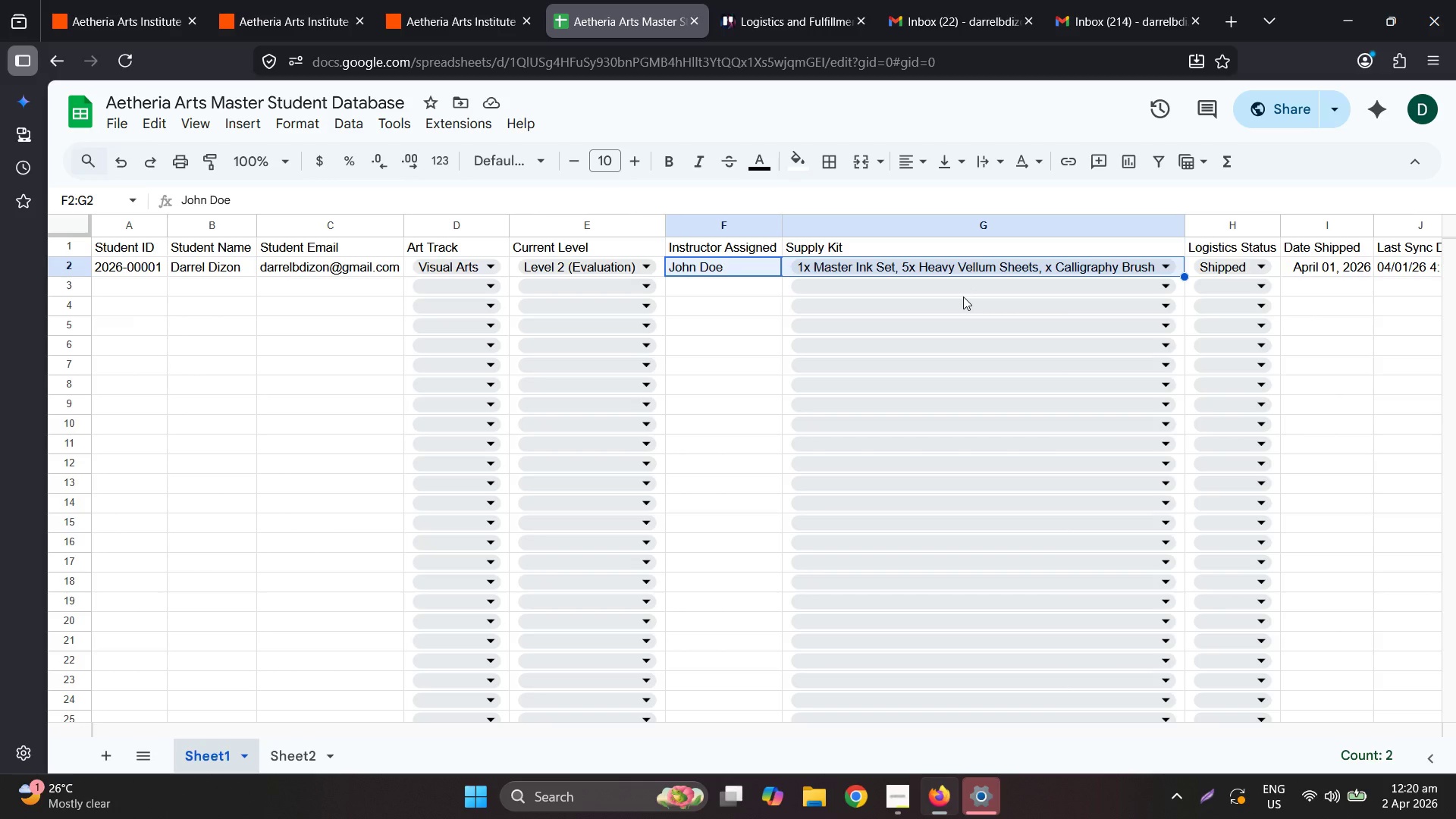 
wait(11.8)
 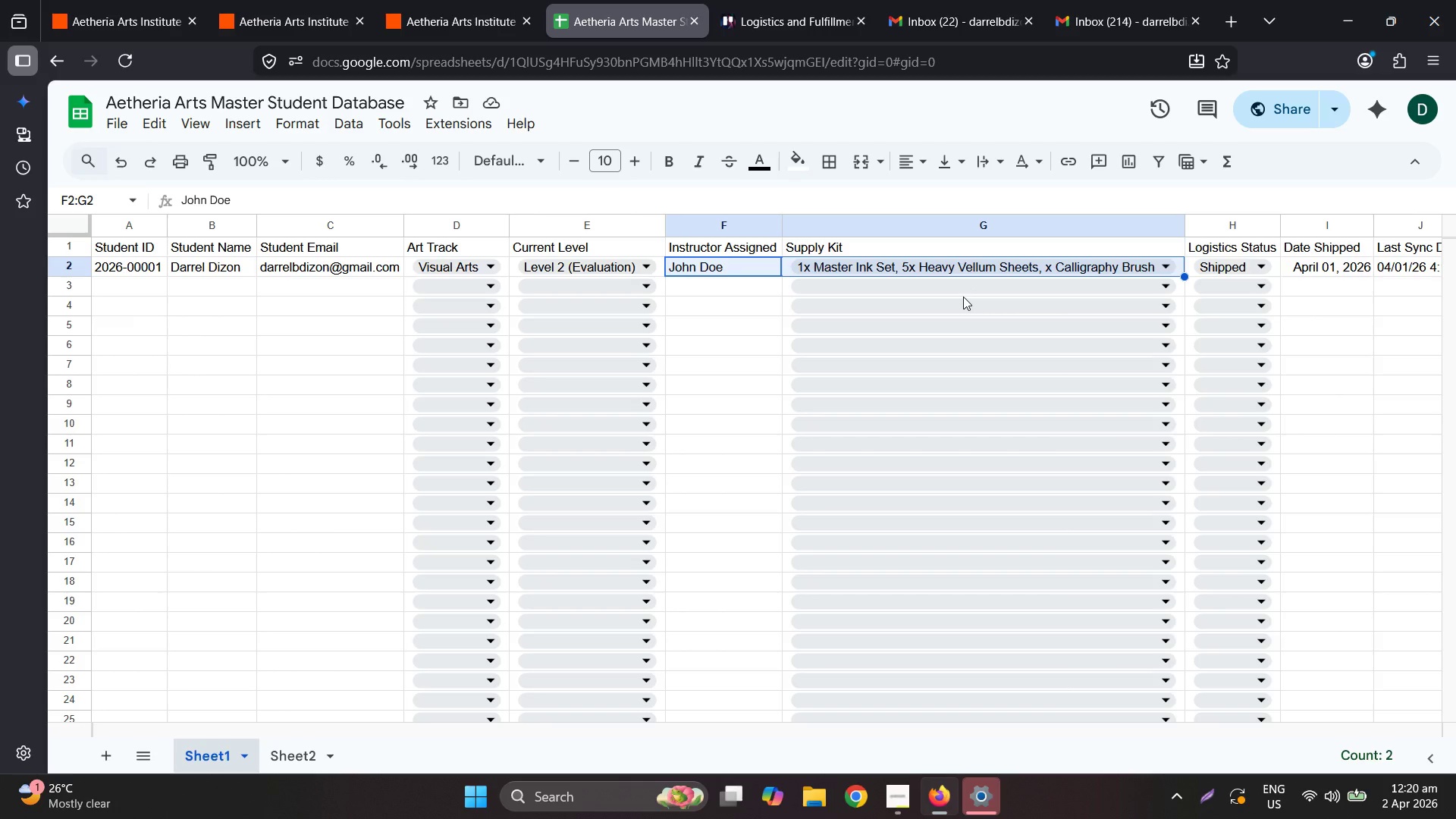 
left_click([443, 0])
 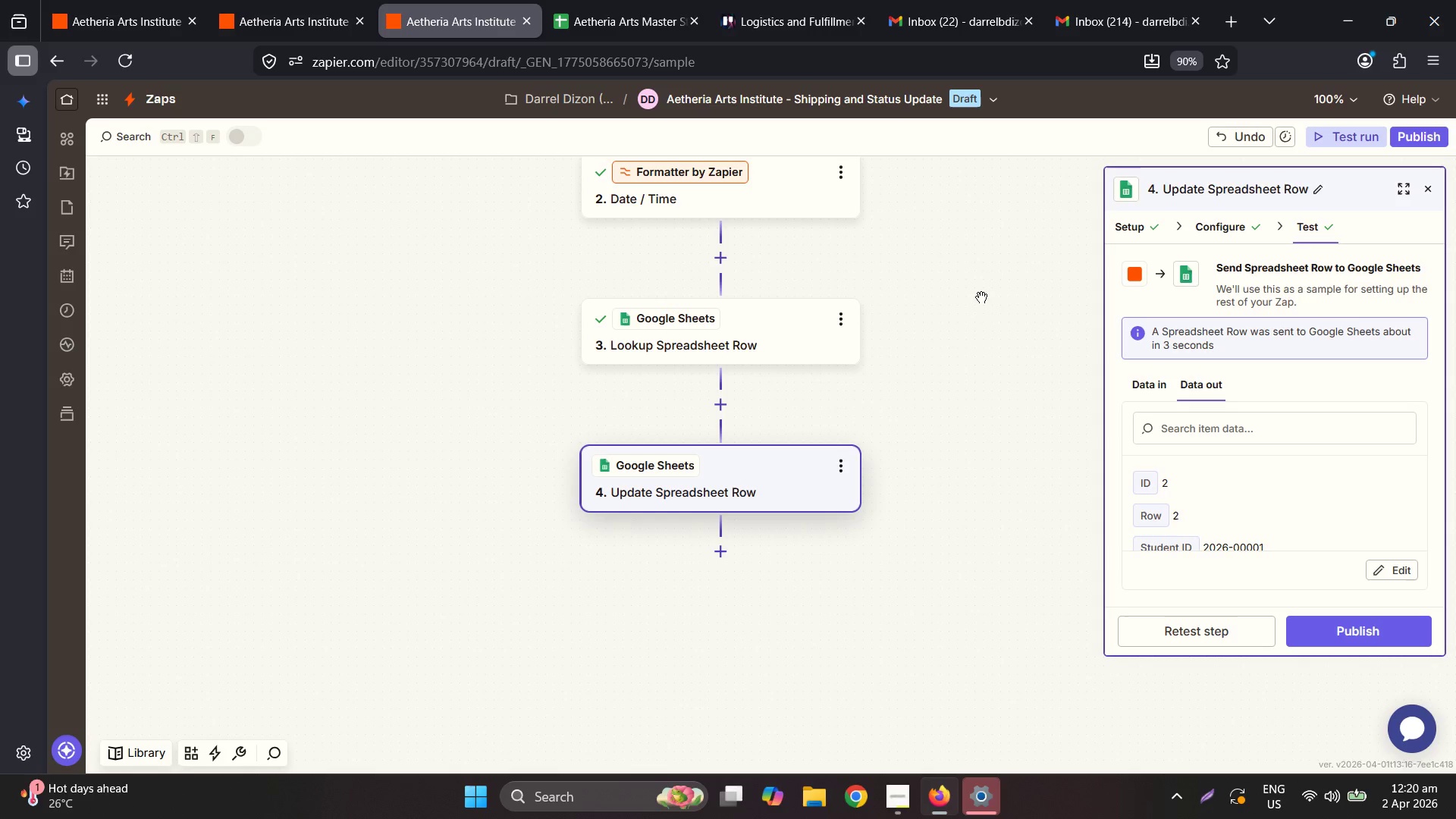 
scroll: coordinate [969, 388], scroll_direction: up, amount: 7.0
 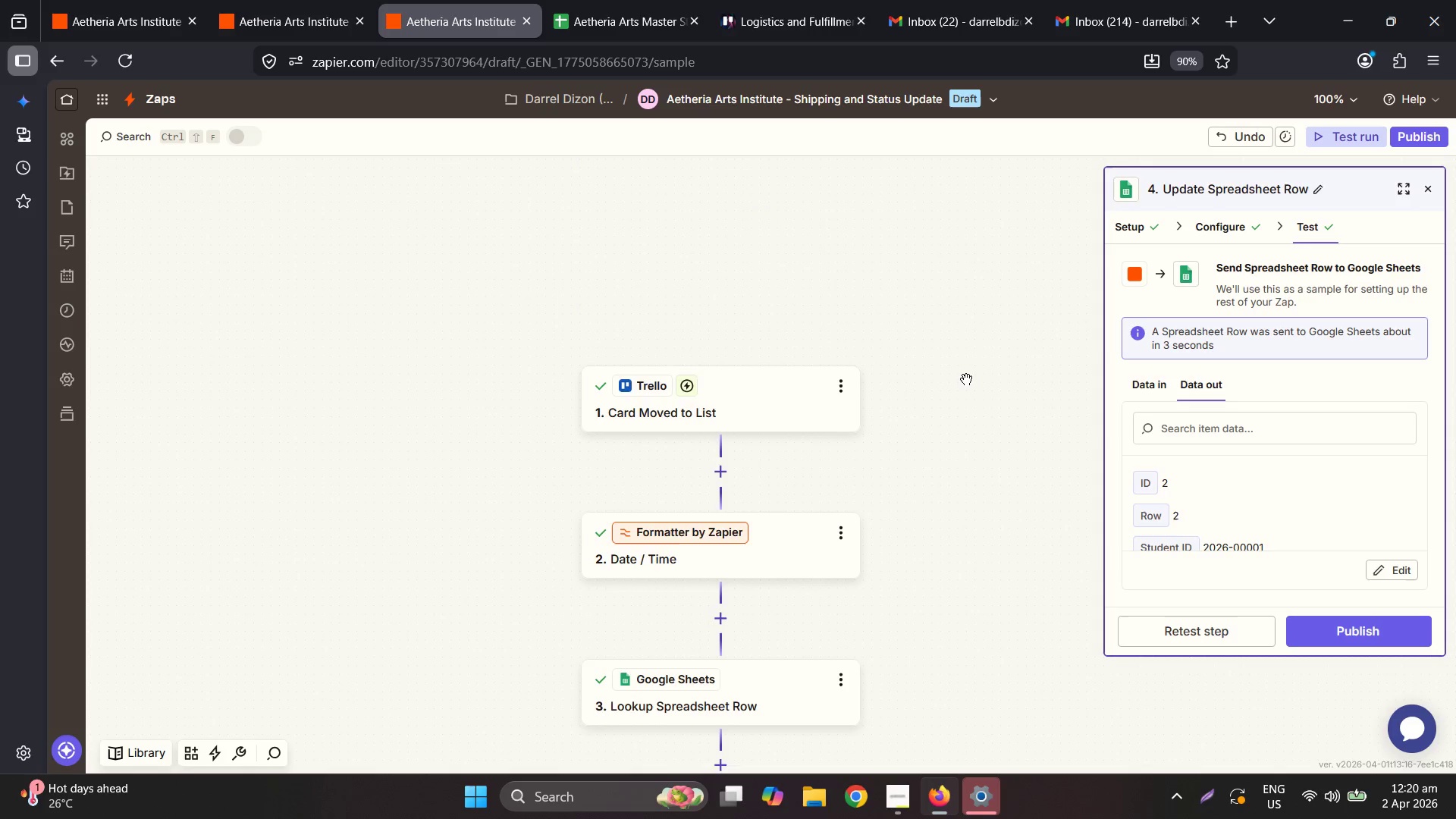 
scroll: coordinate [966, 381], scroll_direction: down, amount: 3.0
 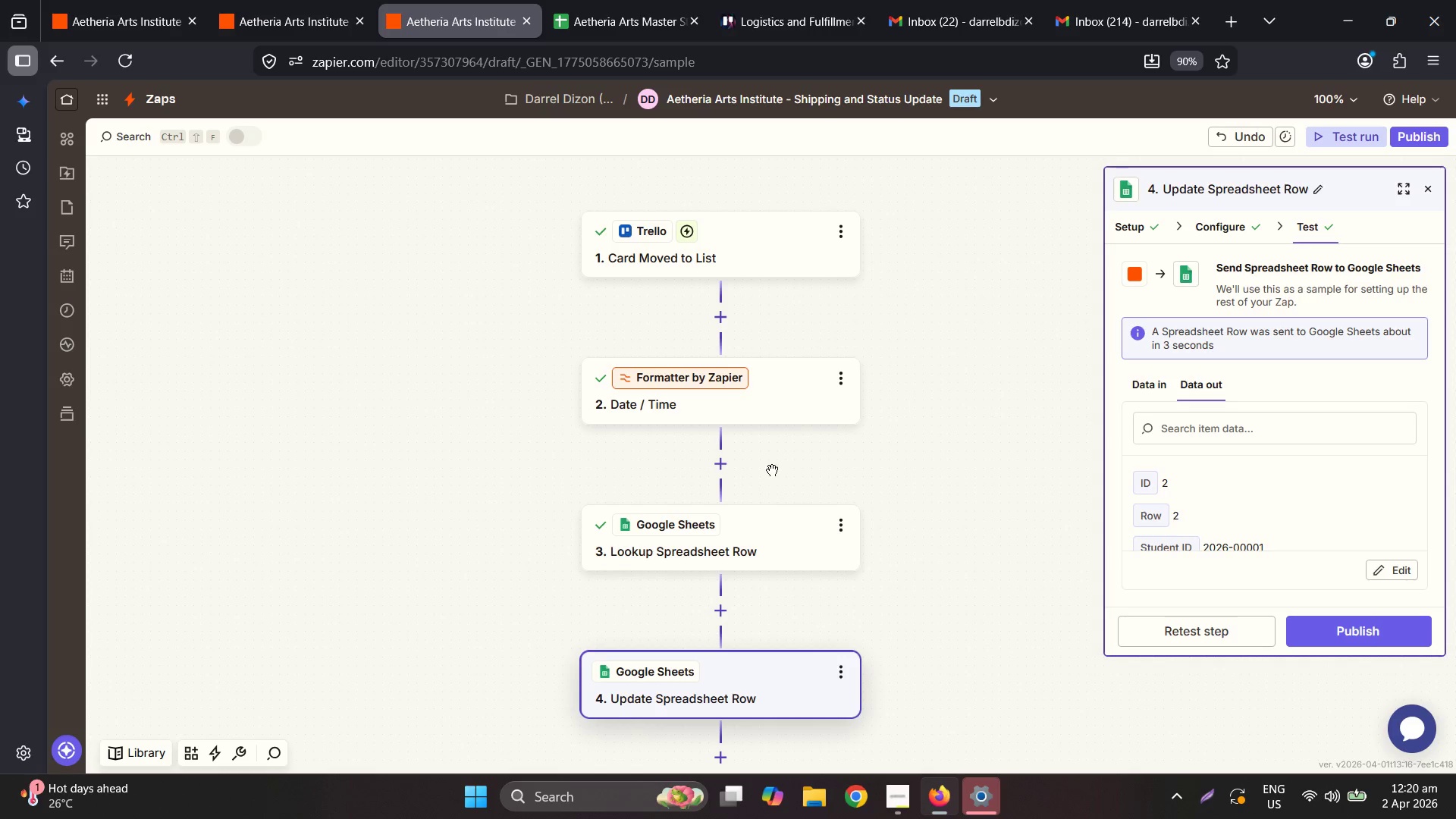 
wait(19.56)
 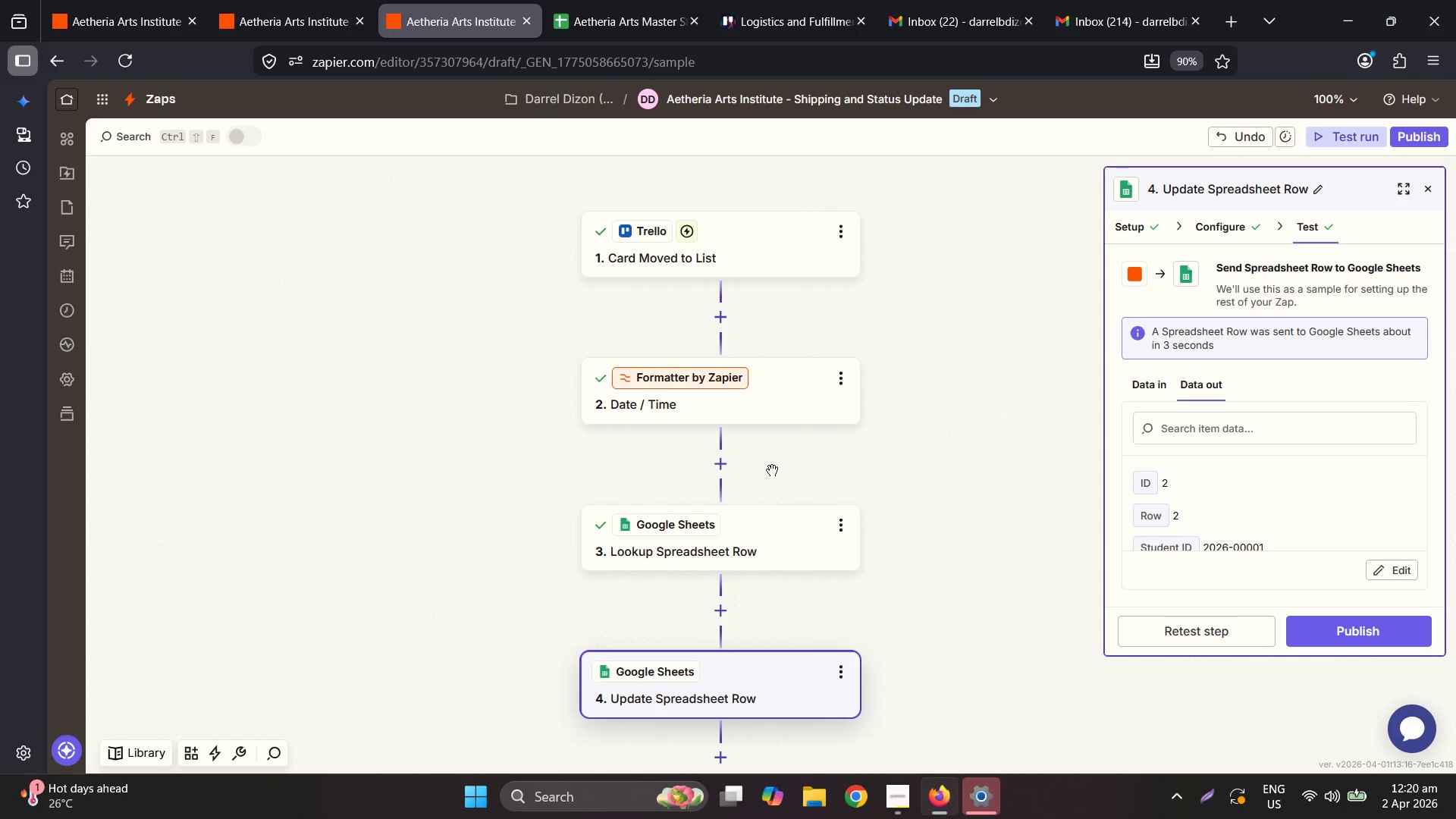 
scroll: coordinate [730, 497], scroll_direction: down, amount: 3.0
 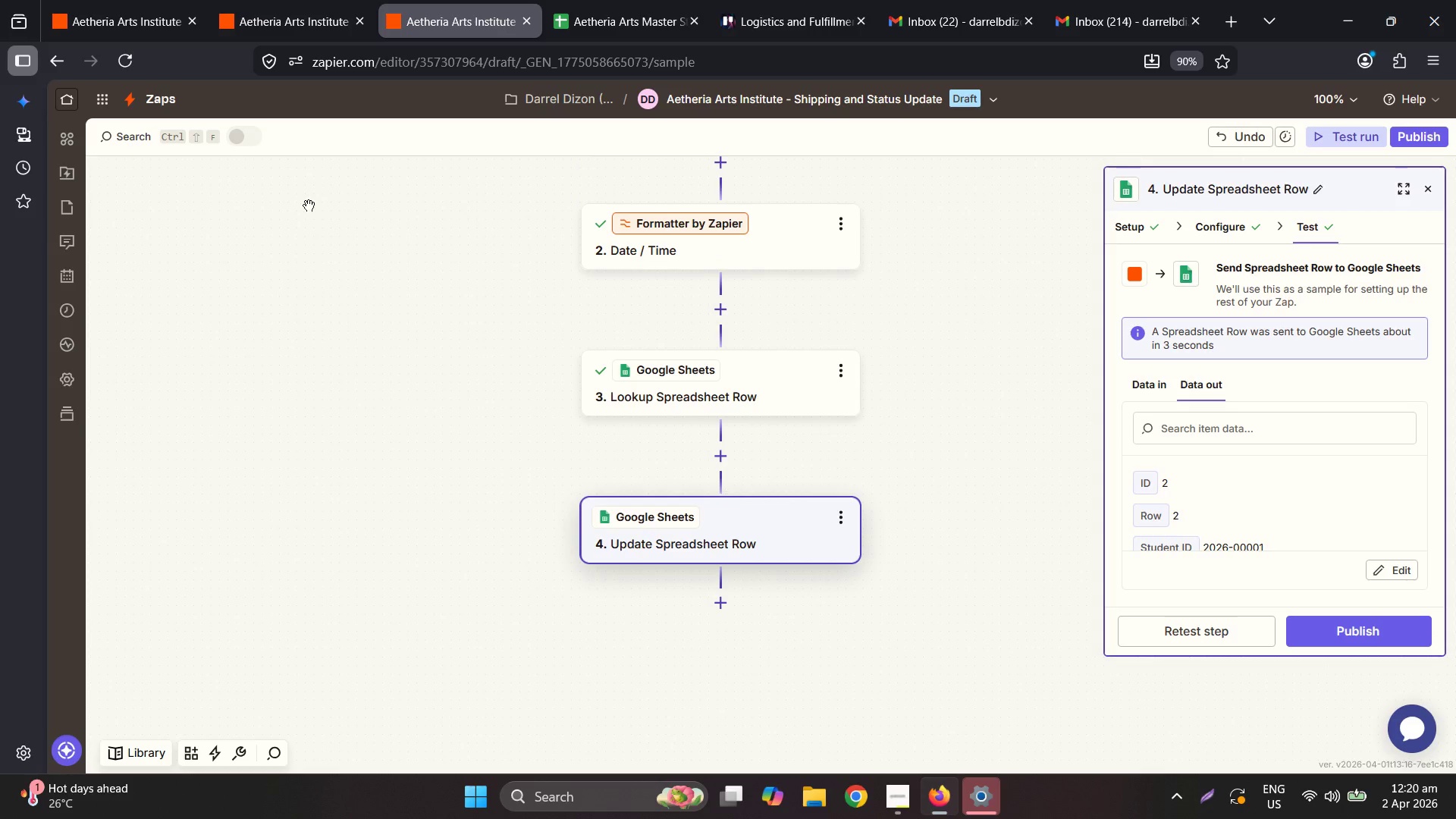 
left_click([113, 0])
 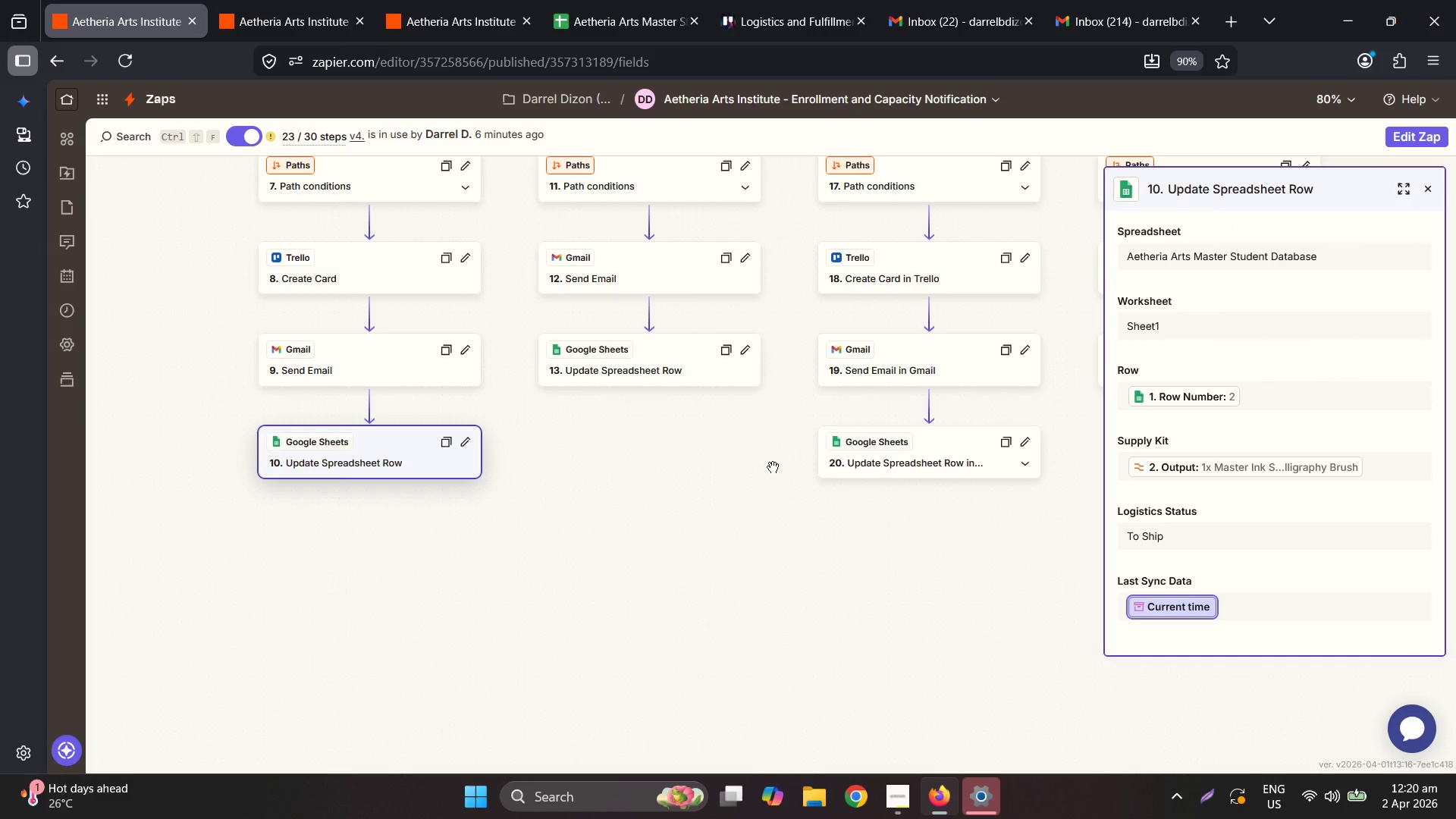 
scroll: coordinate [745, 497], scroll_direction: up, amount: 7.0
 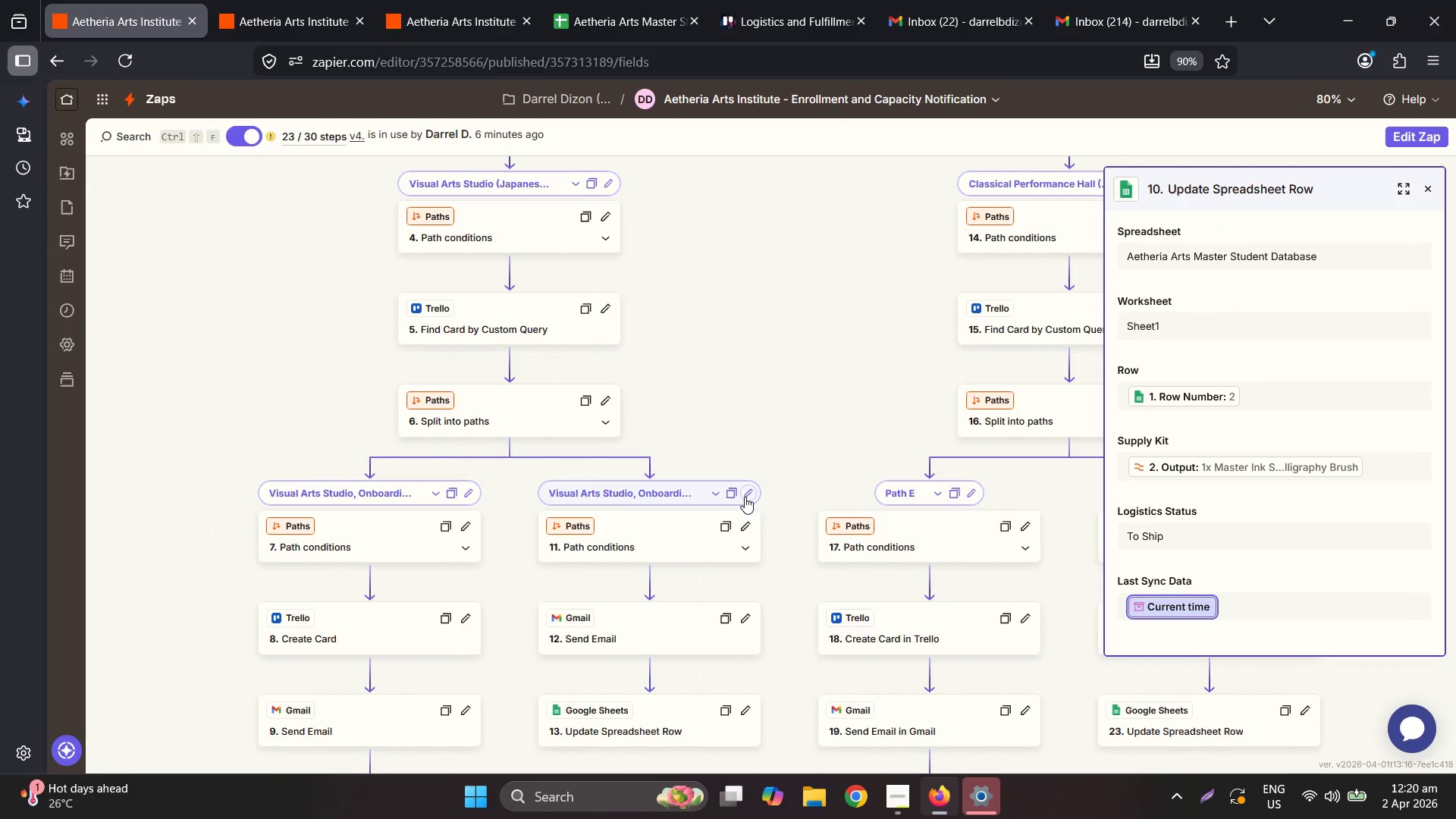 
scroll: coordinate [745, 497], scroll_direction: down, amount: 3.0
 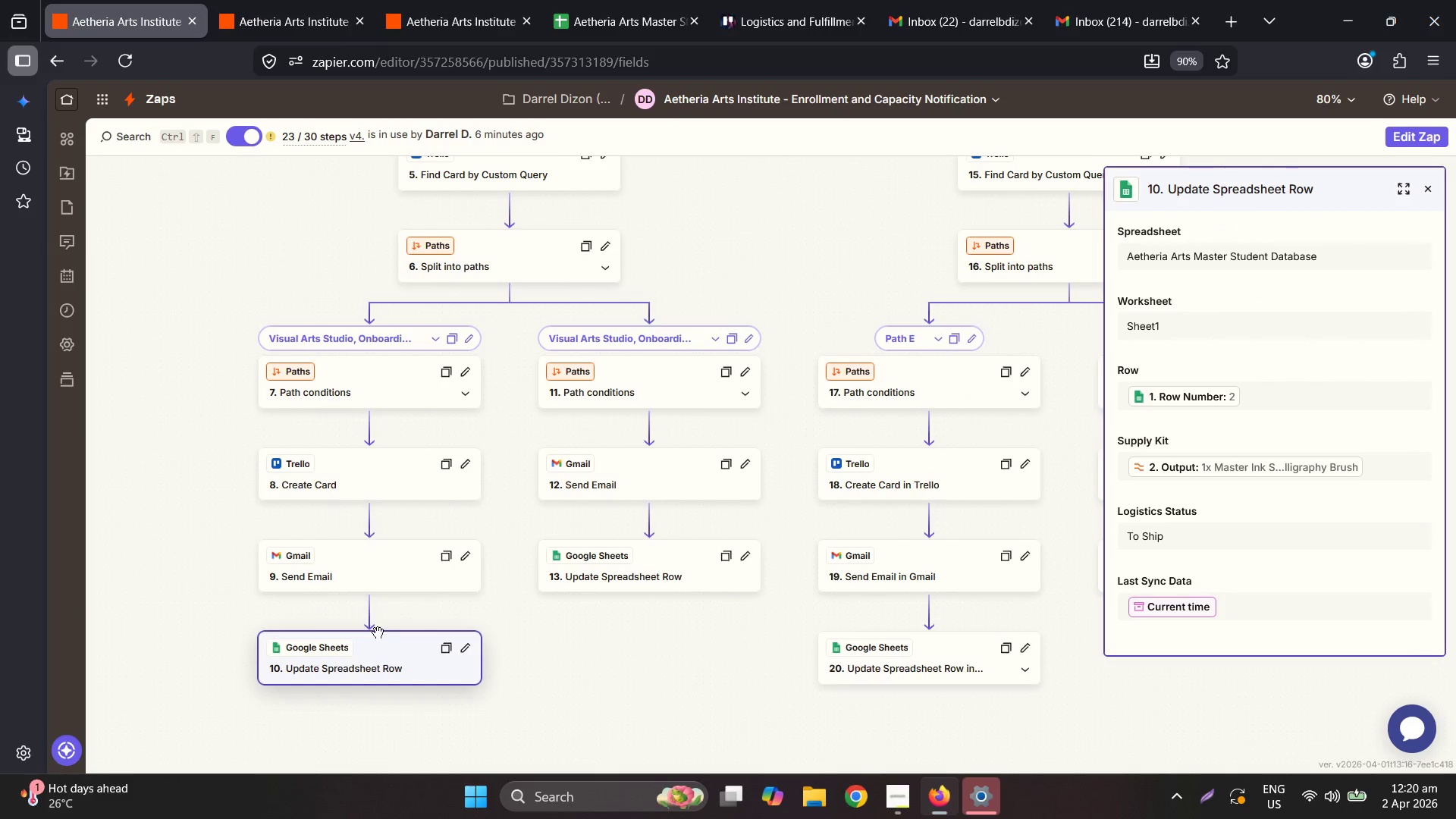 
left_click([378, 655])
 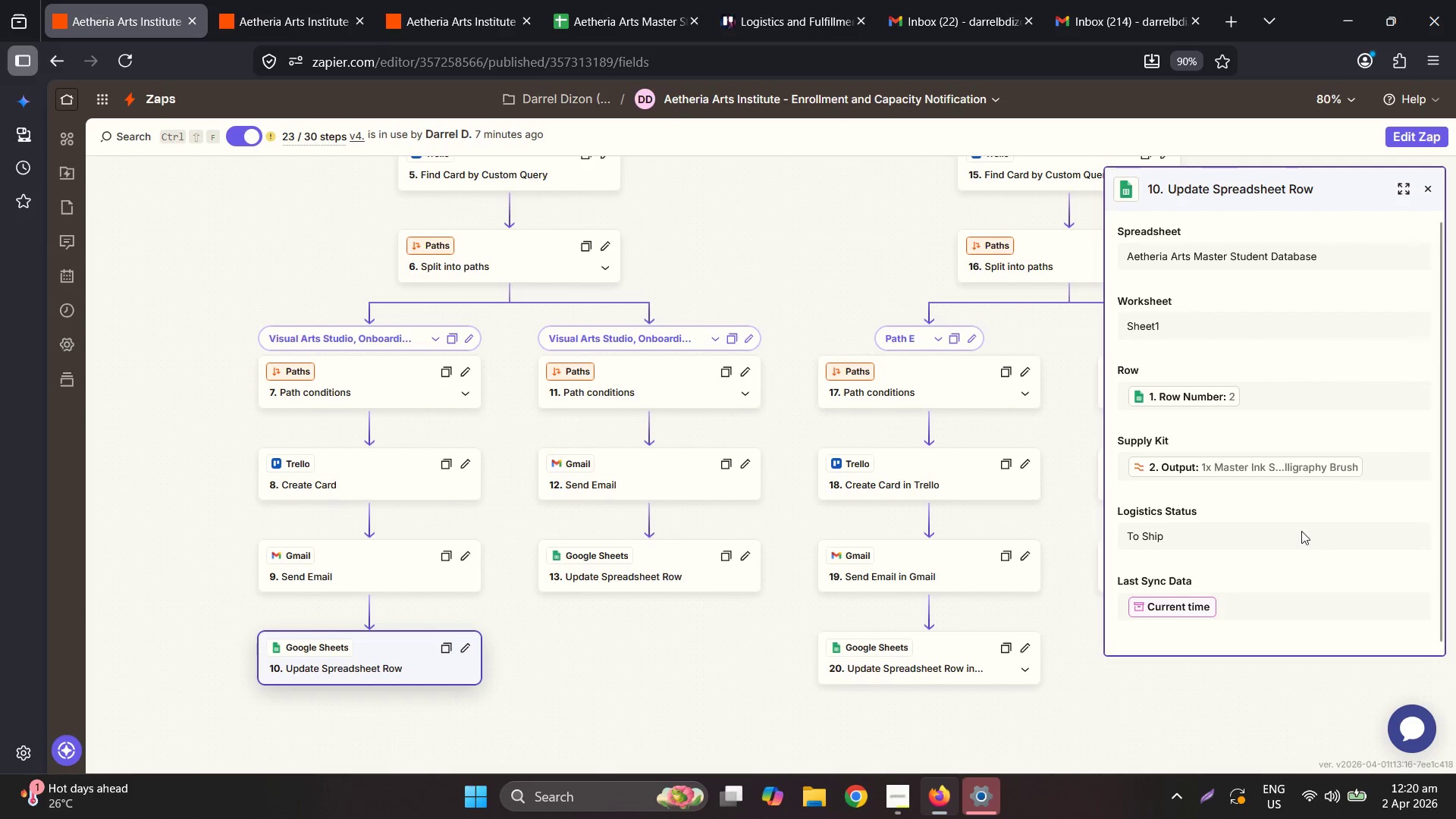 
scroll: coordinate [1300, 528], scroll_direction: down, amount: 1.0
 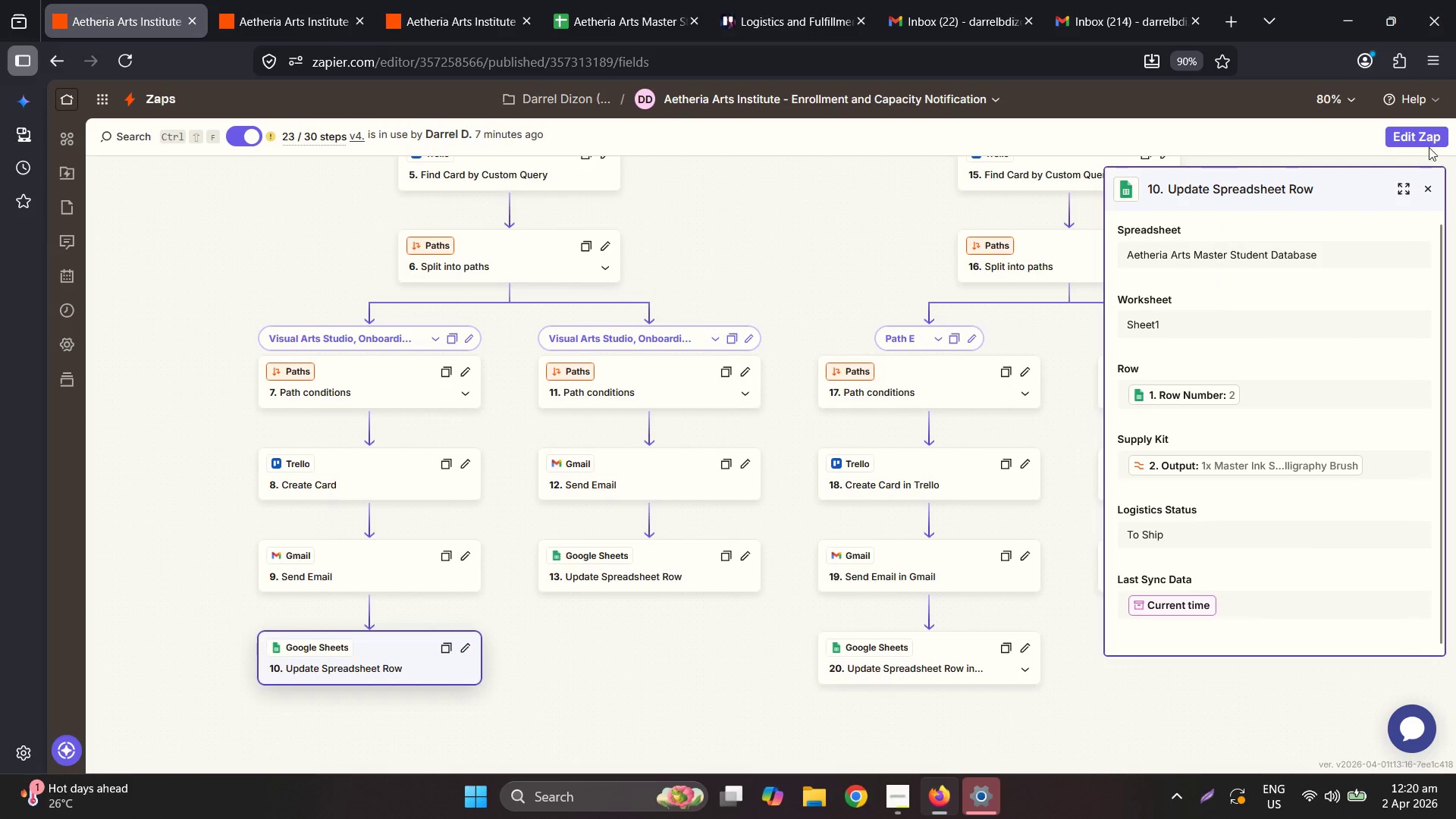 
left_click([1439, 140])
 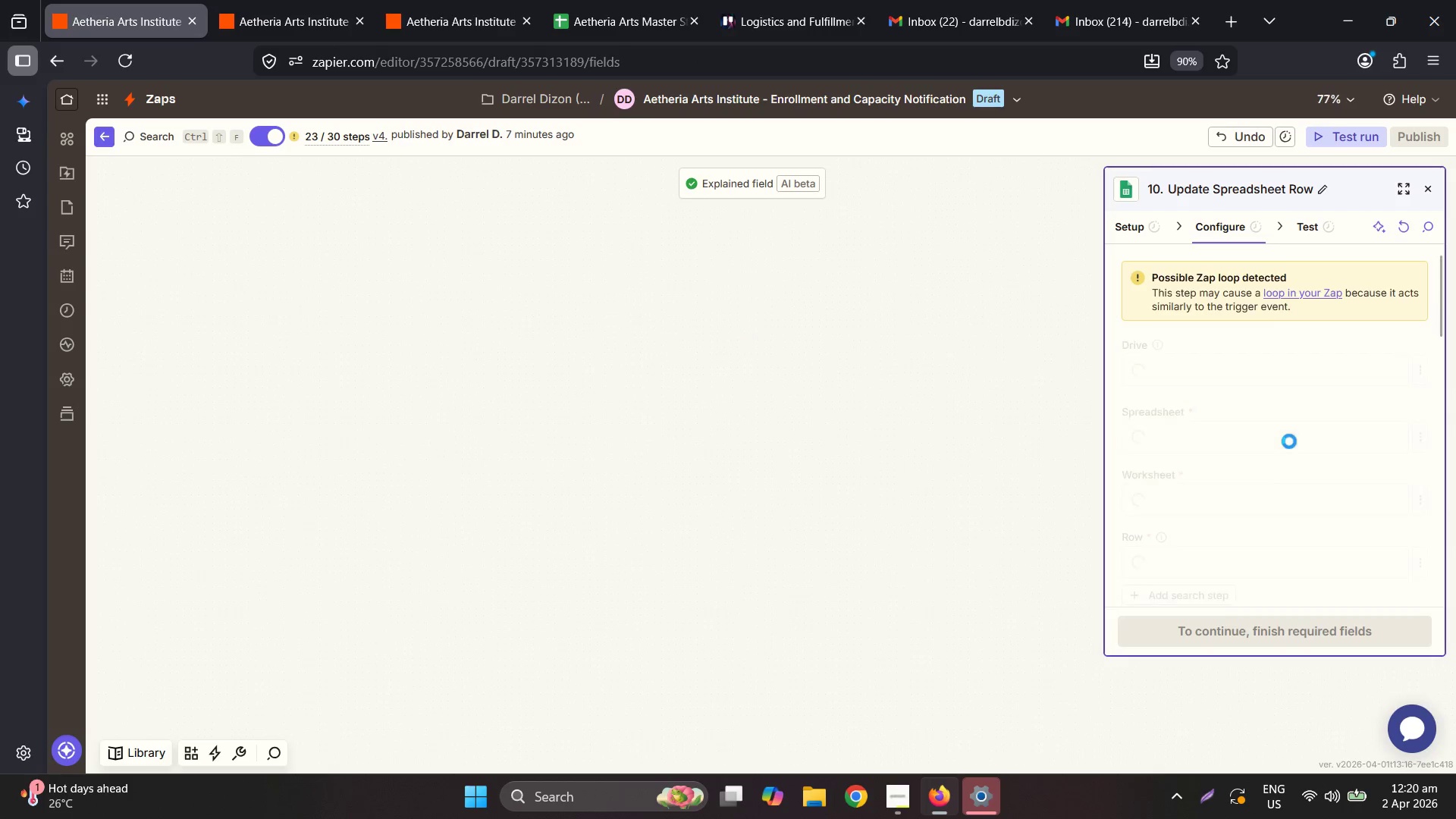 
scroll: coordinate [1289, 441], scroll_direction: down, amount: 8.0
 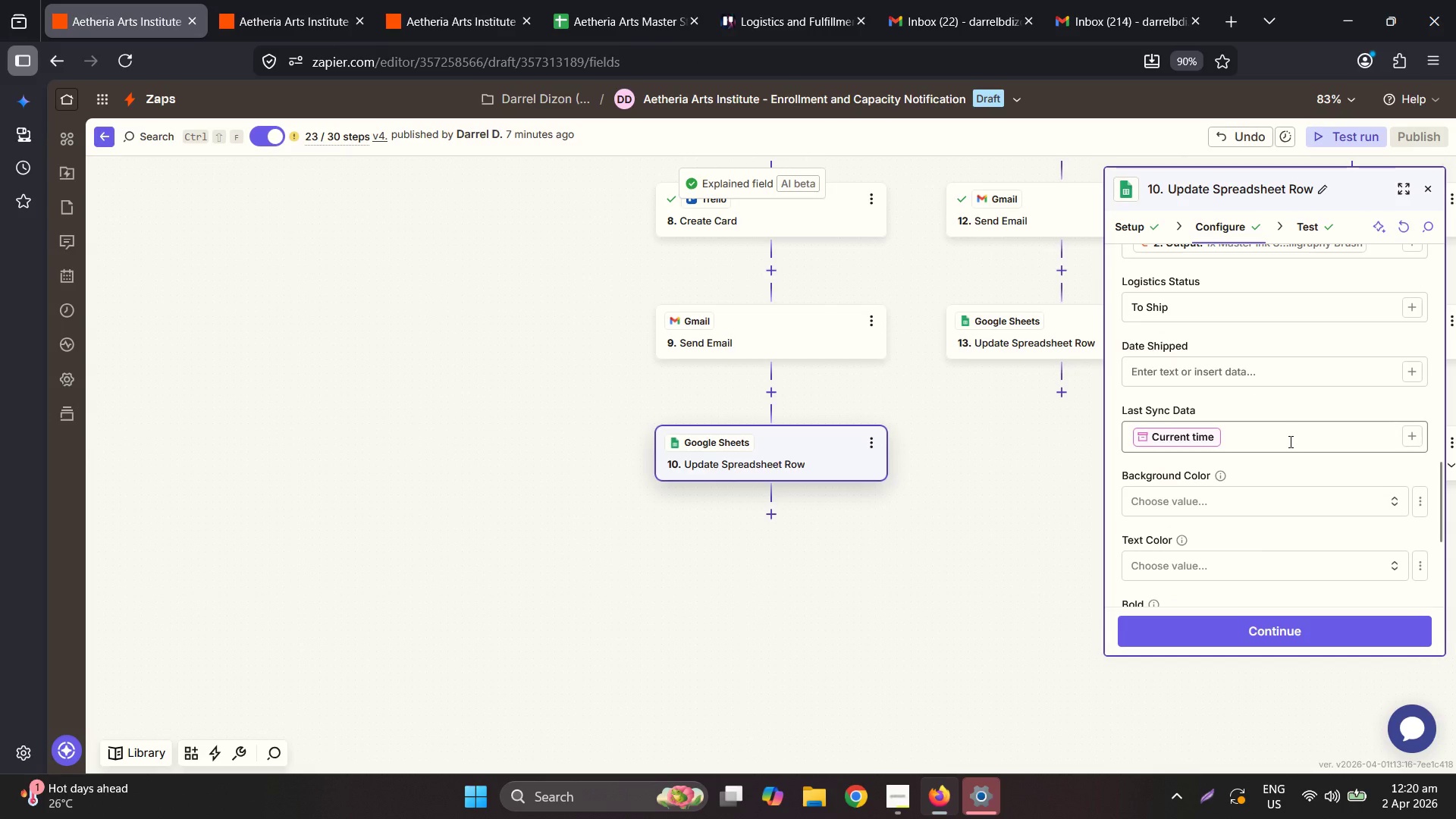 
scroll: coordinate [1289, 441], scroll_direction: up, amount: 2.0
 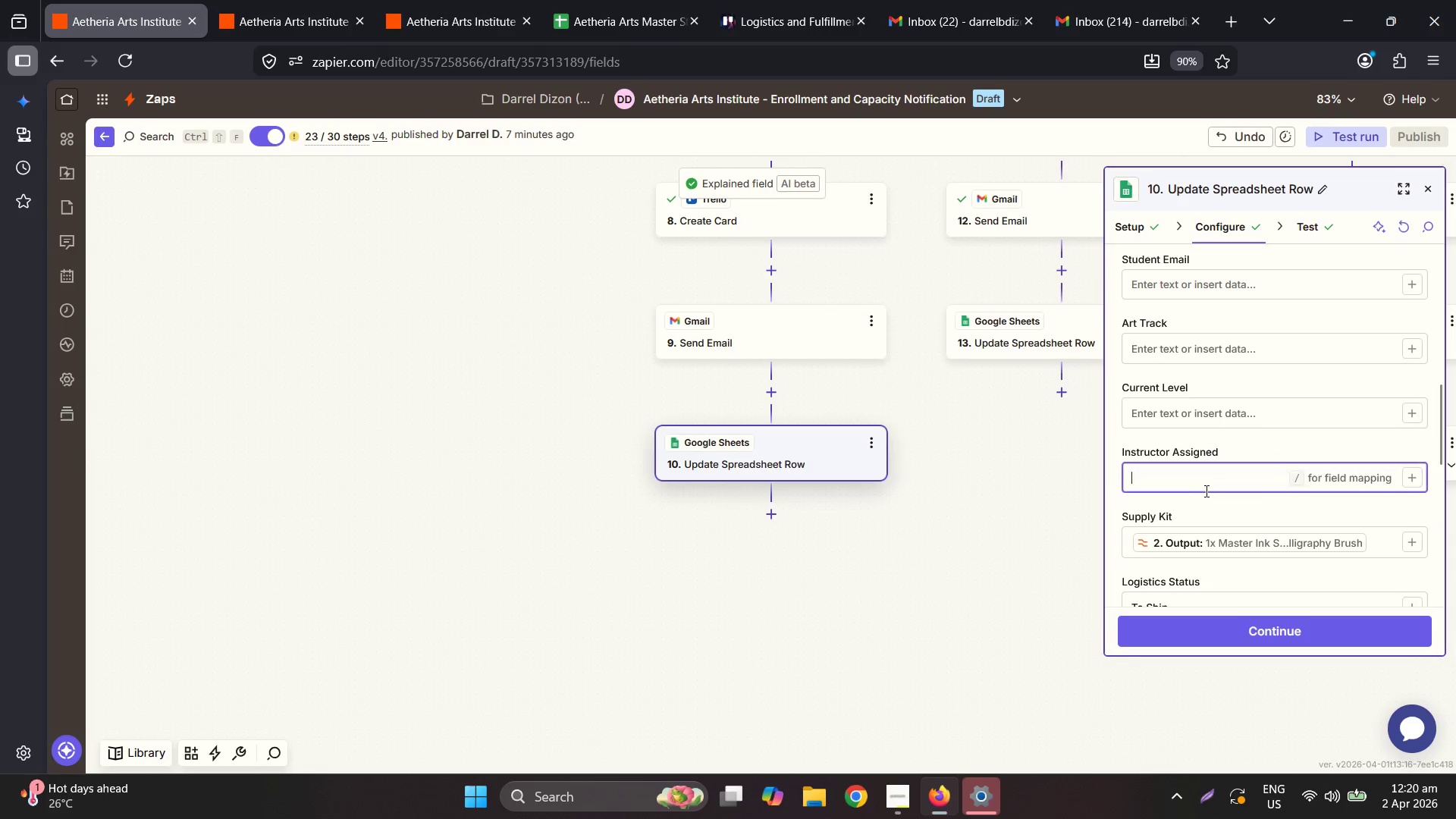 
type(Master Elara)
 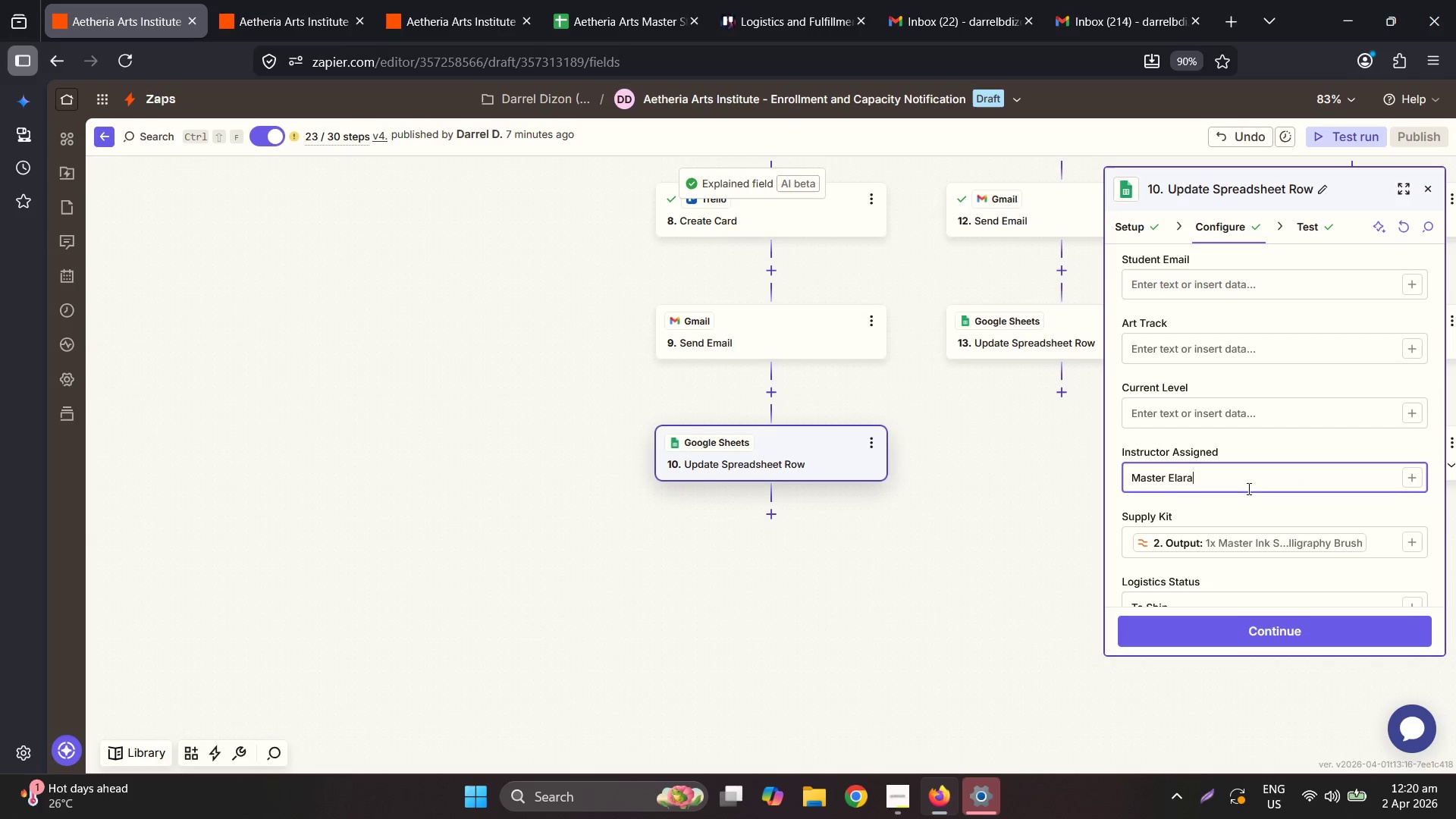 
left_click([590, 0])
 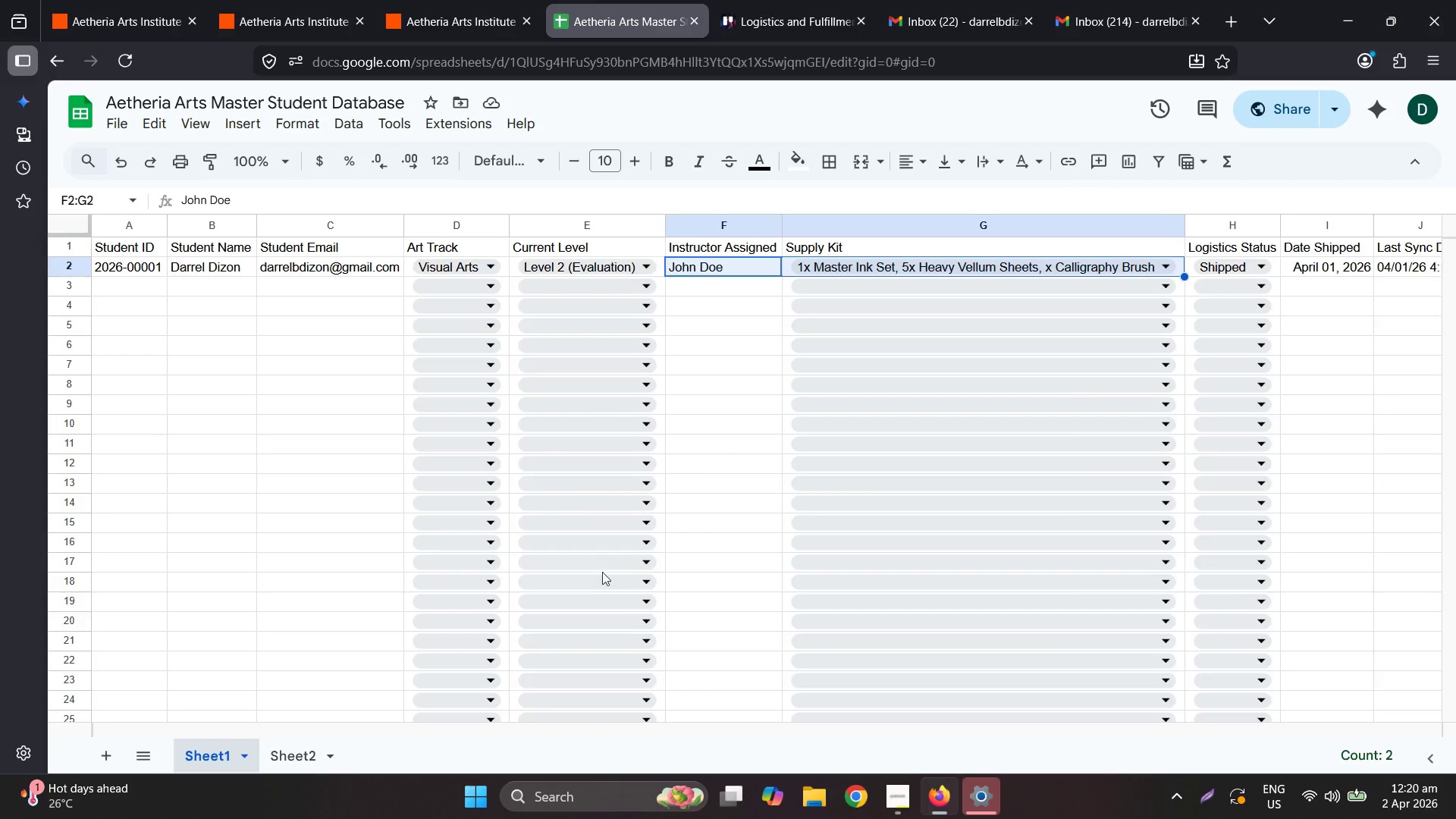 
left_click([270, 744])
 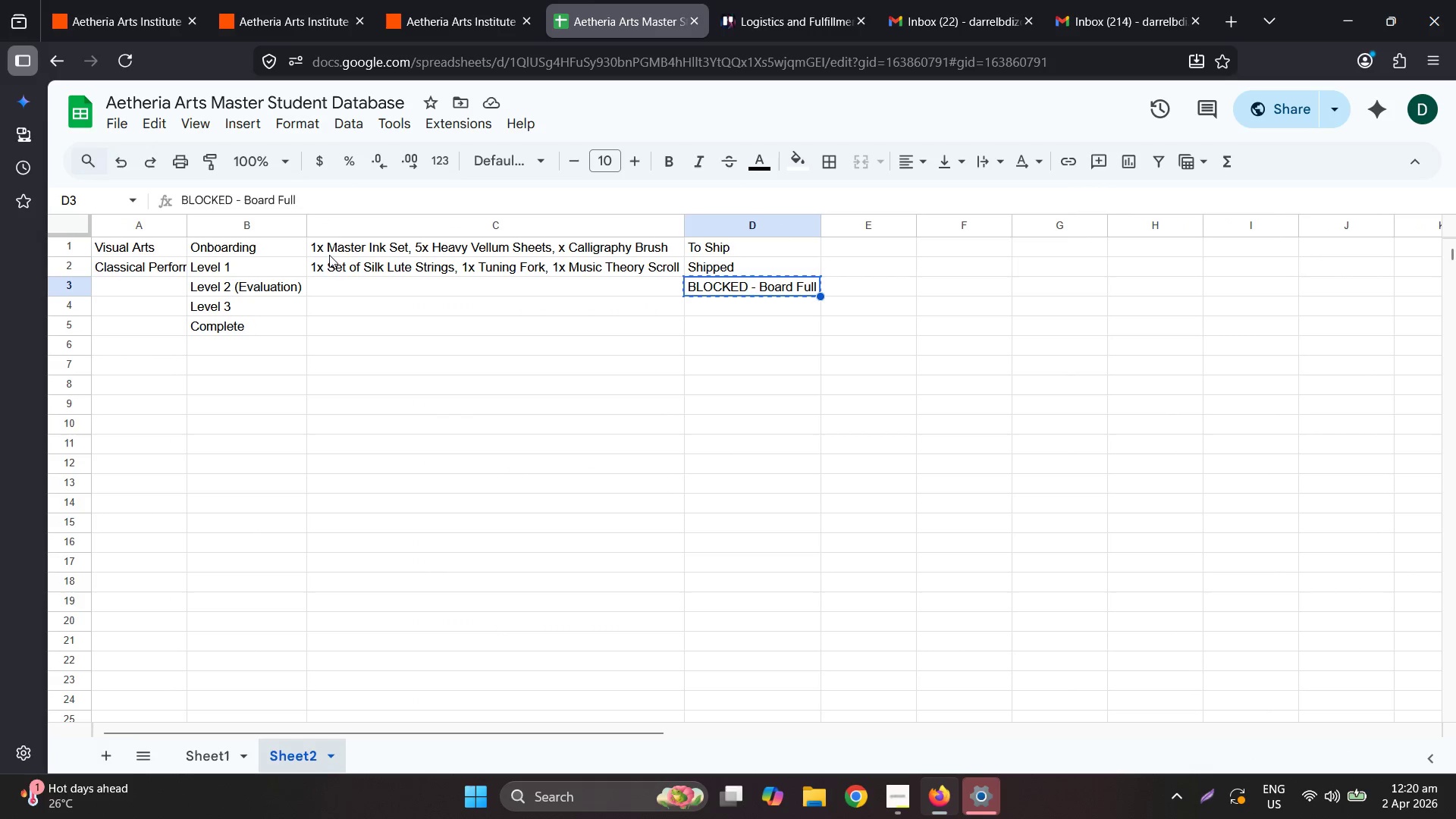 
right_click([353, 220])
 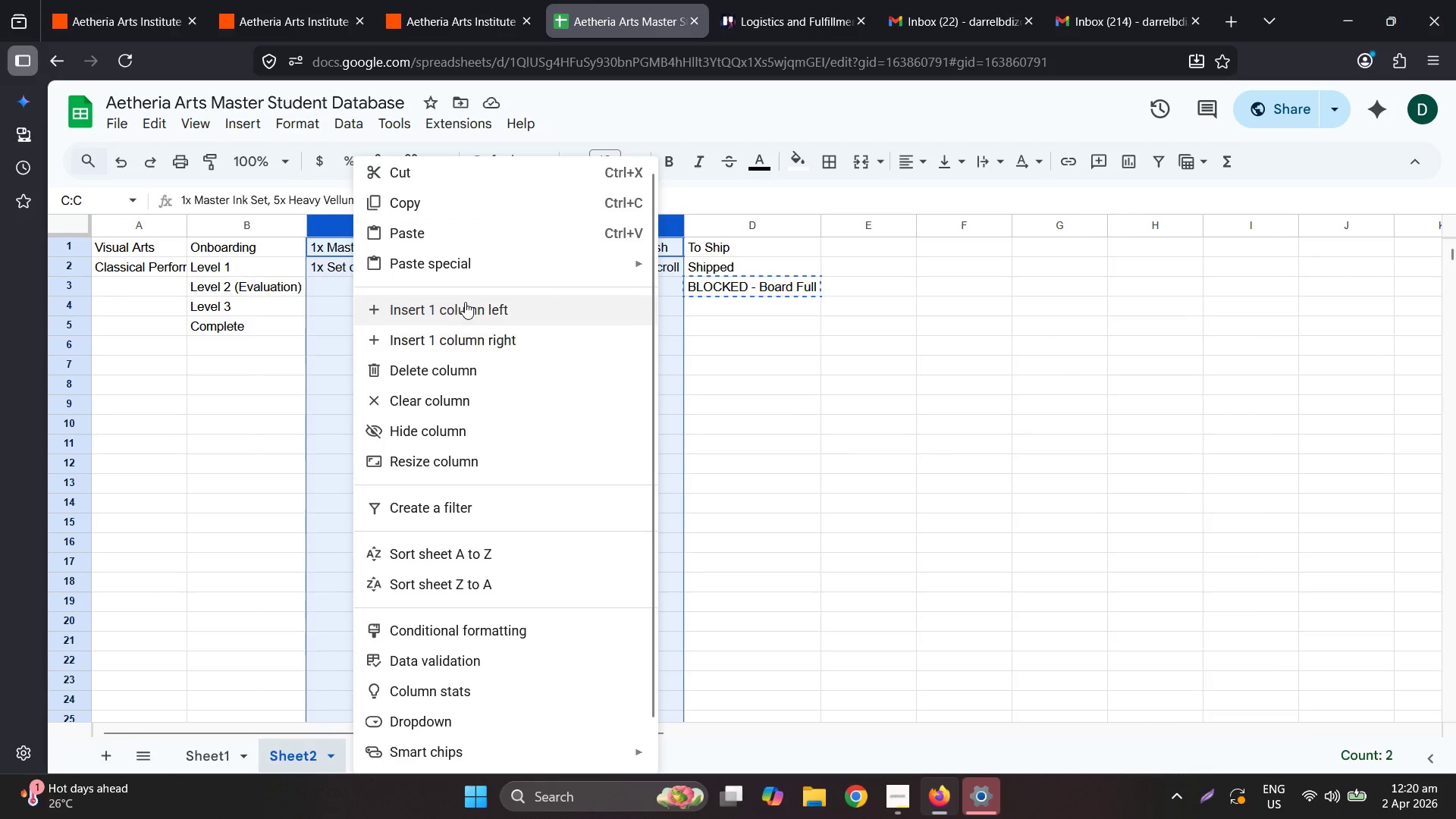 
left_click([466, 296])
 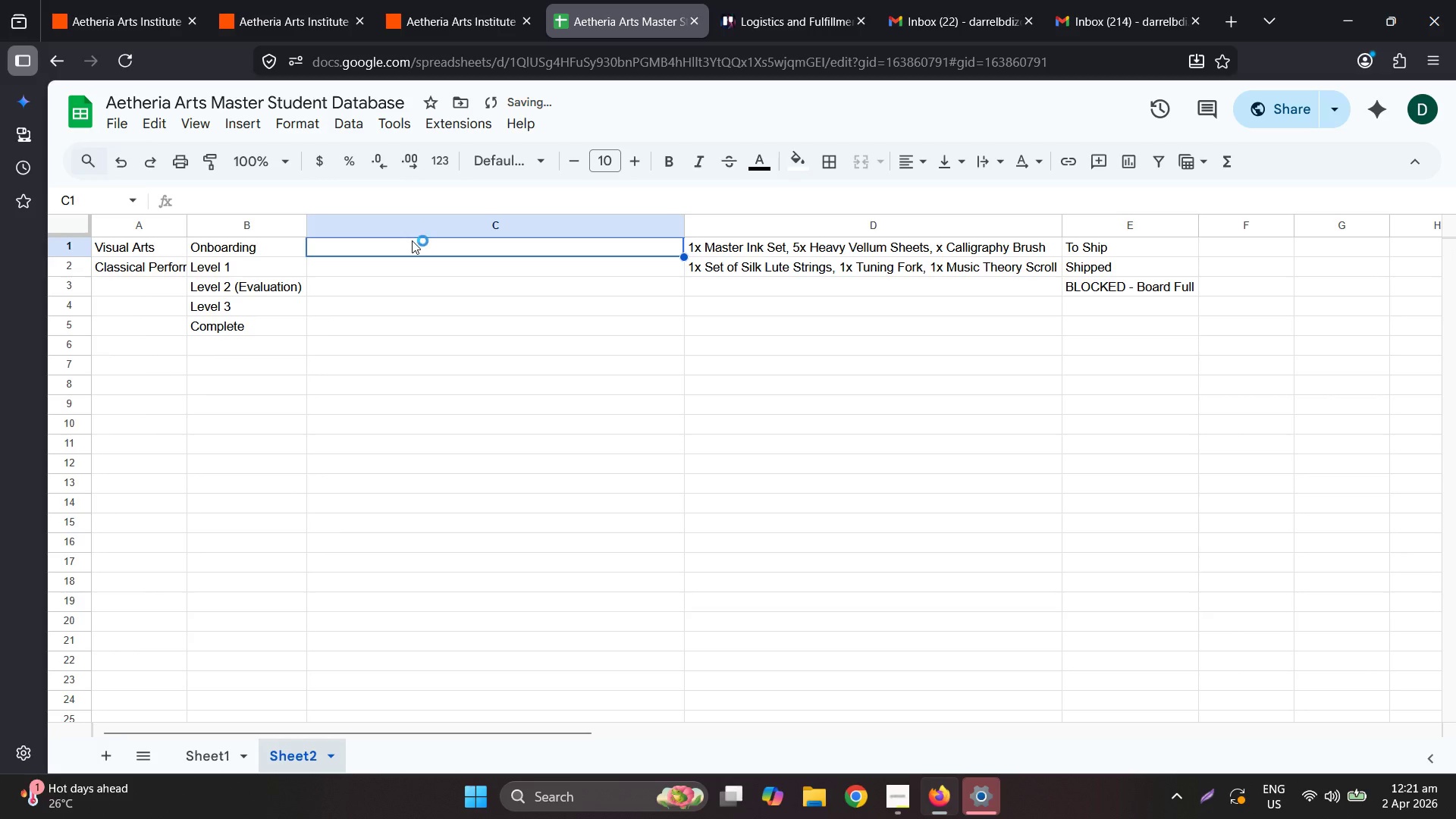 
type(Mase)
key(Backspace)
type(ter Elara)
 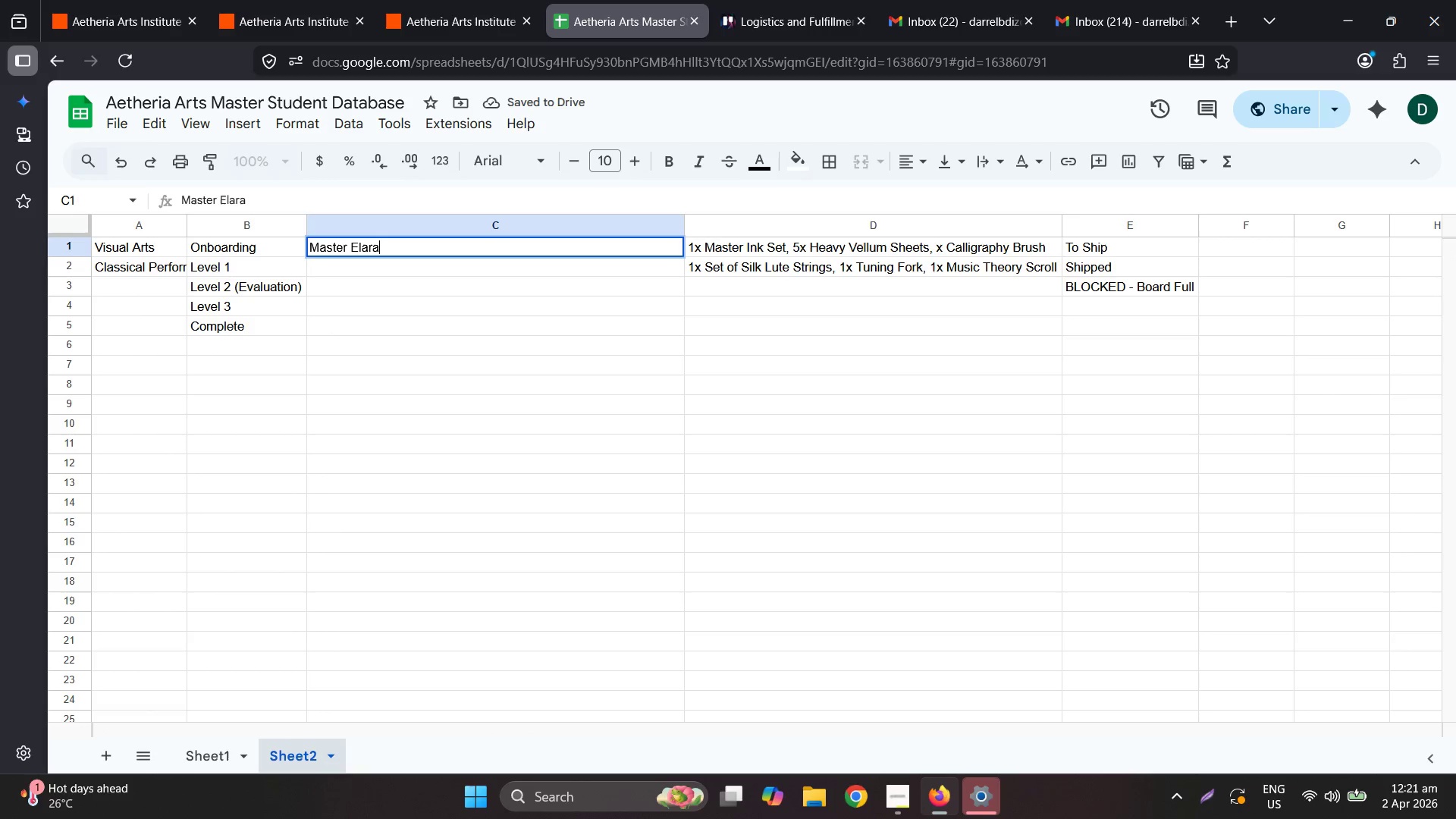 
key(Enter)
 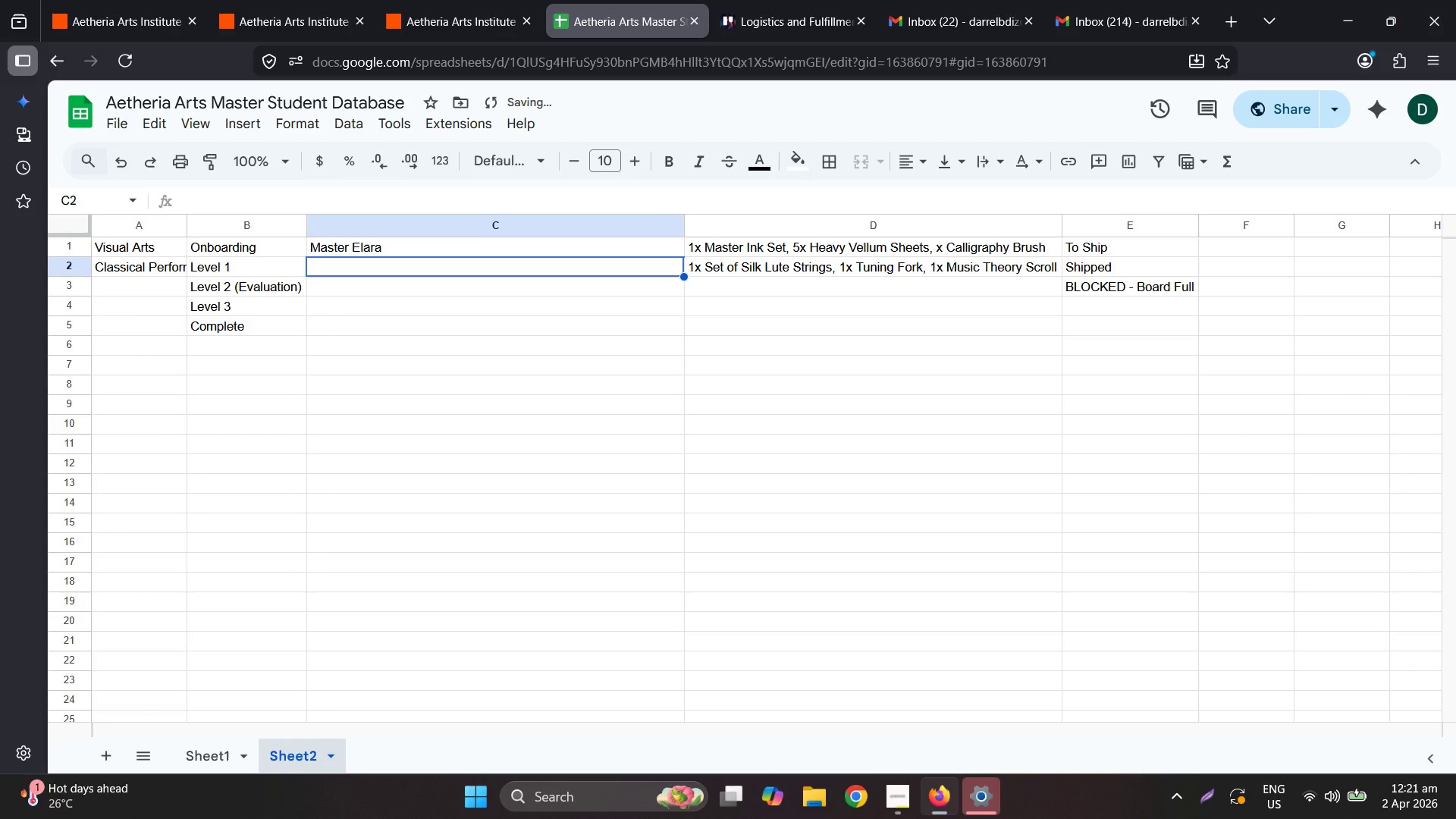 
type(Master Kaelen)
key(Tab)
 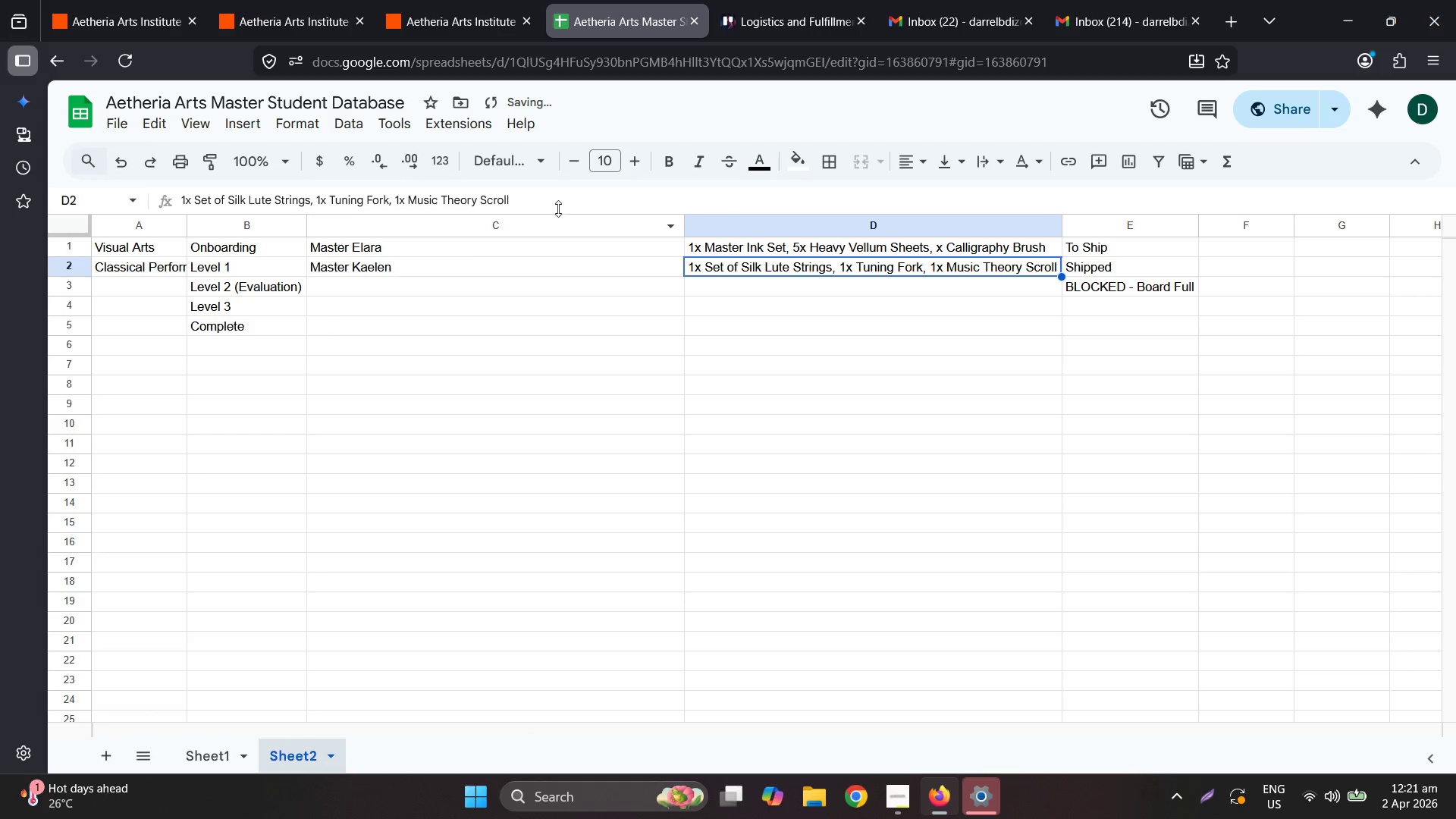 
double_click([685, 221])
 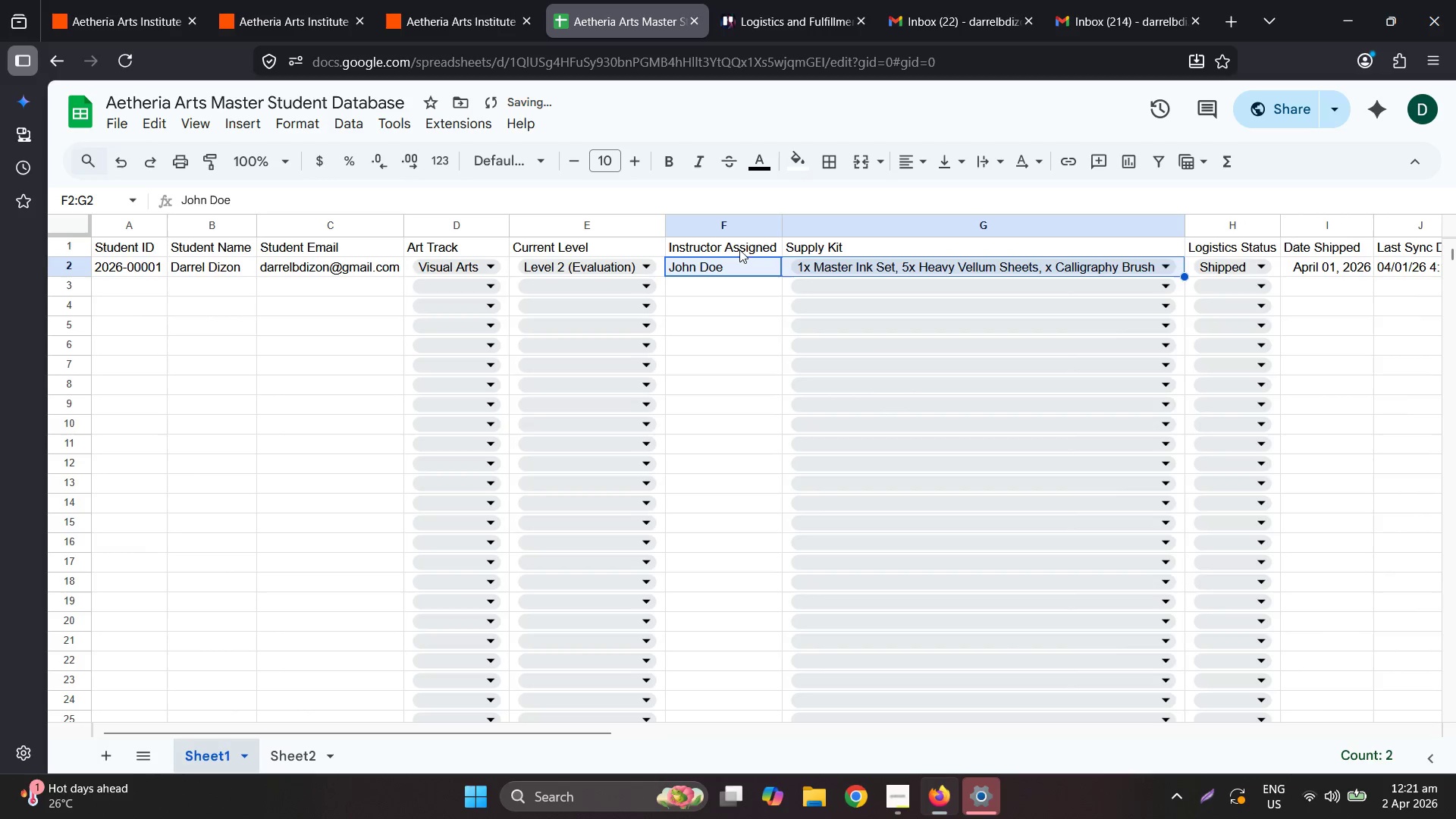 
left_click([725, 271])
 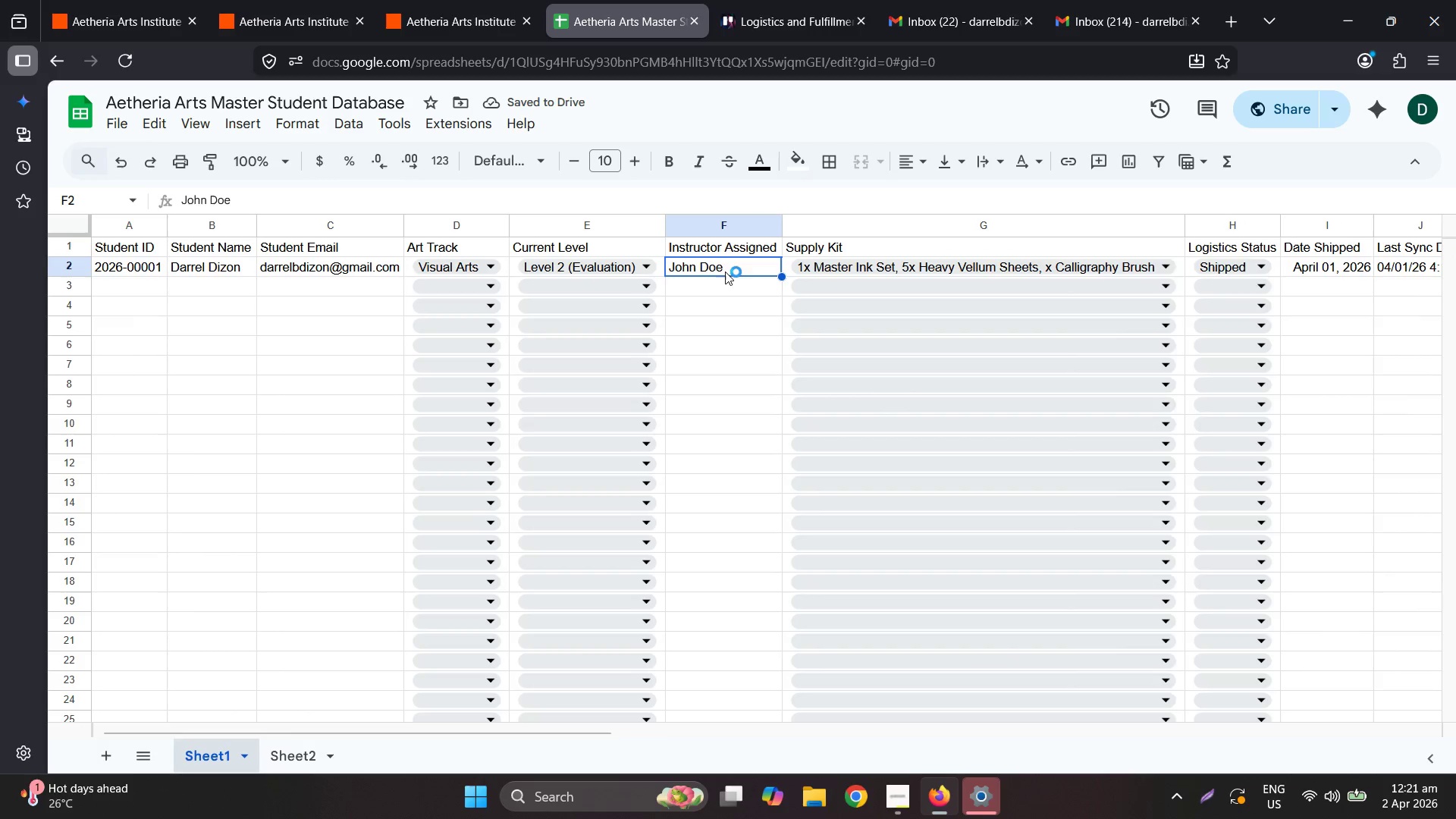 
right_click([725, 271])
 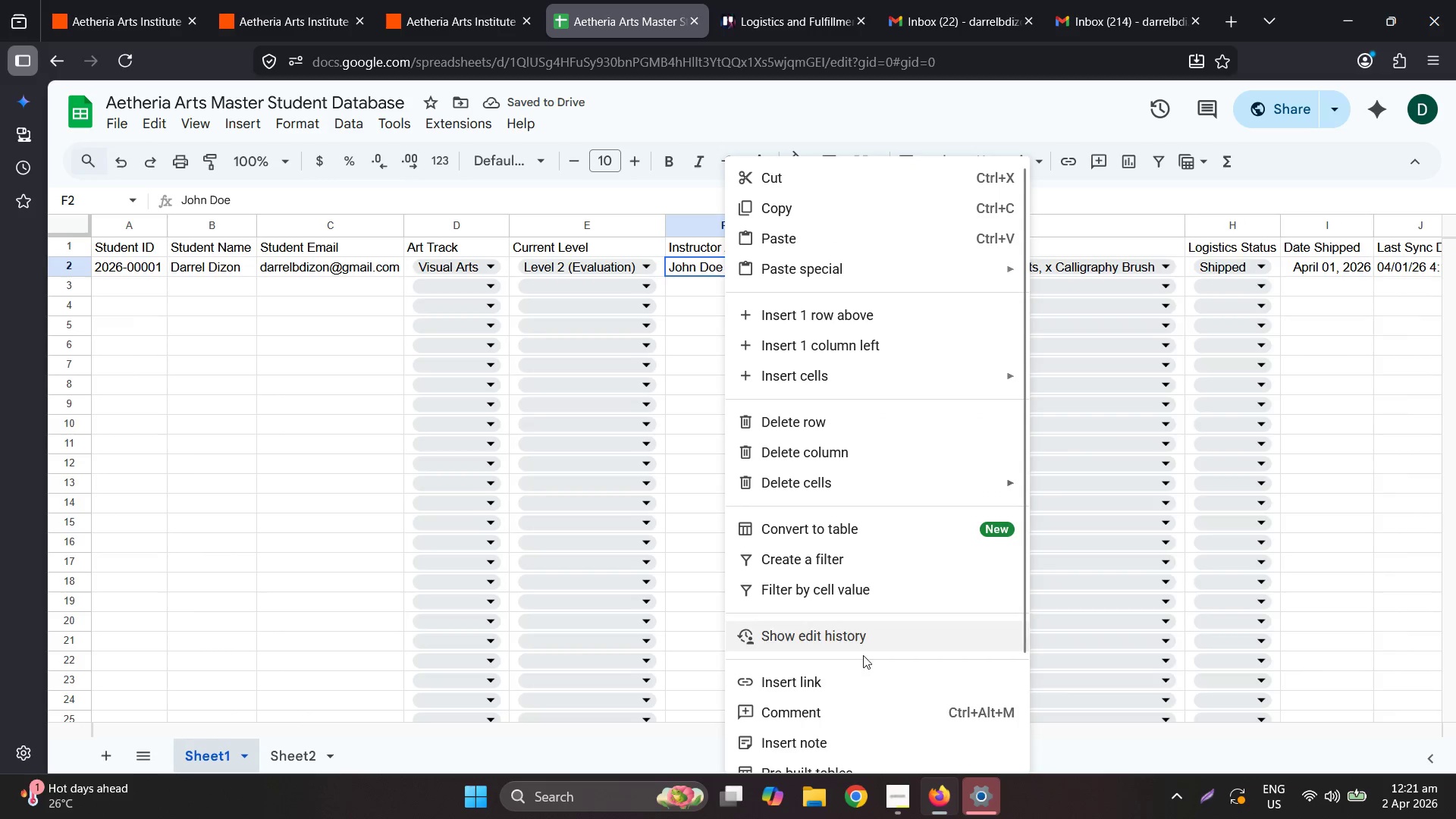 
scroll: coordinate [911, 695], scroll_direction: down, amount: 5.0
 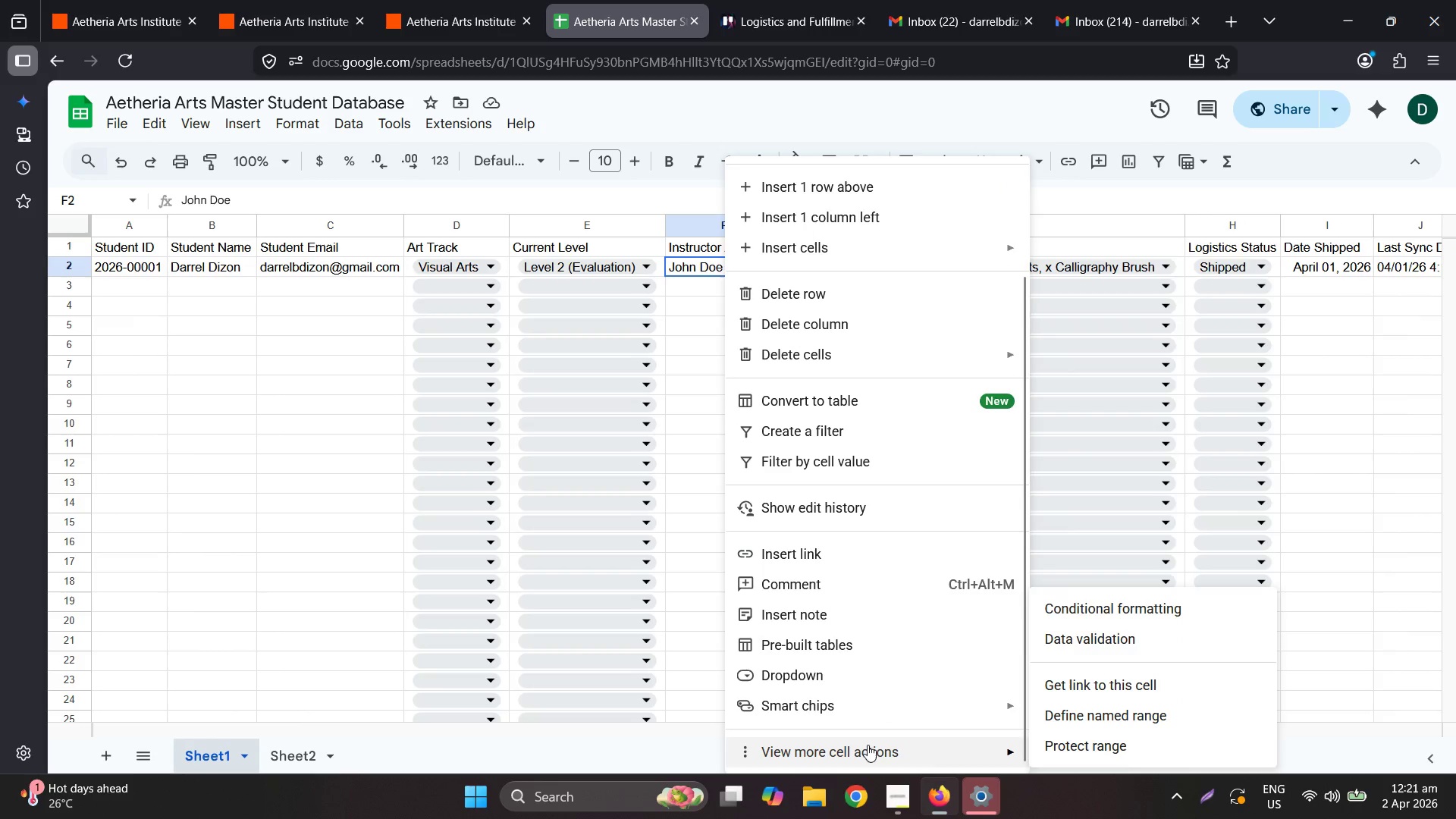 
left_click([868, 745])
 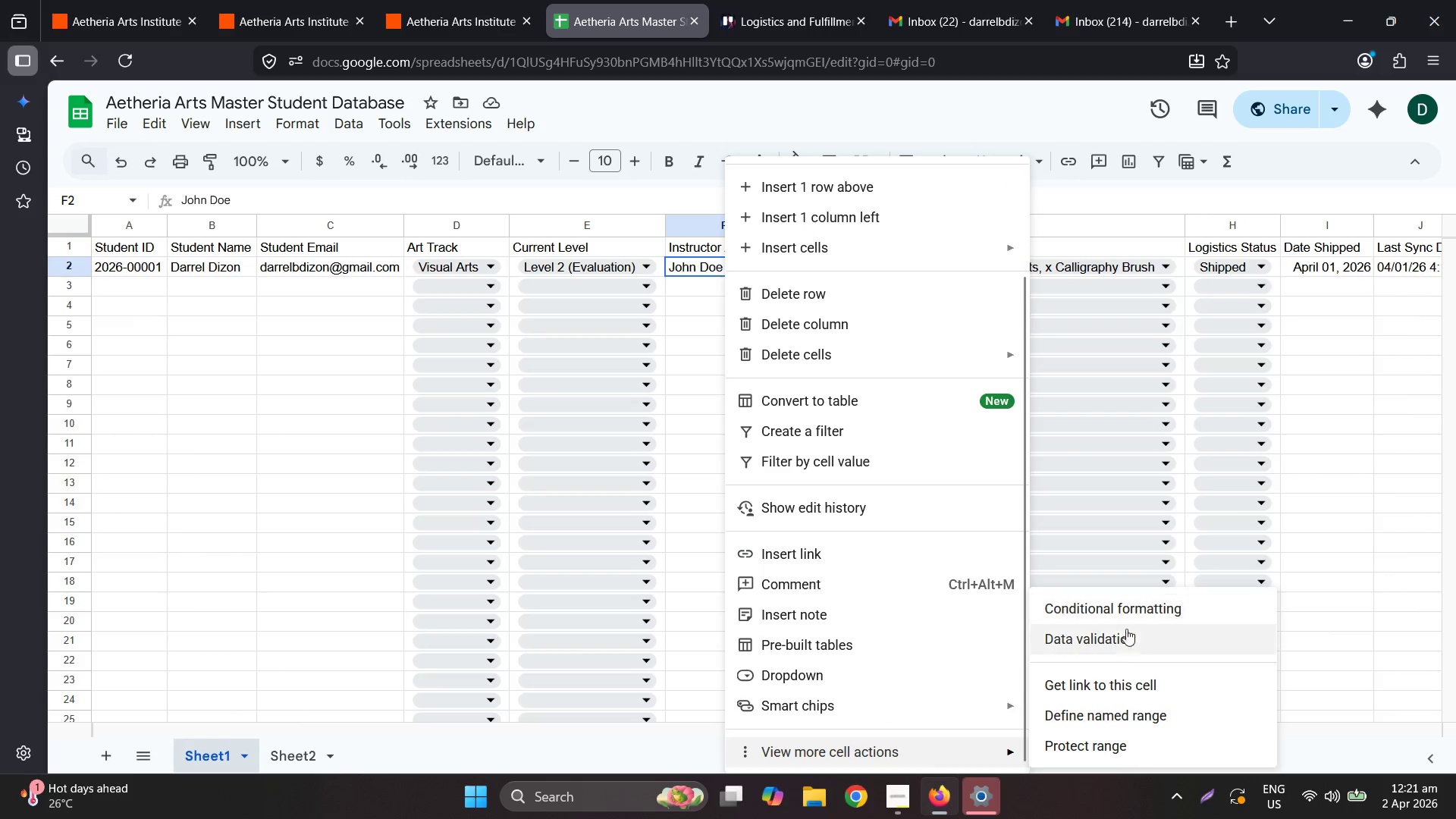 
left_click([1123, 638])
 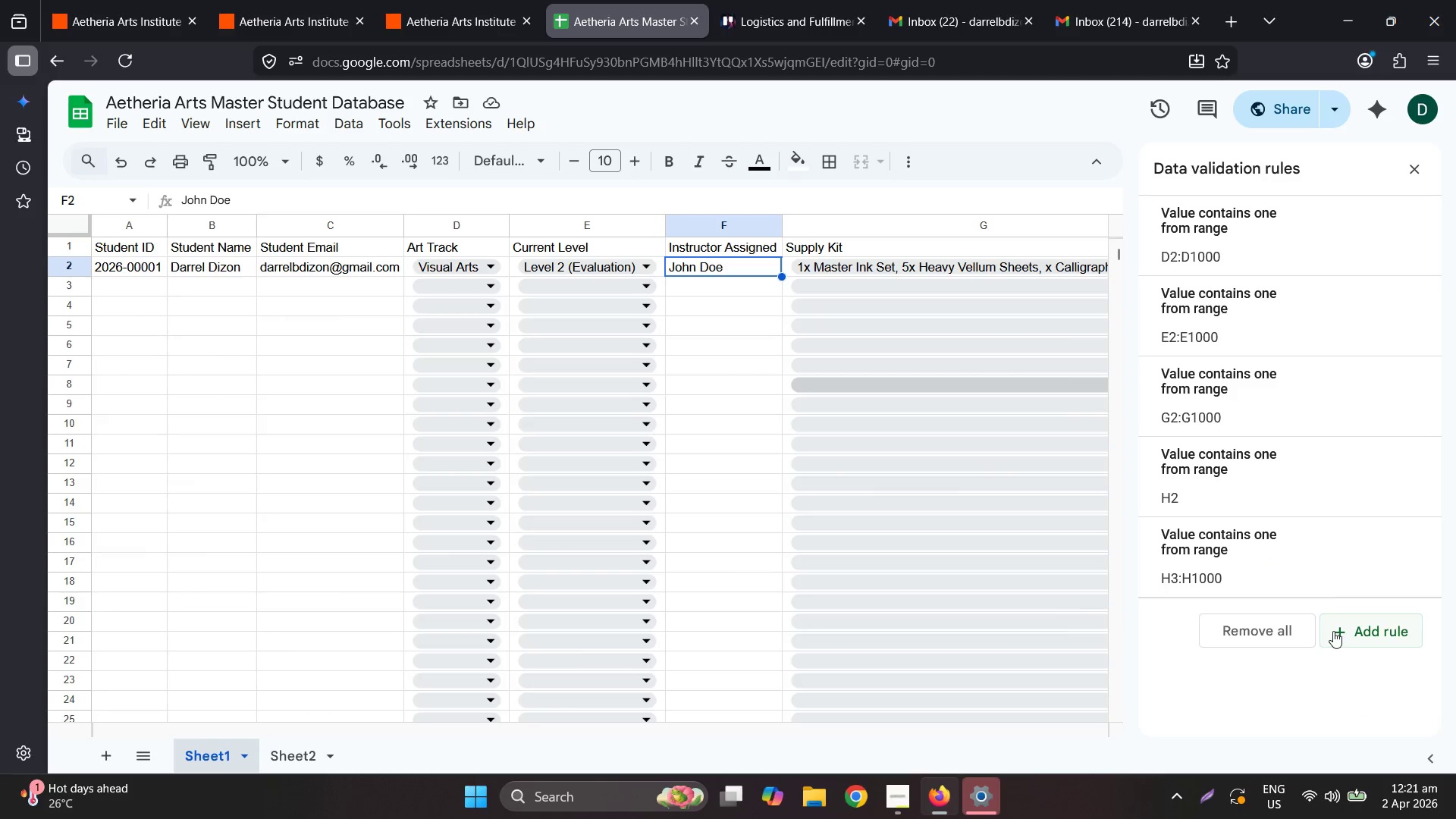 
left_click([1276, 495])
 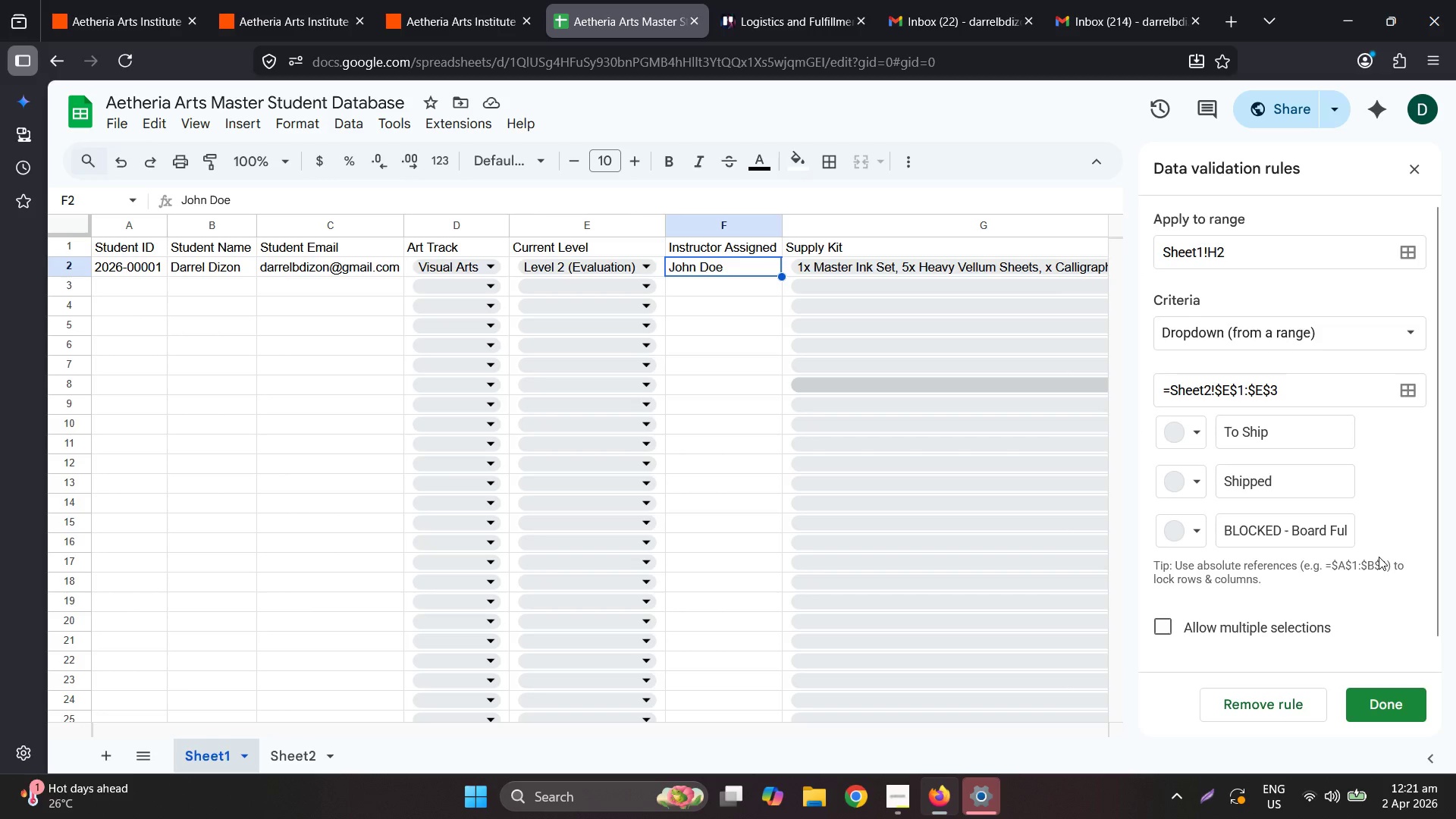 
scroll: coordinate [1345, 577], scroll_direction: down, amount: 5.0
 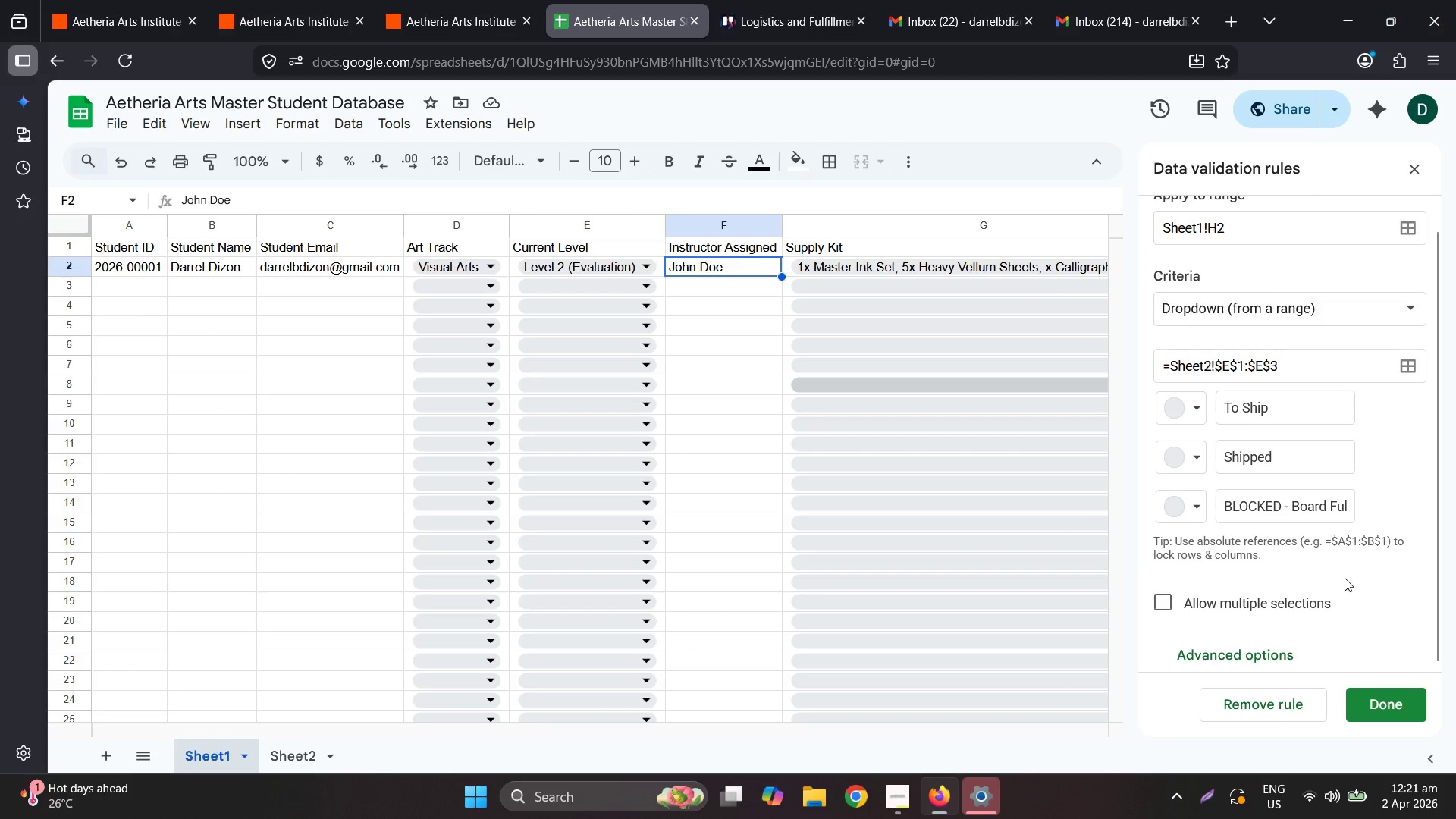 
scroll: coordinate [1345, 578], scroll_direction: up, amount: 2.0
 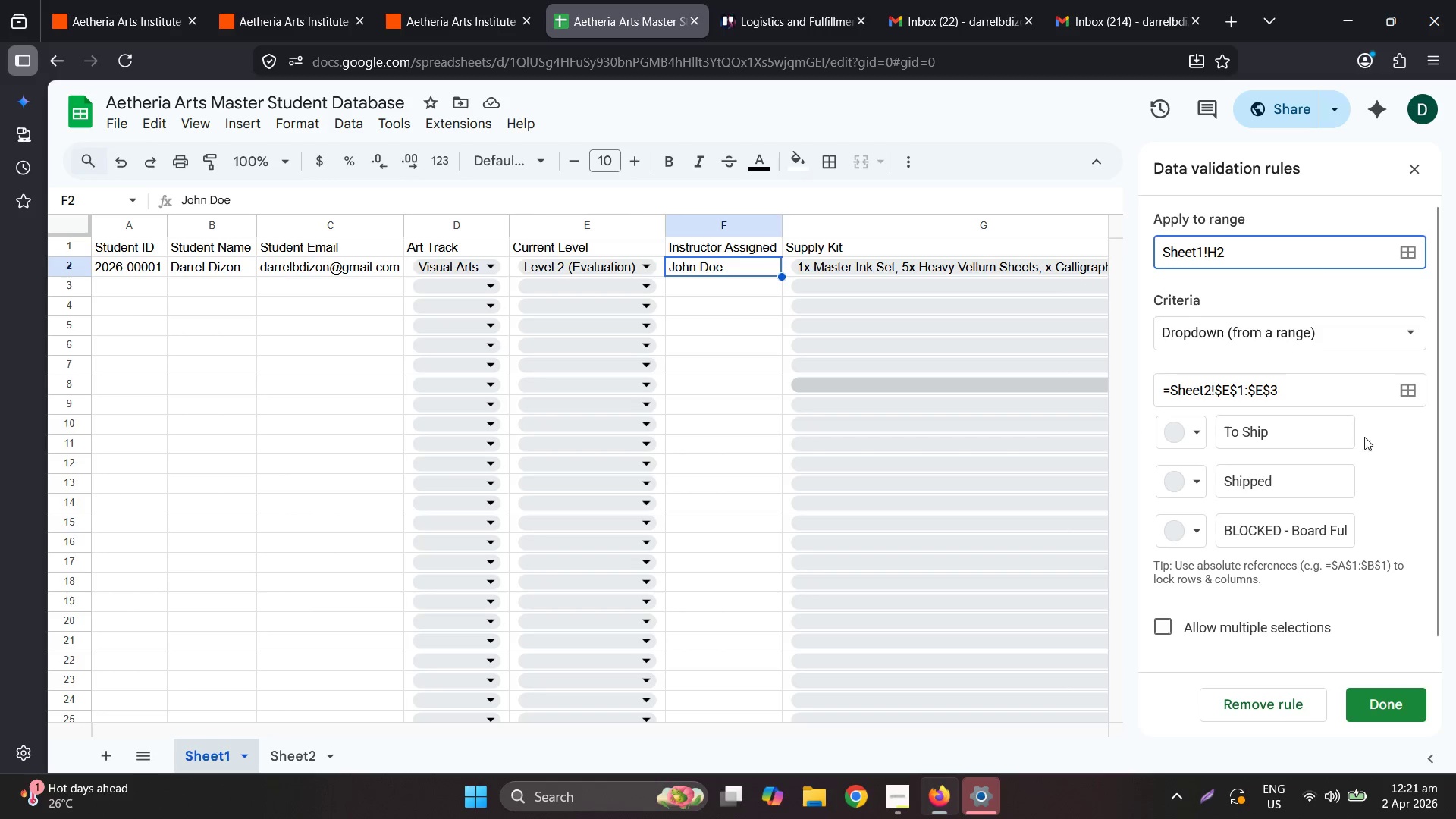 
left_click([1308, 698])
 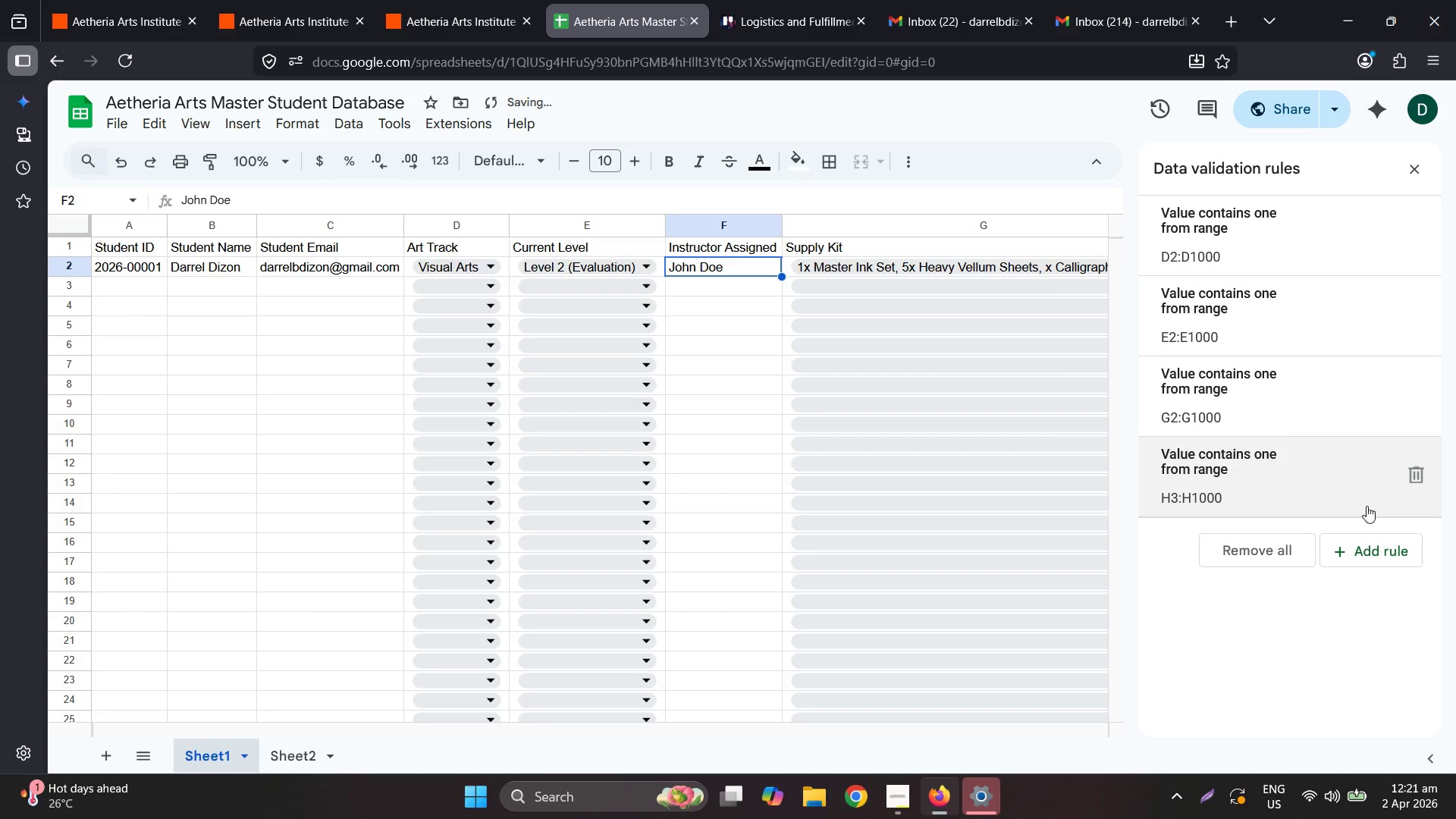 
left_click([1266, 497])
 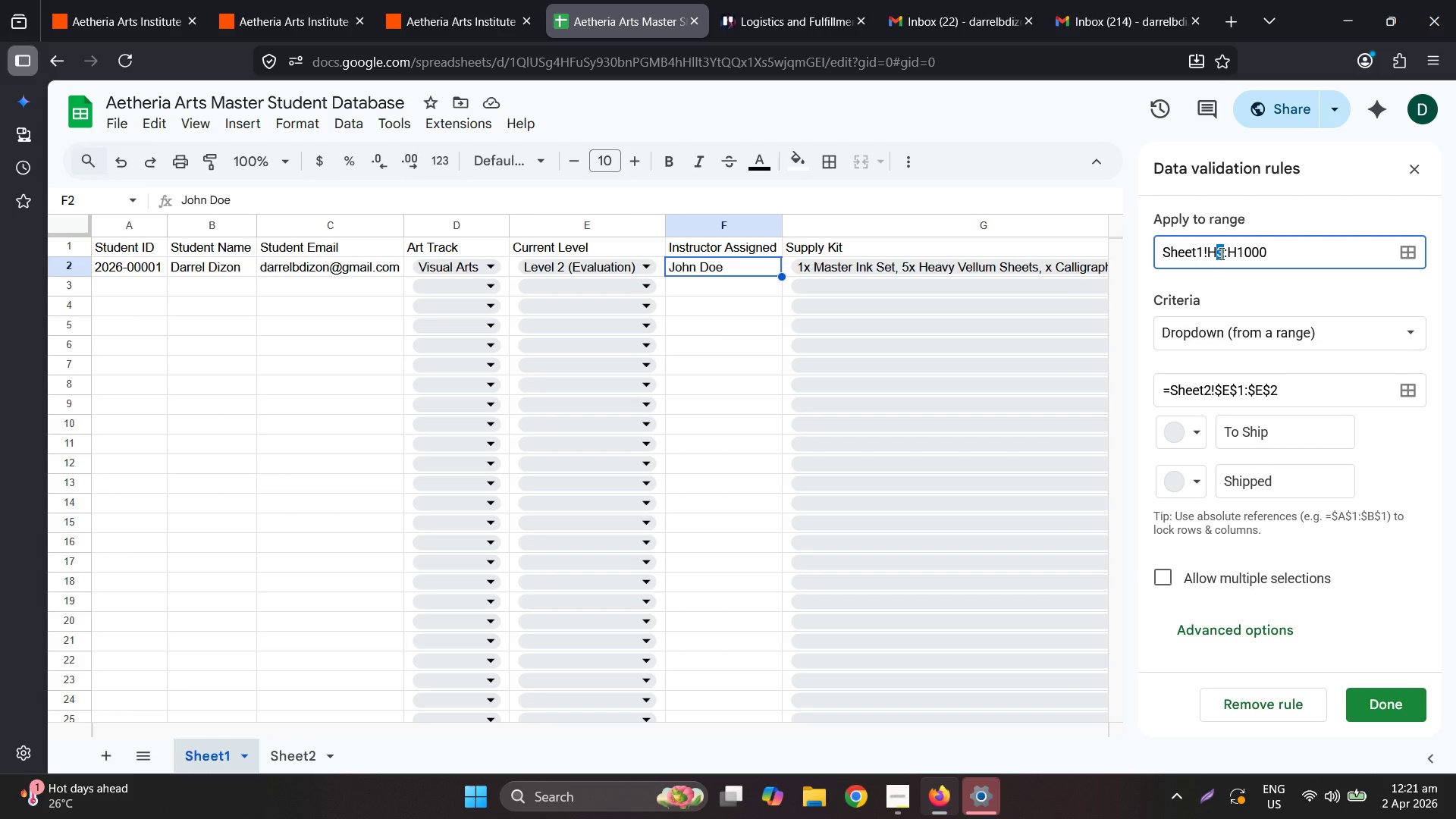 
key(2)
 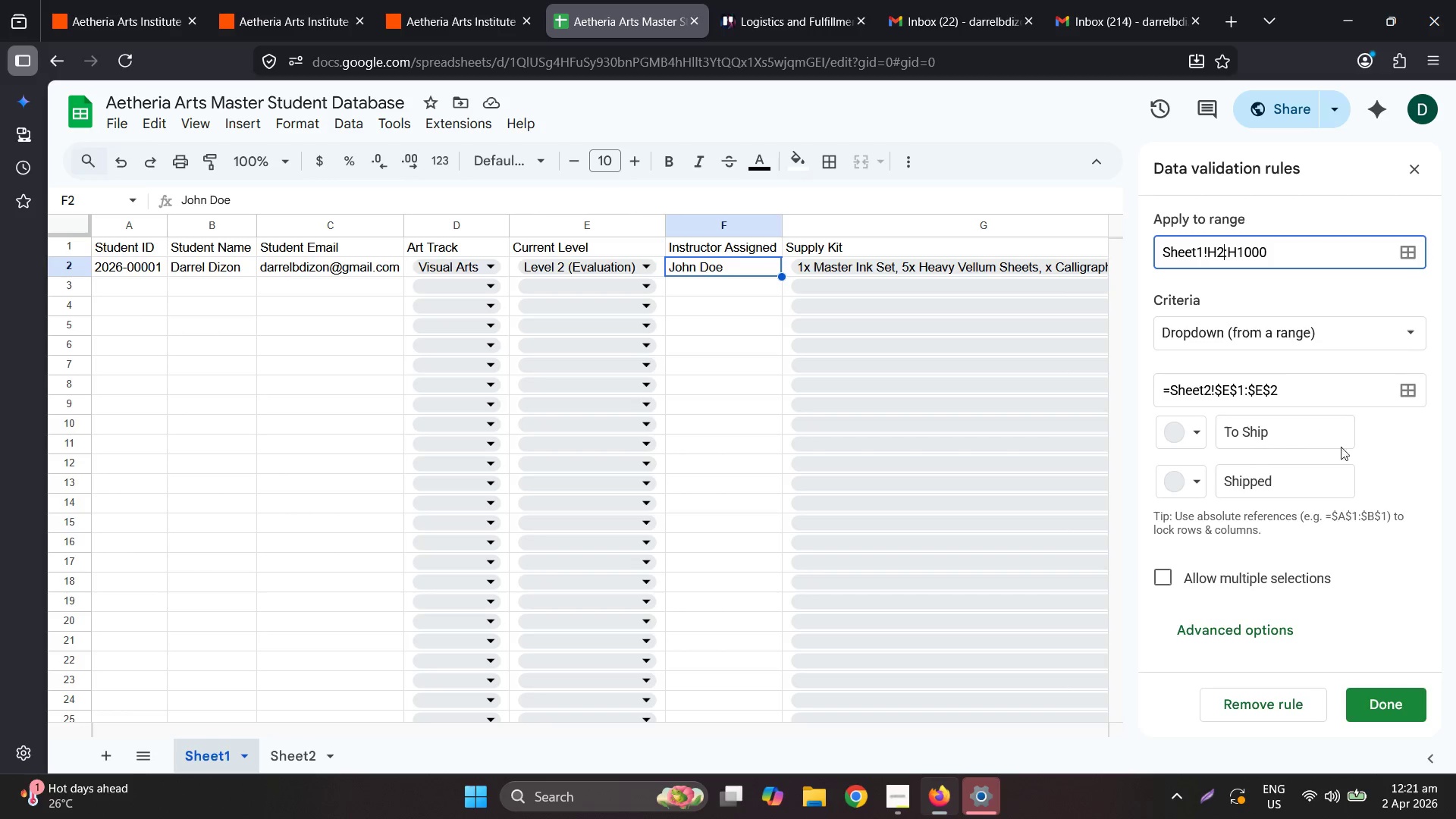 
left_click([1405, 398])
 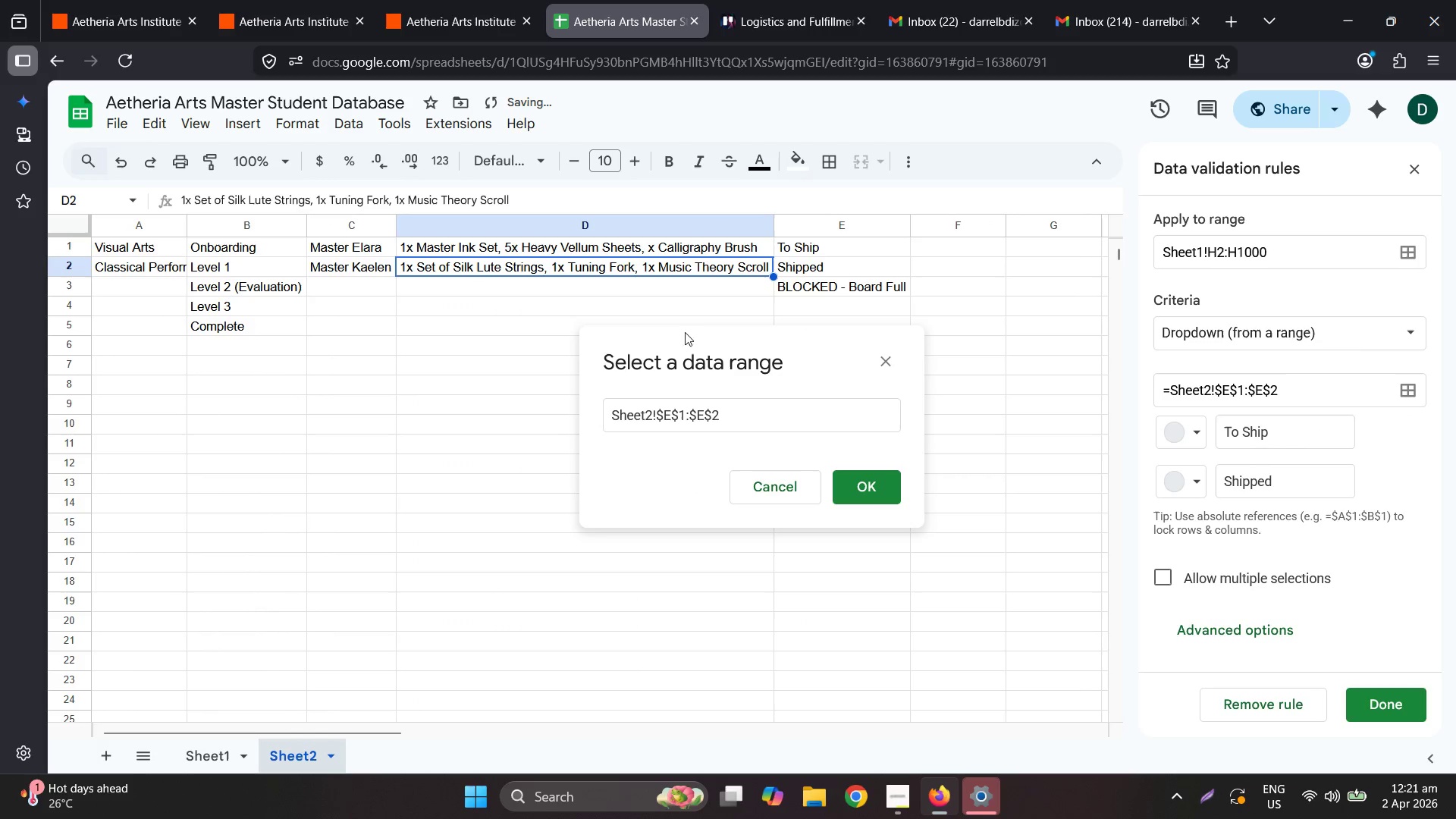 
left_click_drag(start_coordinate=[794, 244], to_coordinate=[808, 285])
 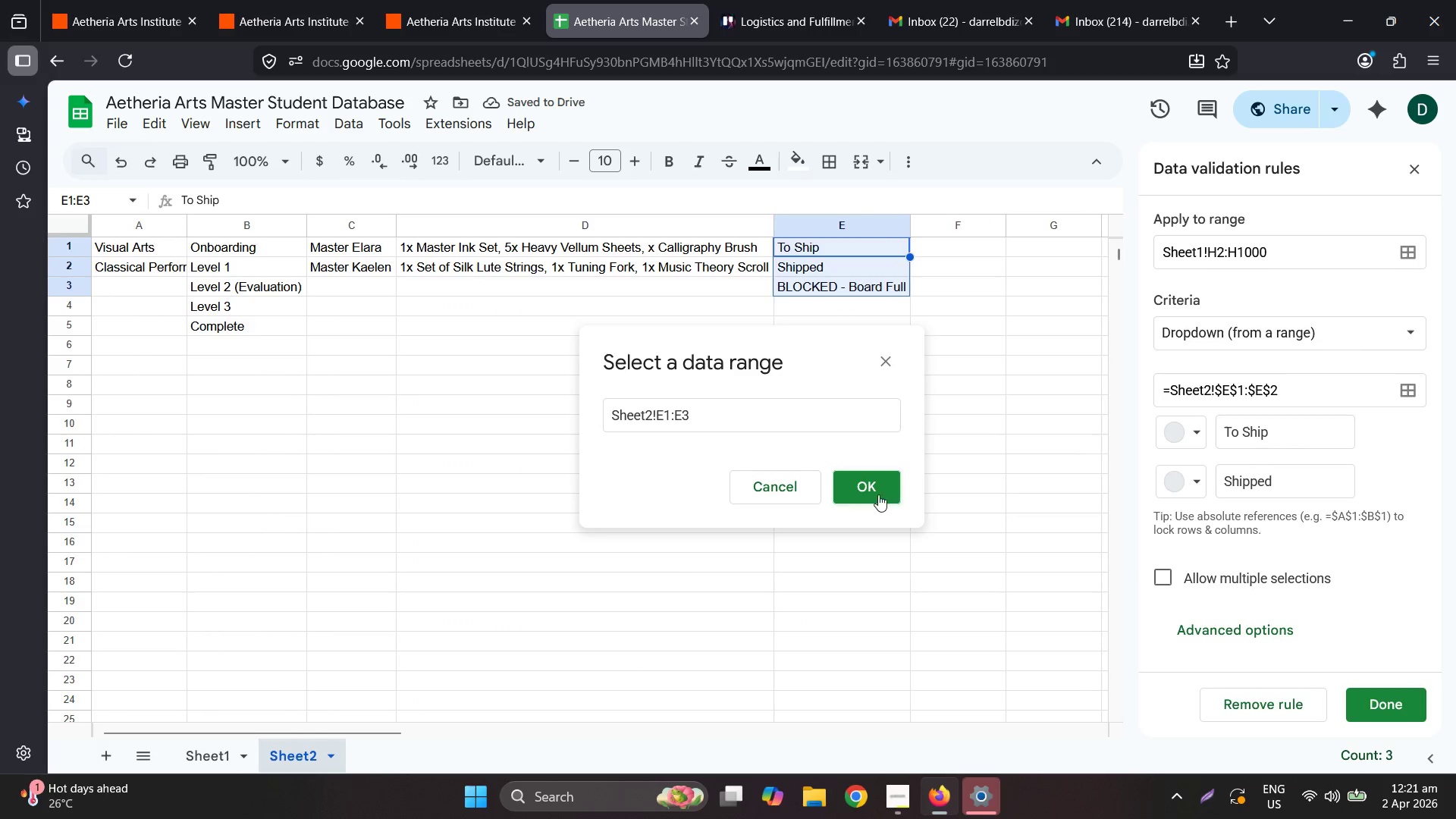 
left_click([874, 488])
 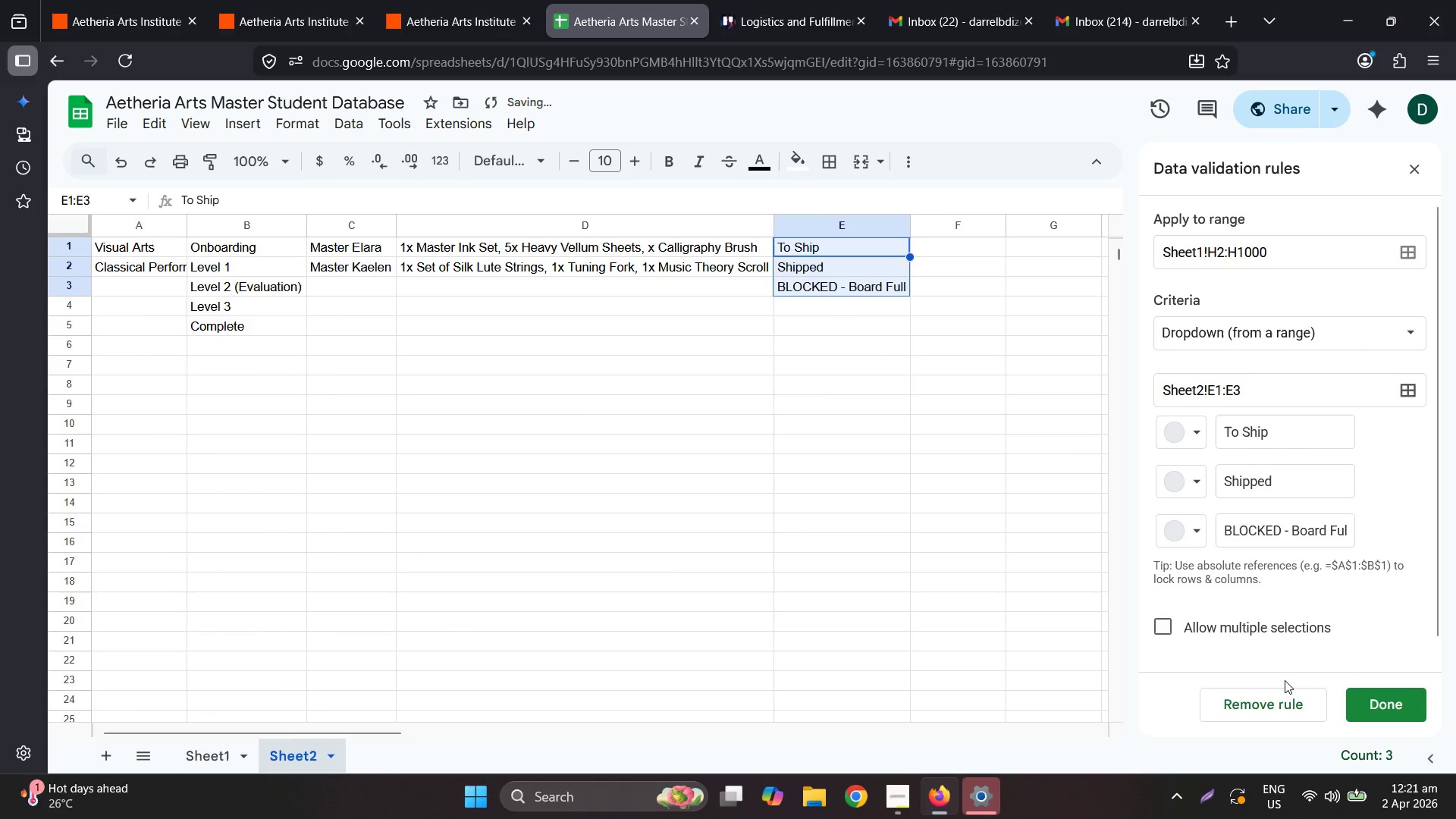 
left_click([1393, 697])
 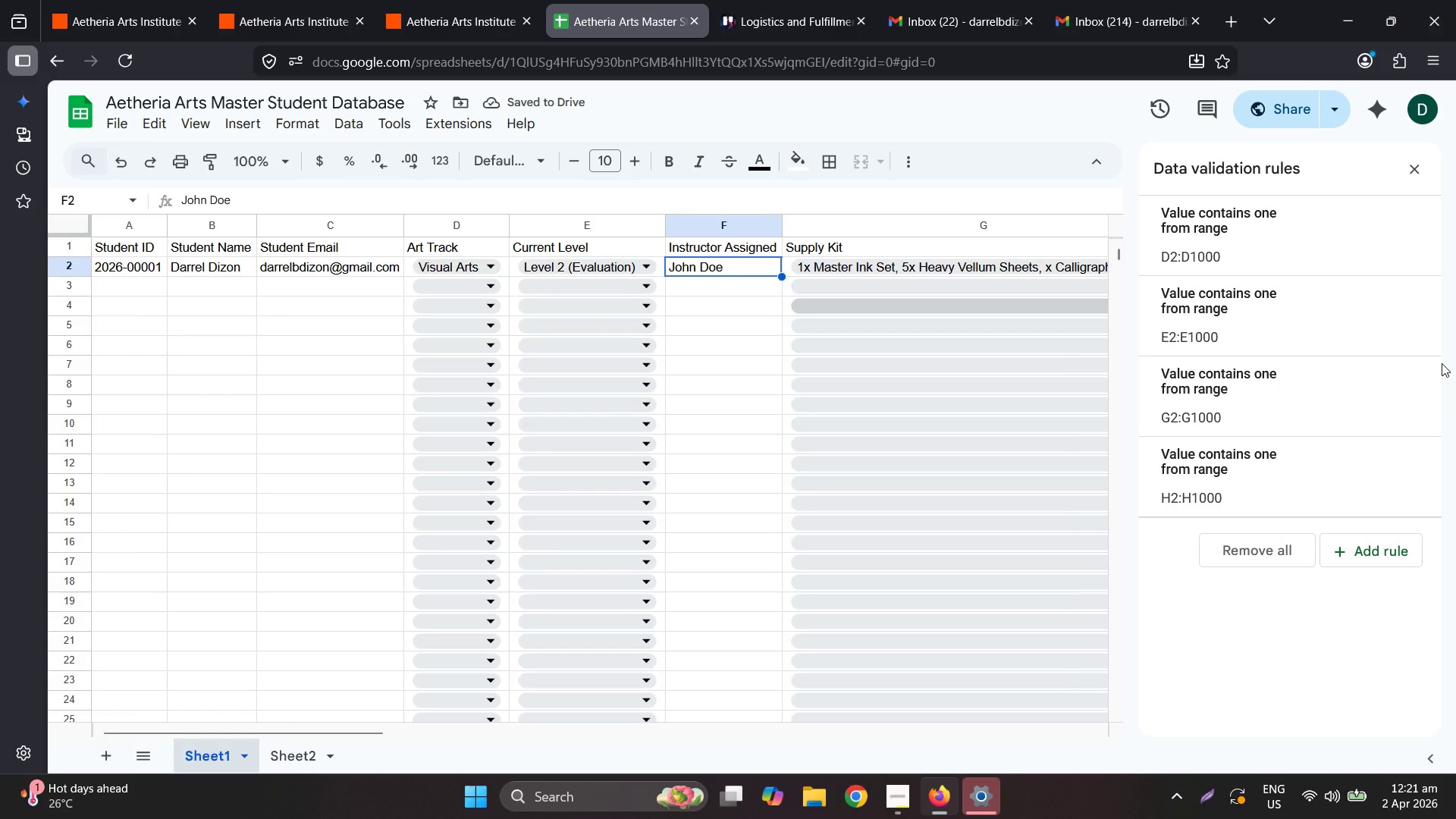 
left_click([1389, 560])
 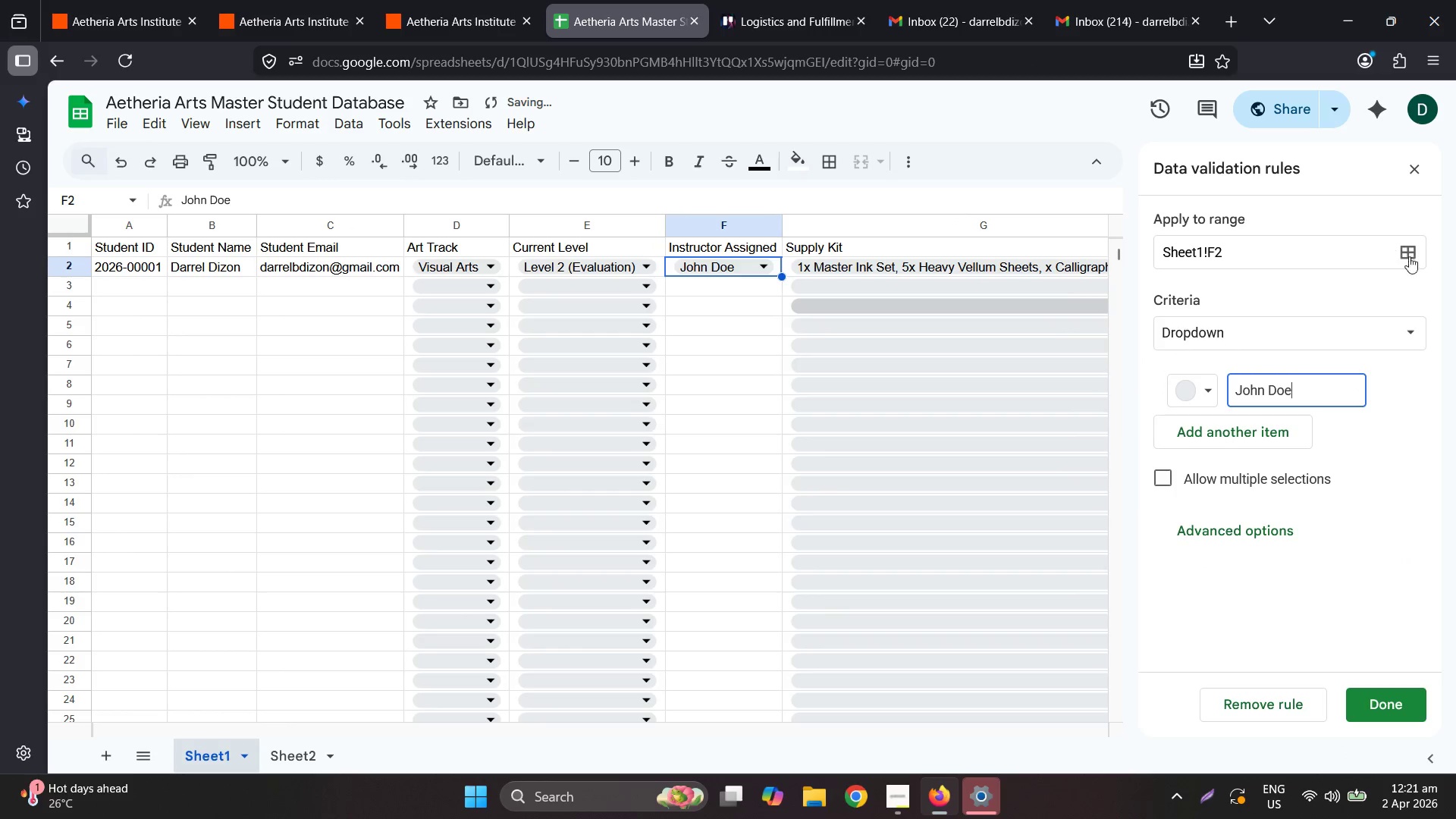 
left_click([1318, 252])
 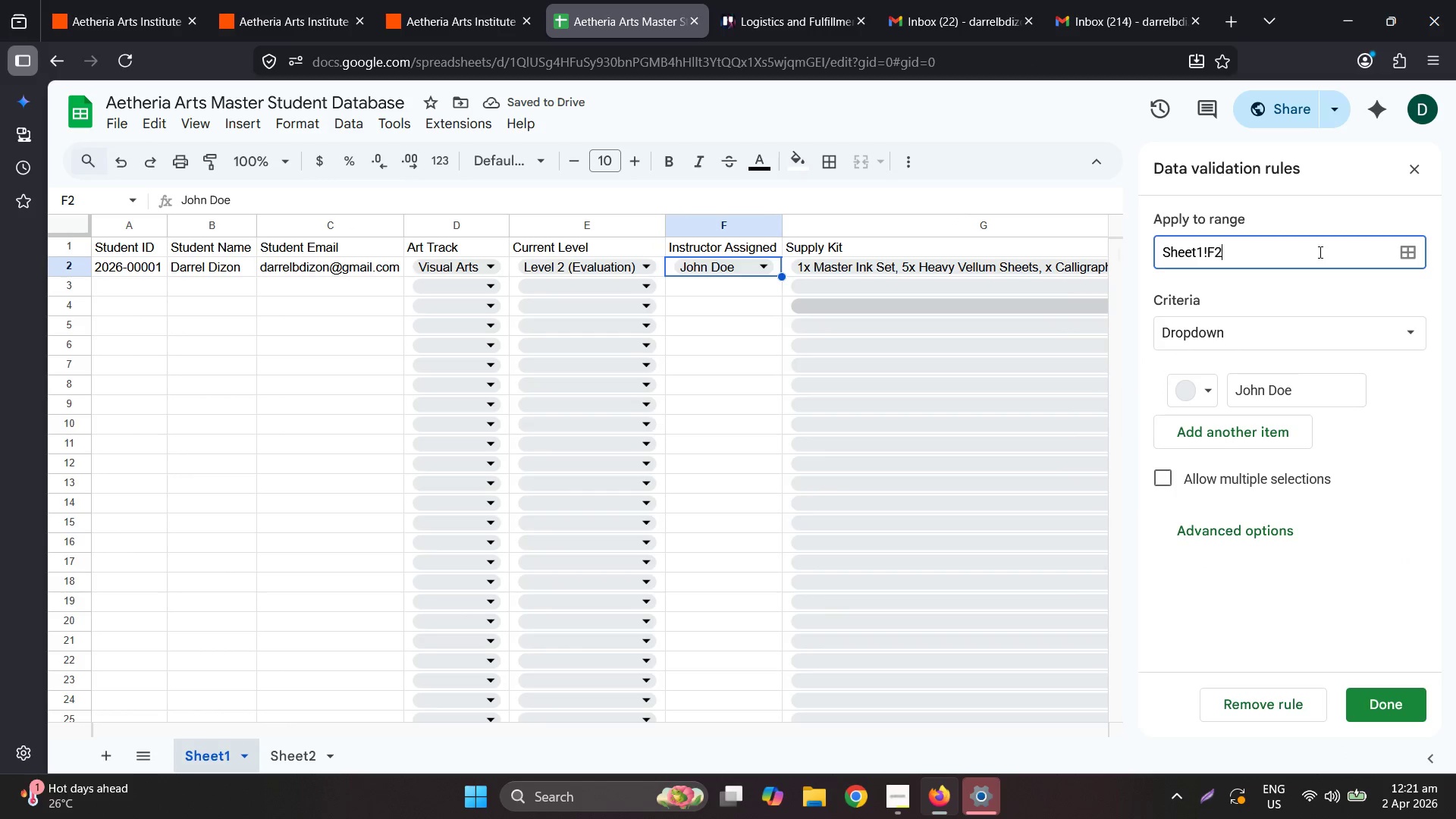 
key(Shift+Semicolon)
 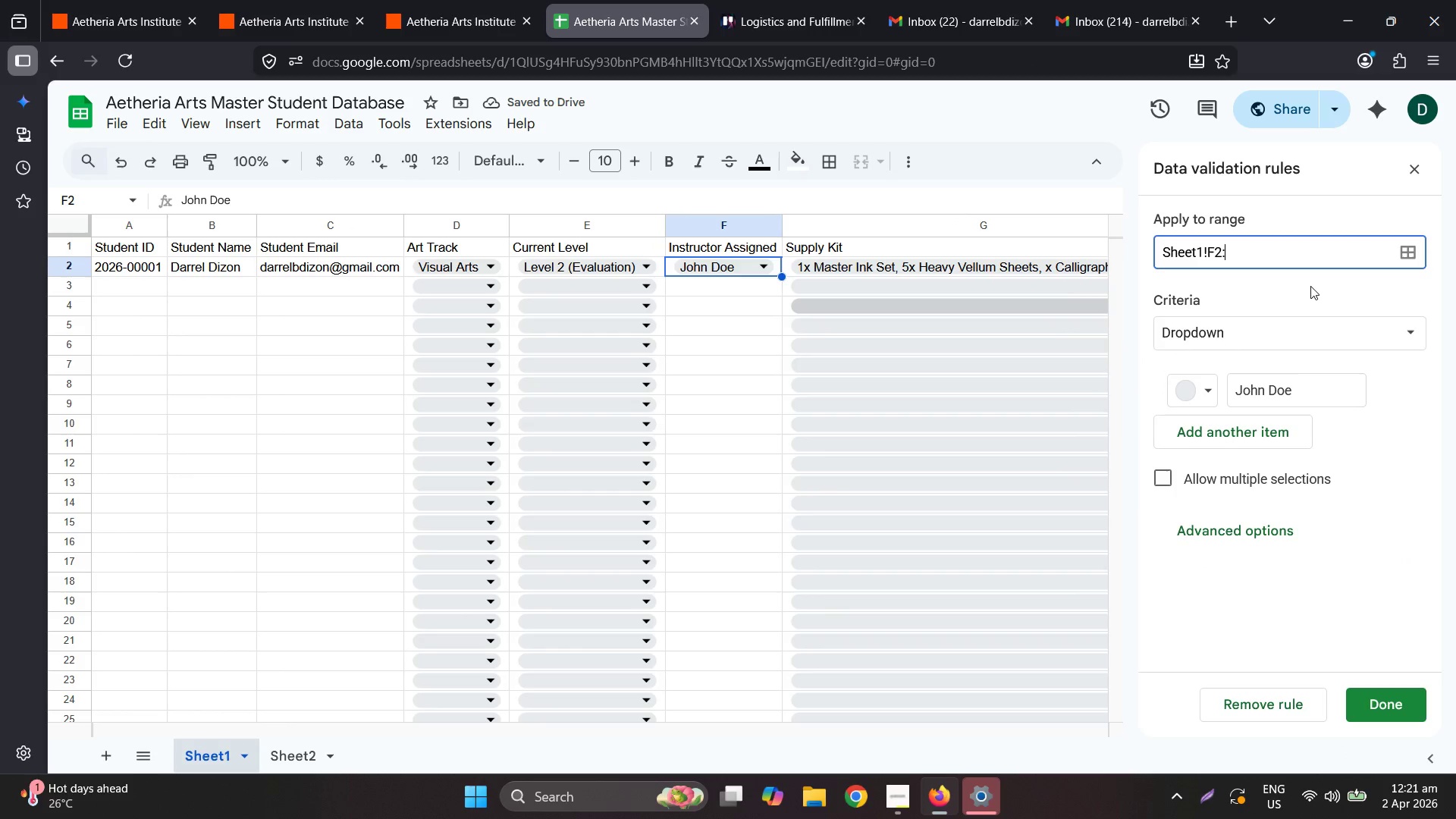 
key(Shift+F)
 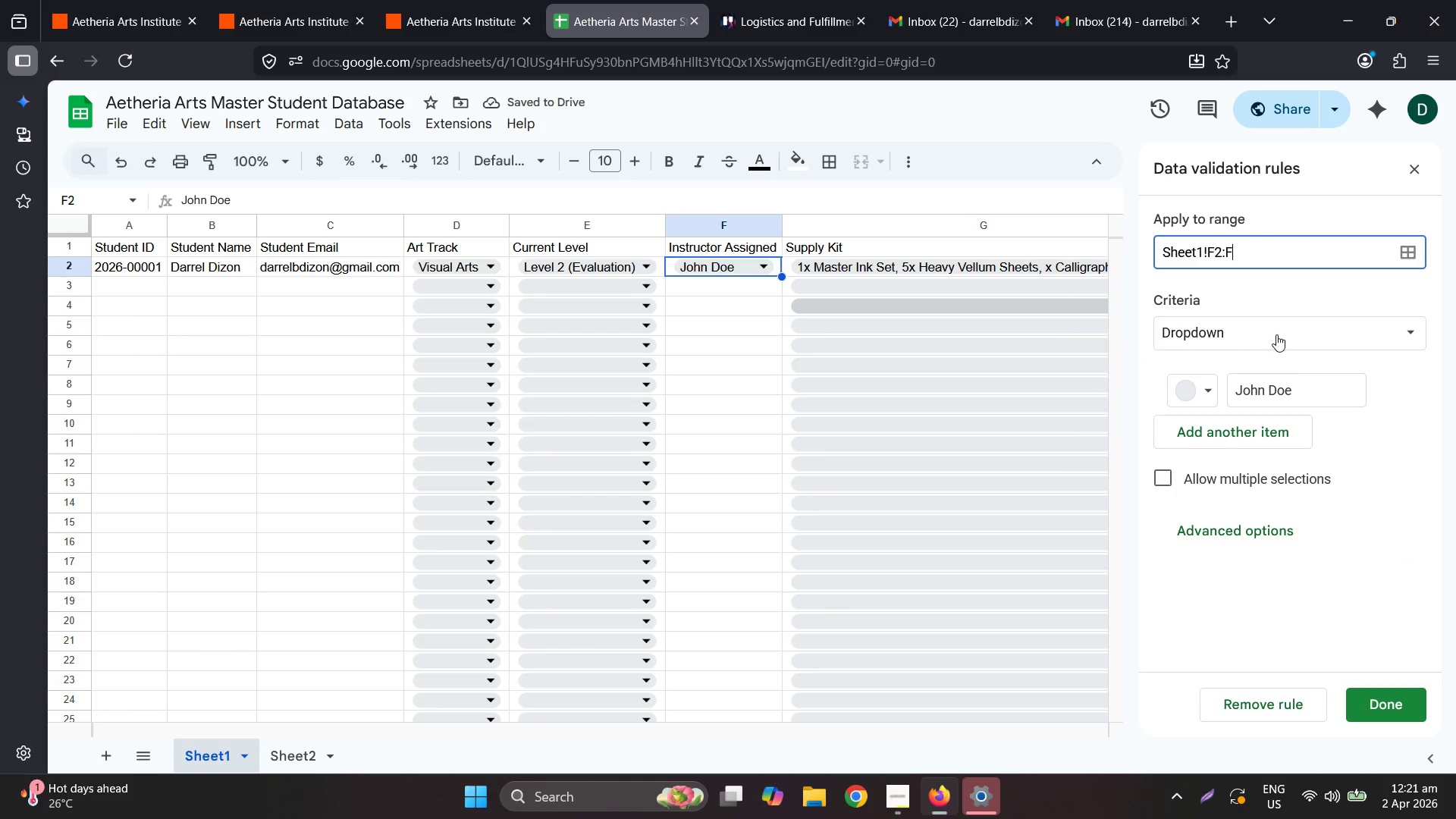 
left_click([1276, 334])
 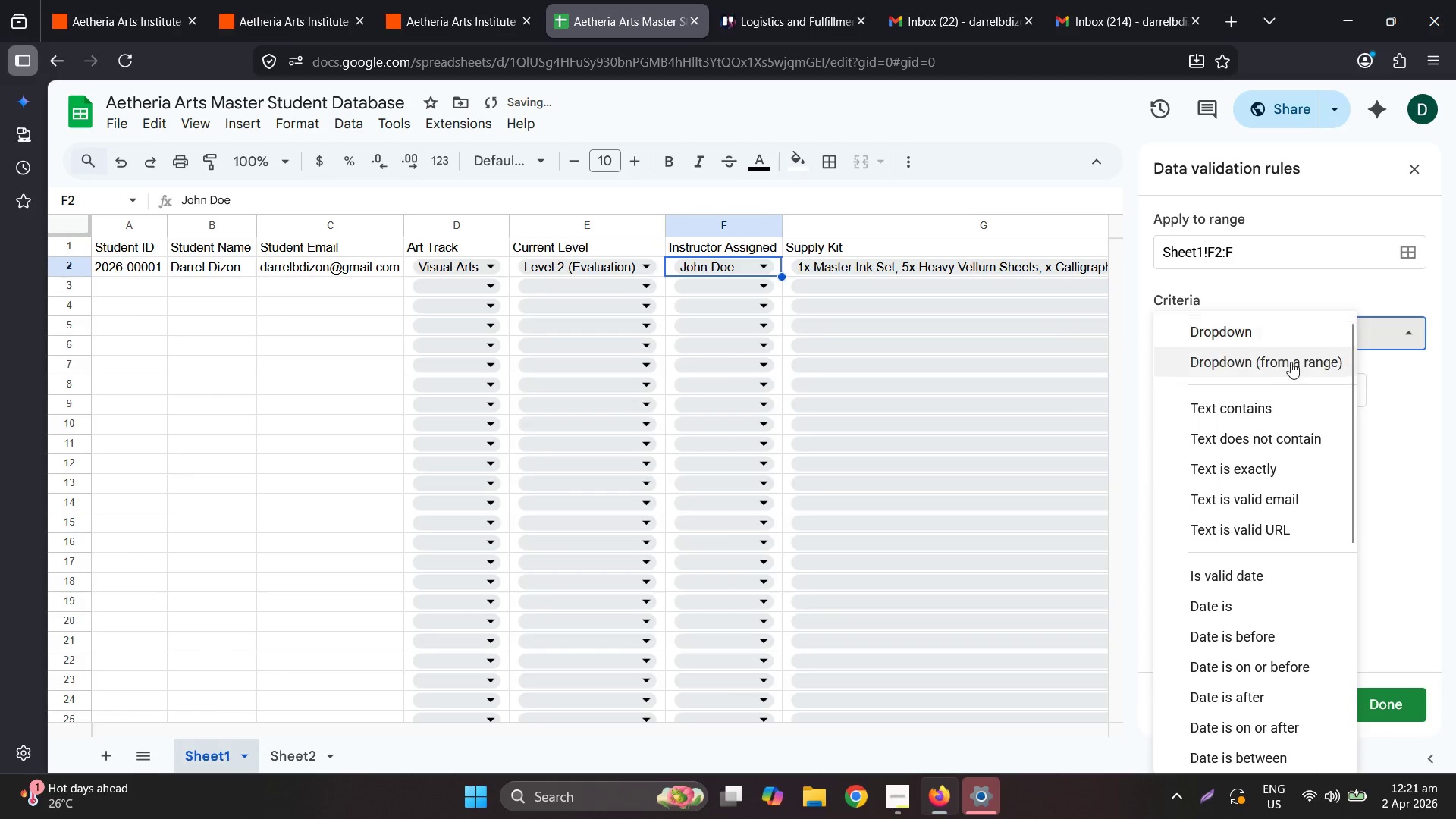 
left_click([1291, 364])
 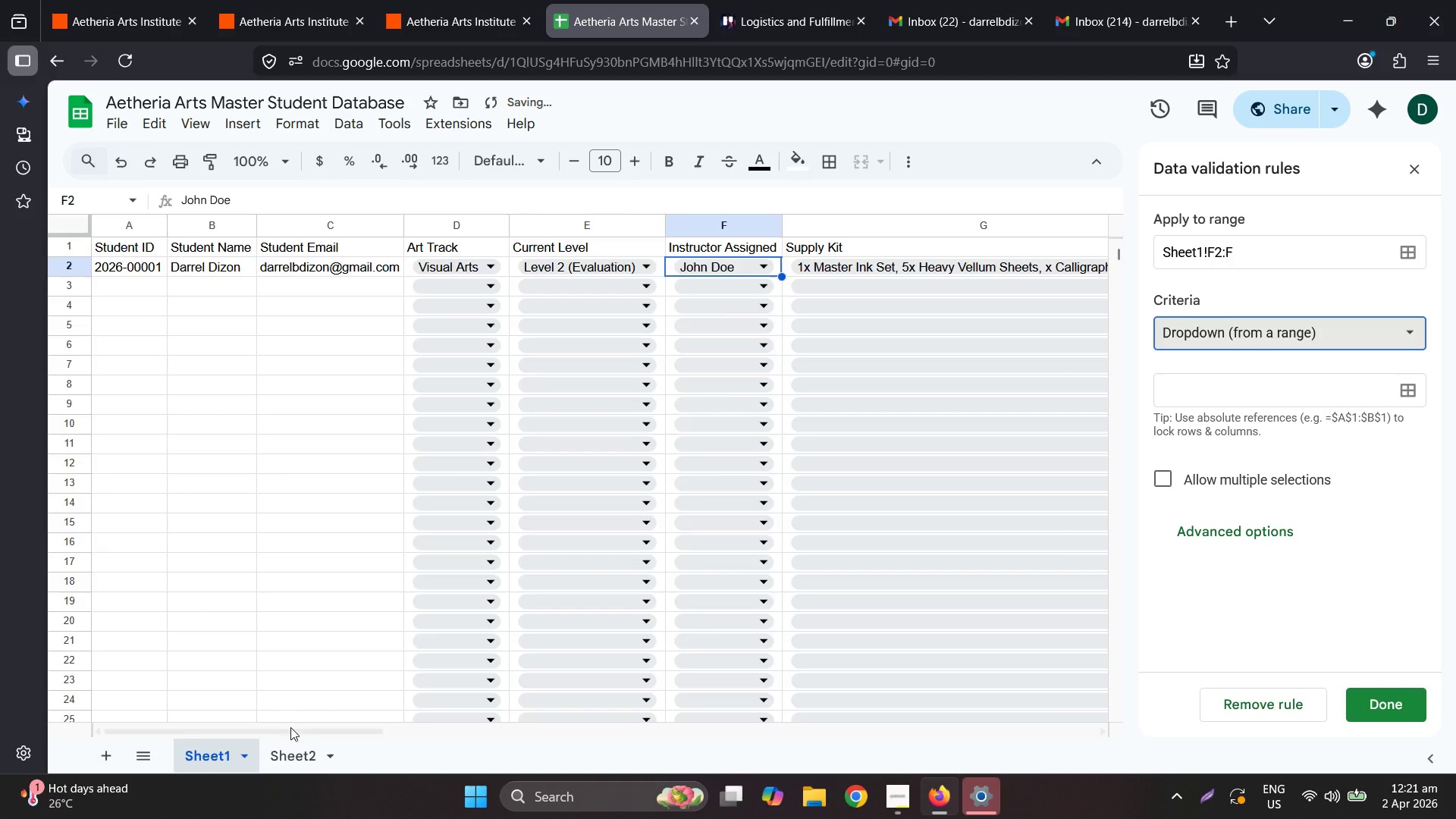 
left_click([287, 750])
 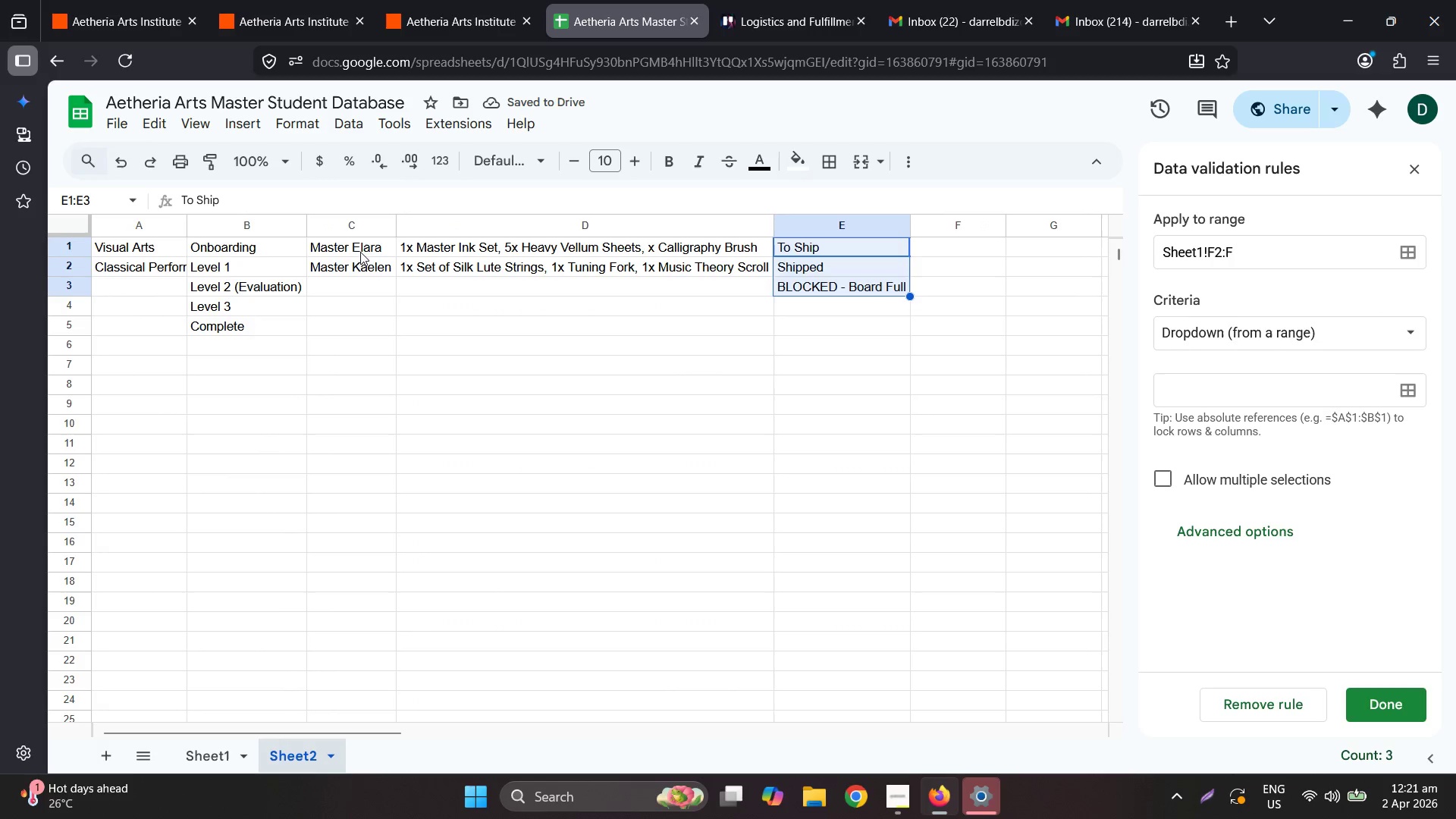 
left_click_drag(start_coordinate=[362, 247], to_coordinate=[360, 262])
 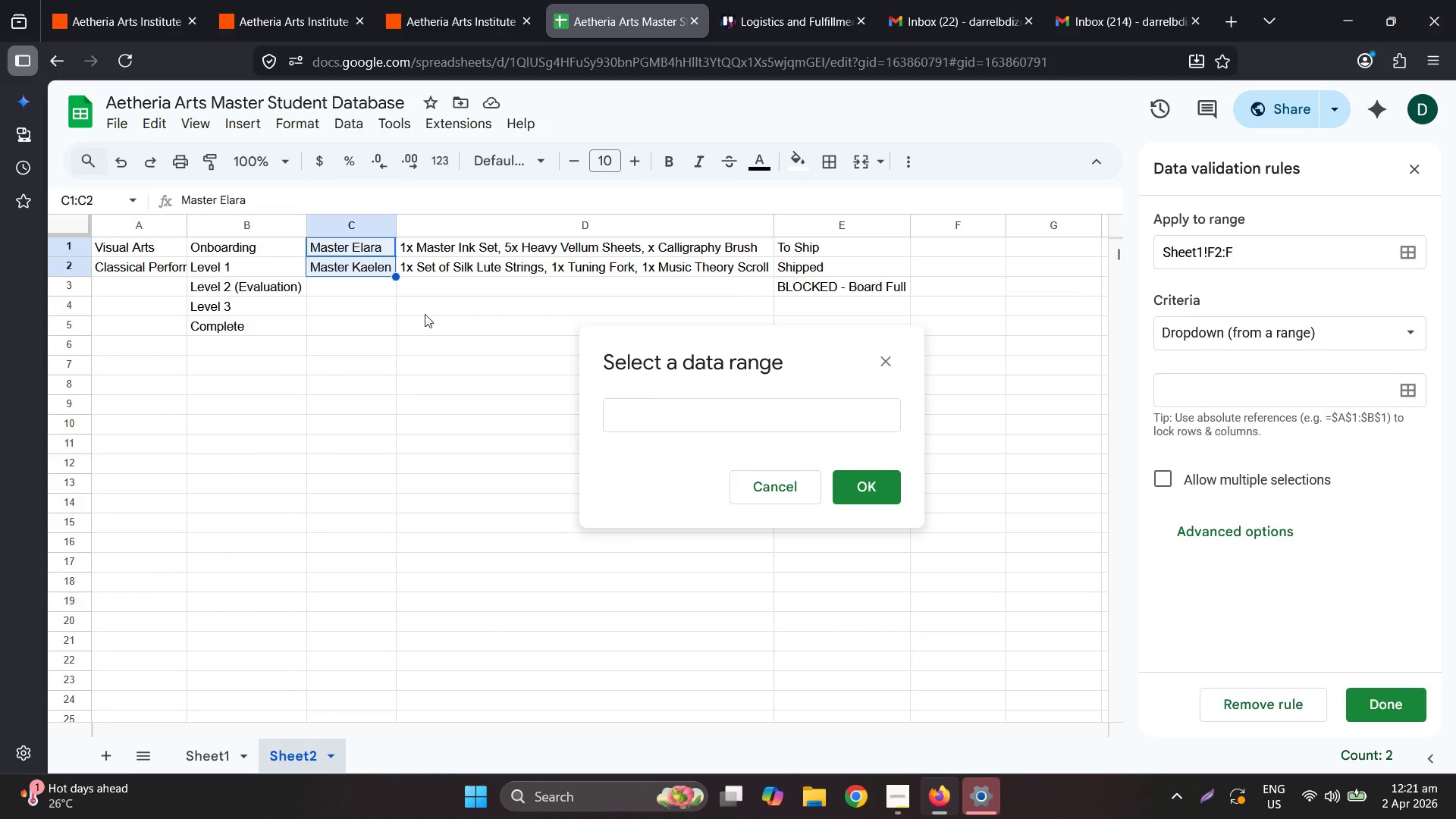 
left_click_drag(start_coordinate=[344, 244], to_coordinate=[350, 262])
 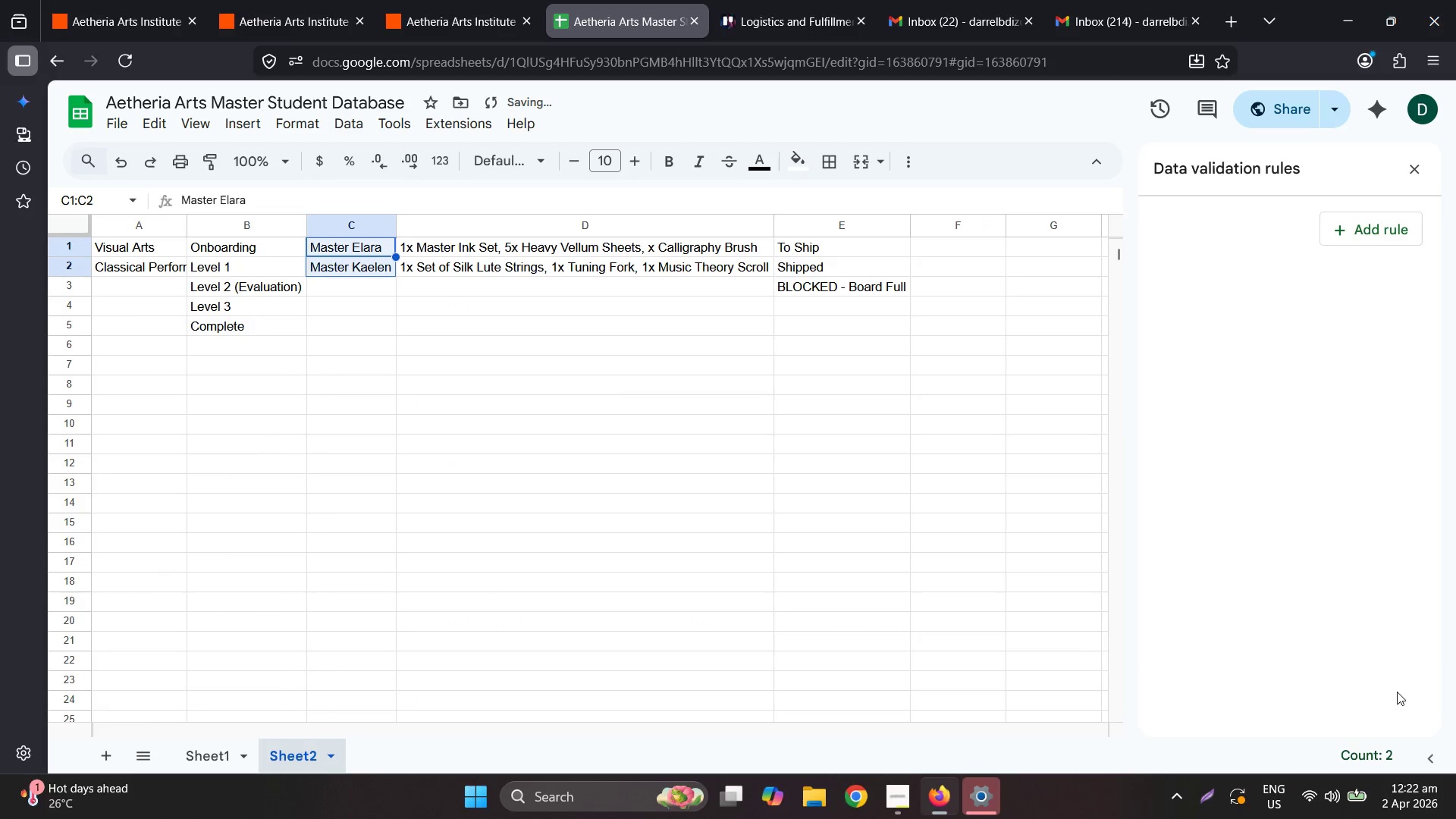 
left_click([195, 748])
 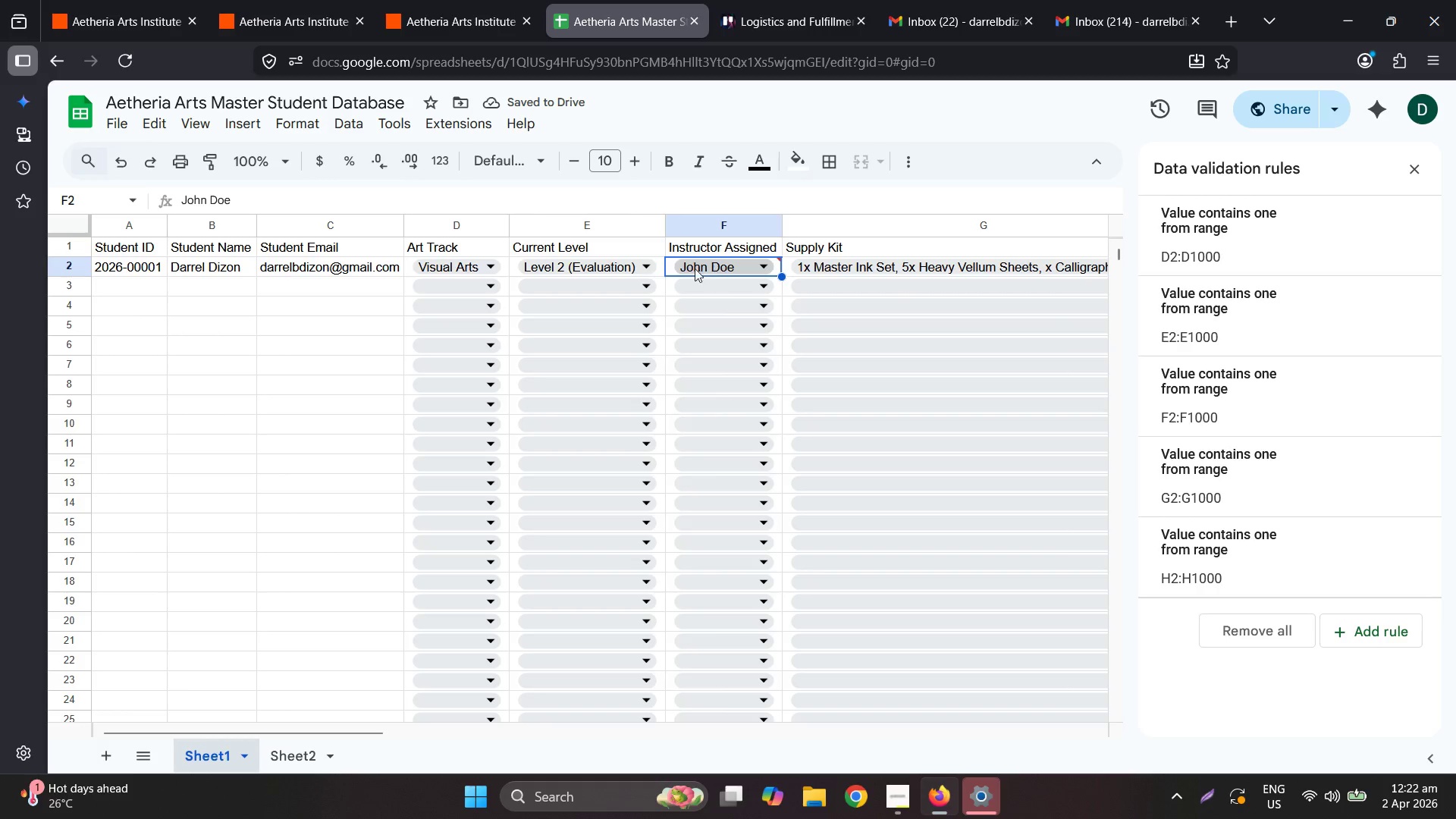 
left_click([770, 266])
 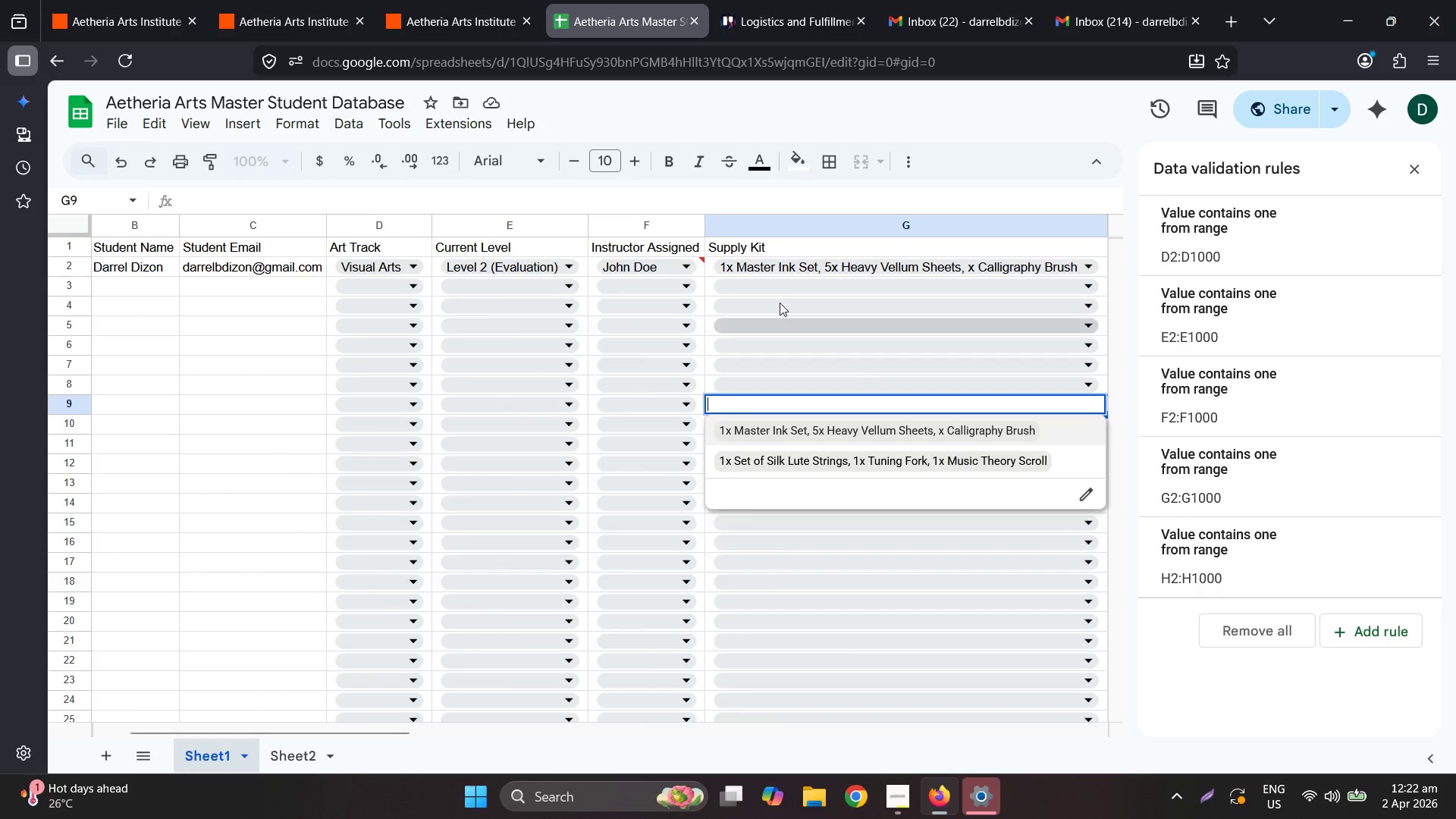 
left_click([678, 264])
 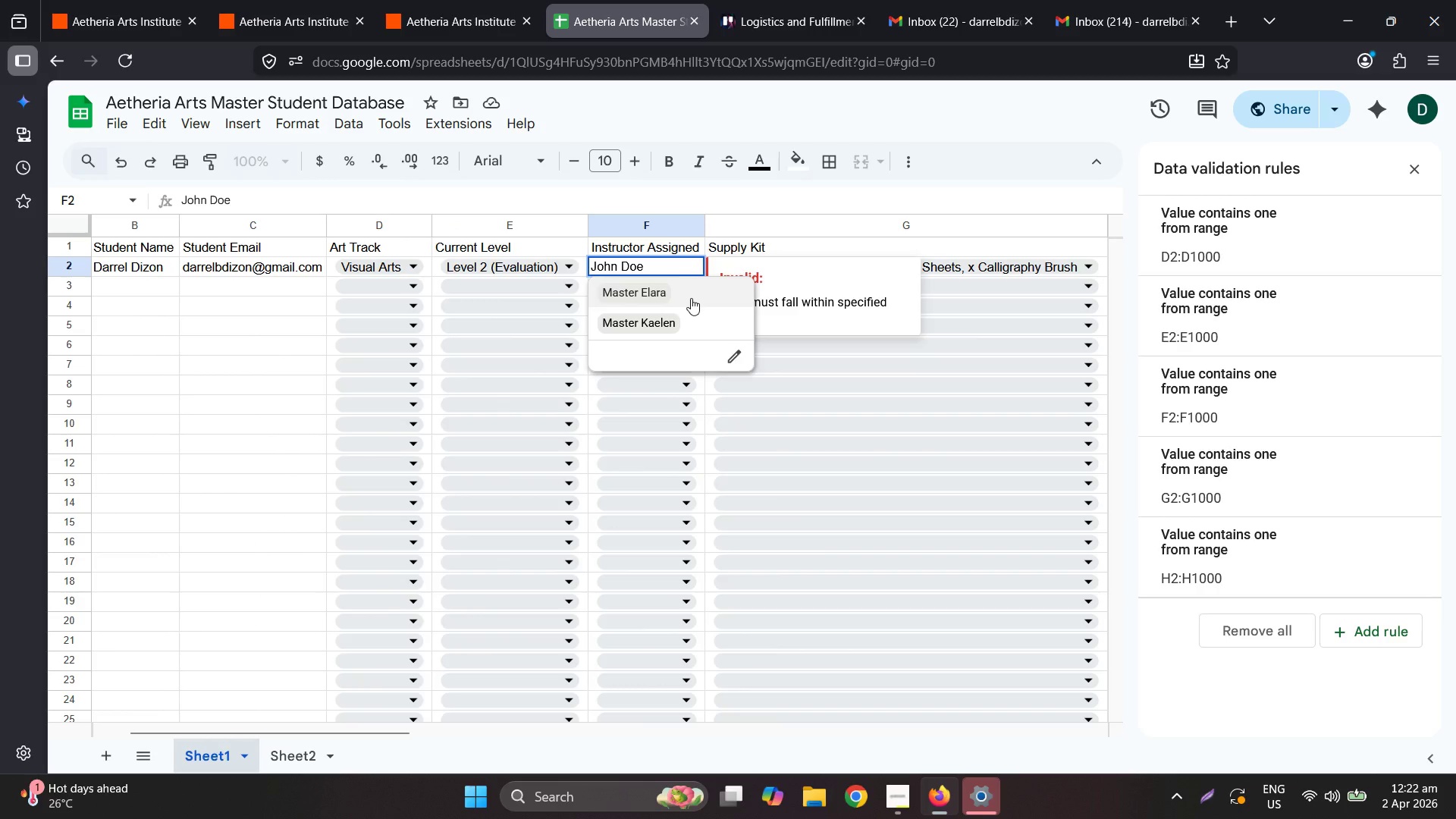 
left_click([691, 298])
 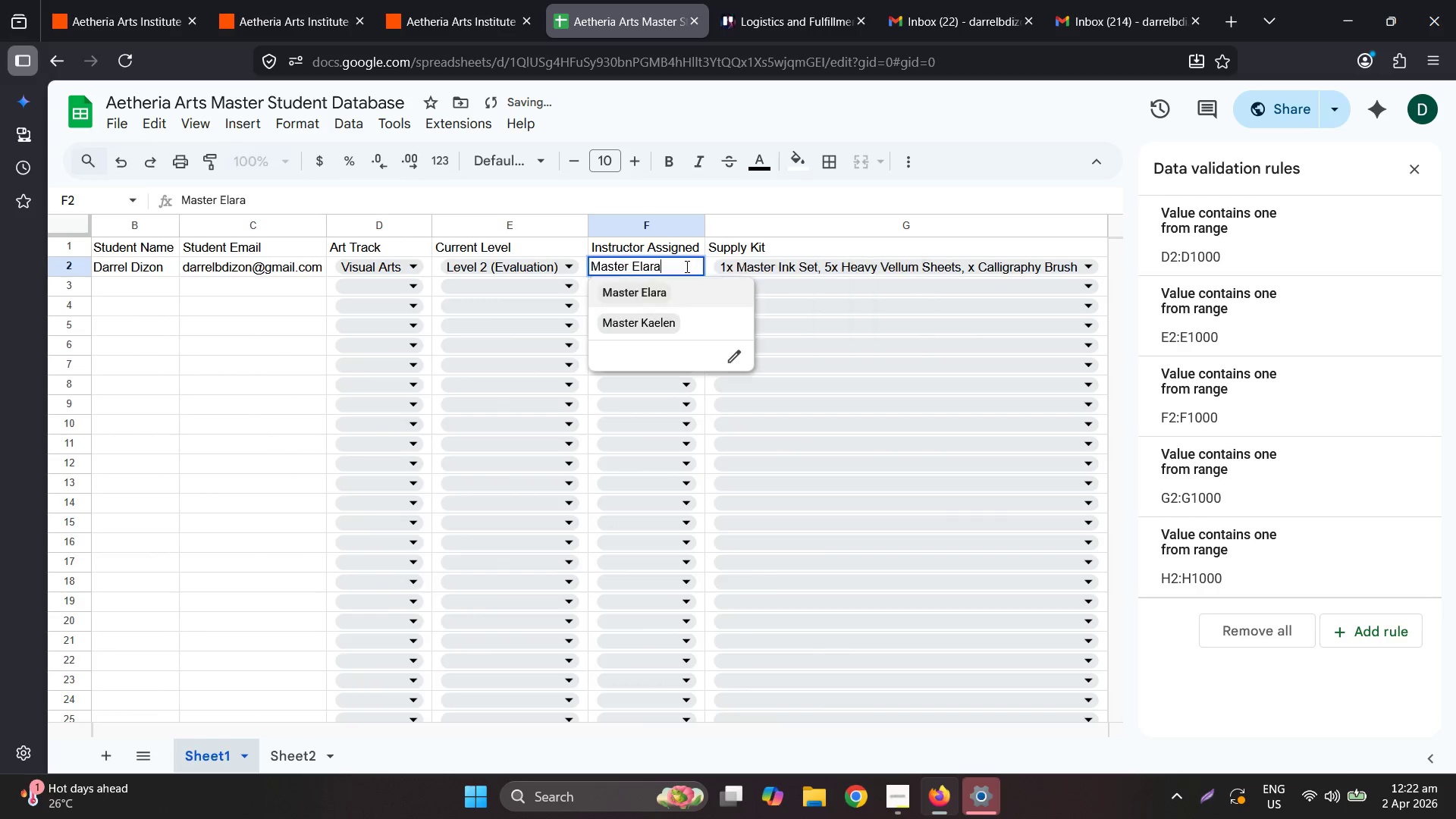 
double_click([686, 327])
 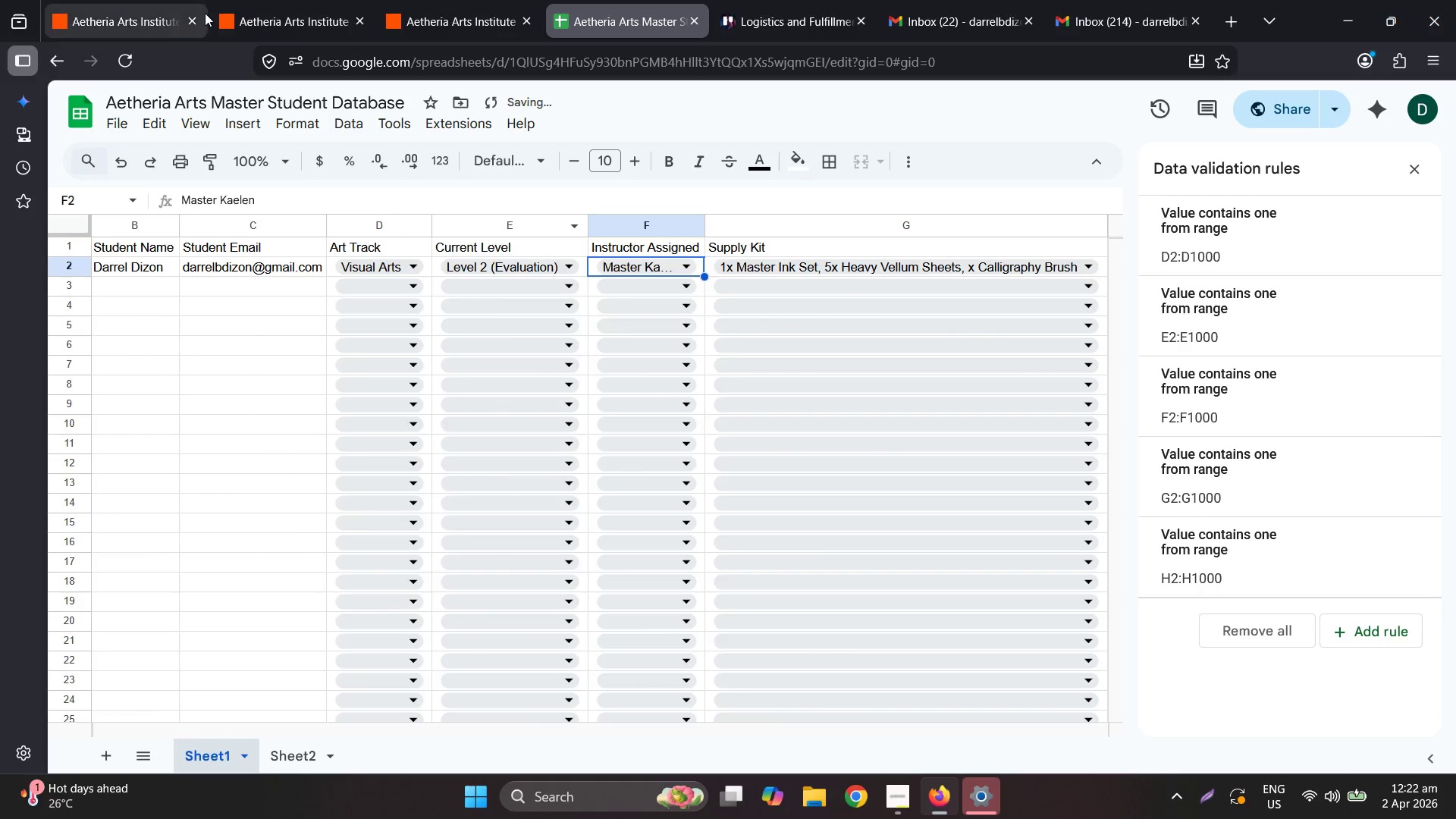 
left_click([180, 0])
 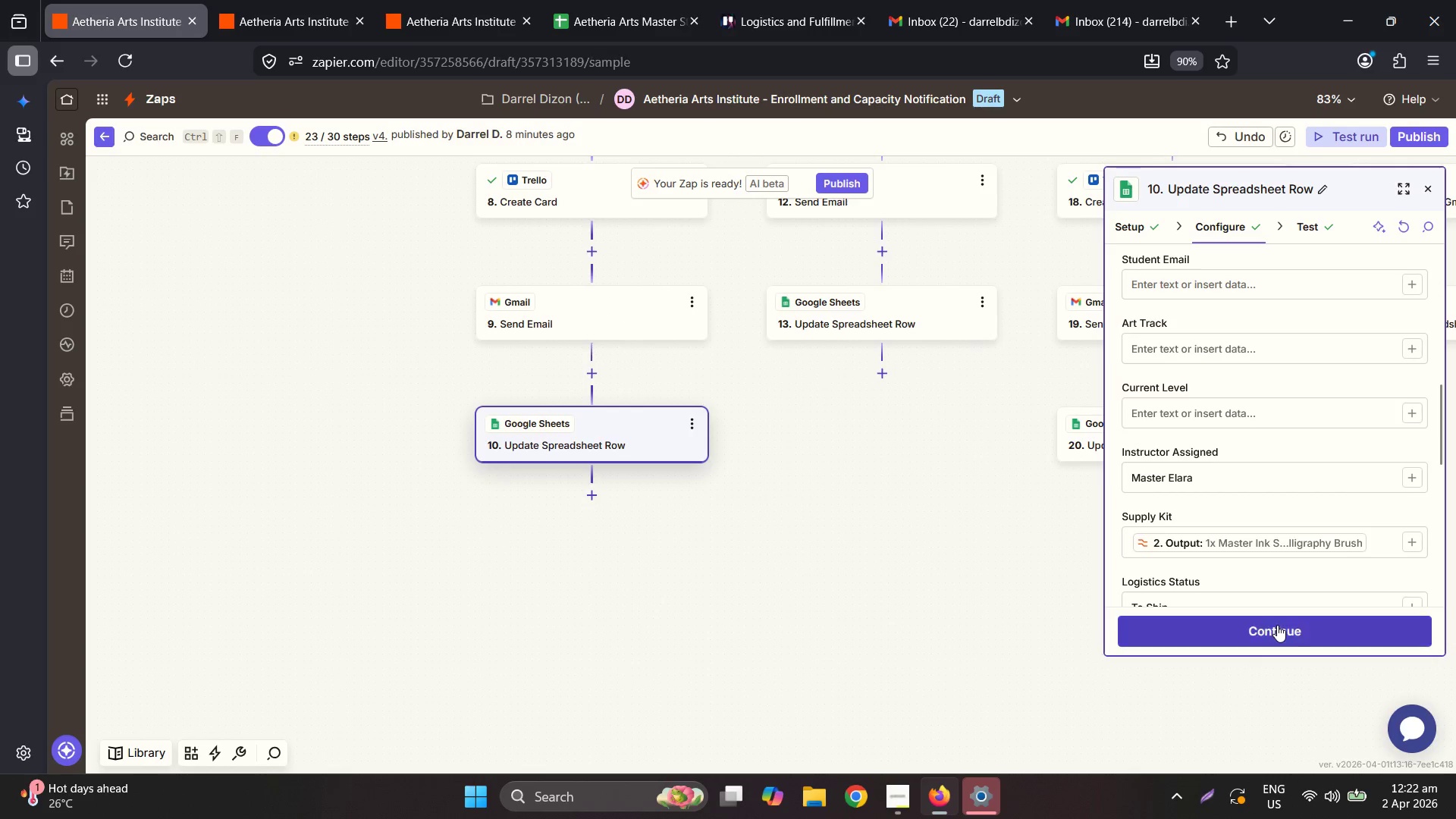 
left_click([1247, 631])
 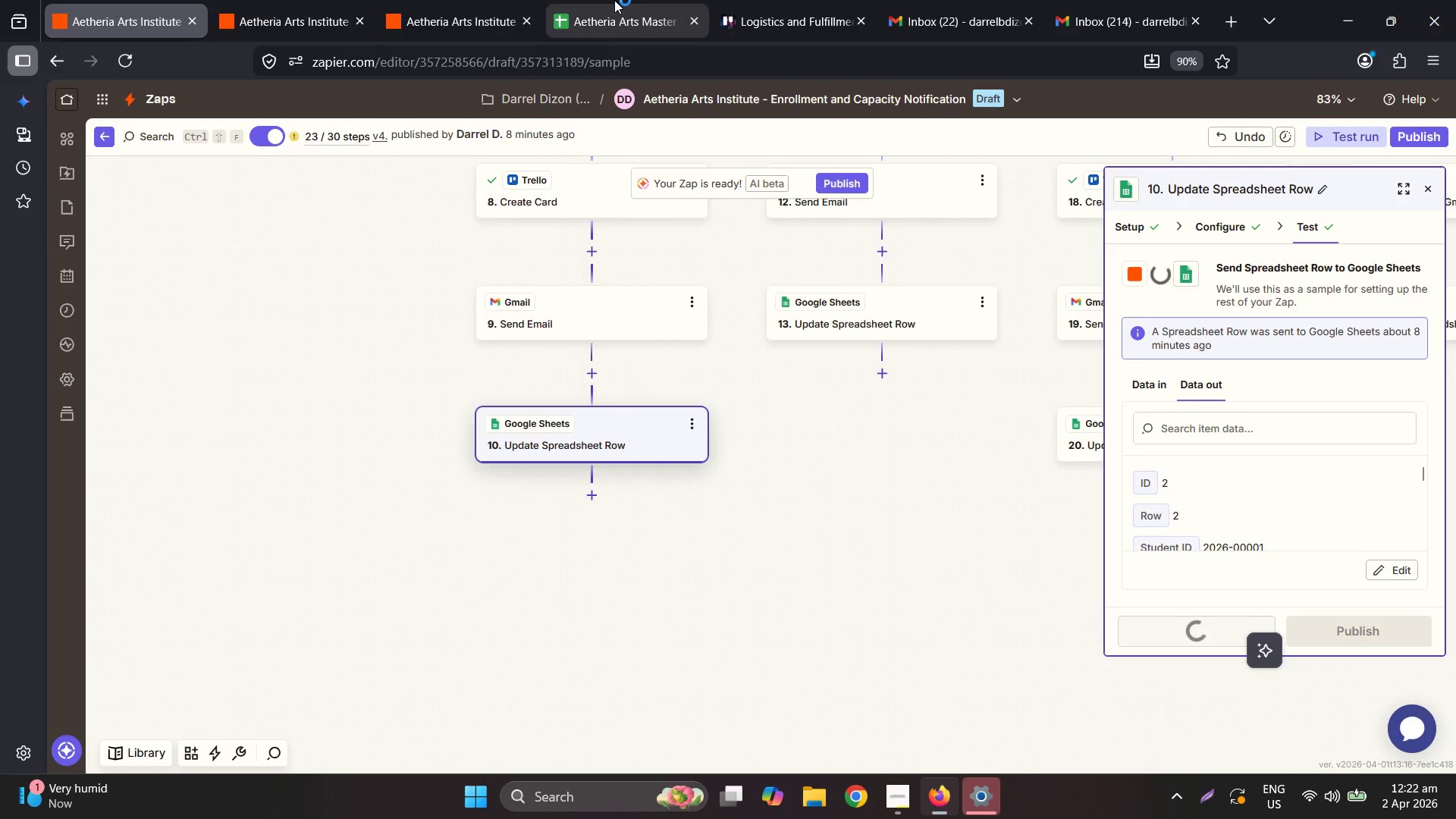 
left_click([614, 0])
 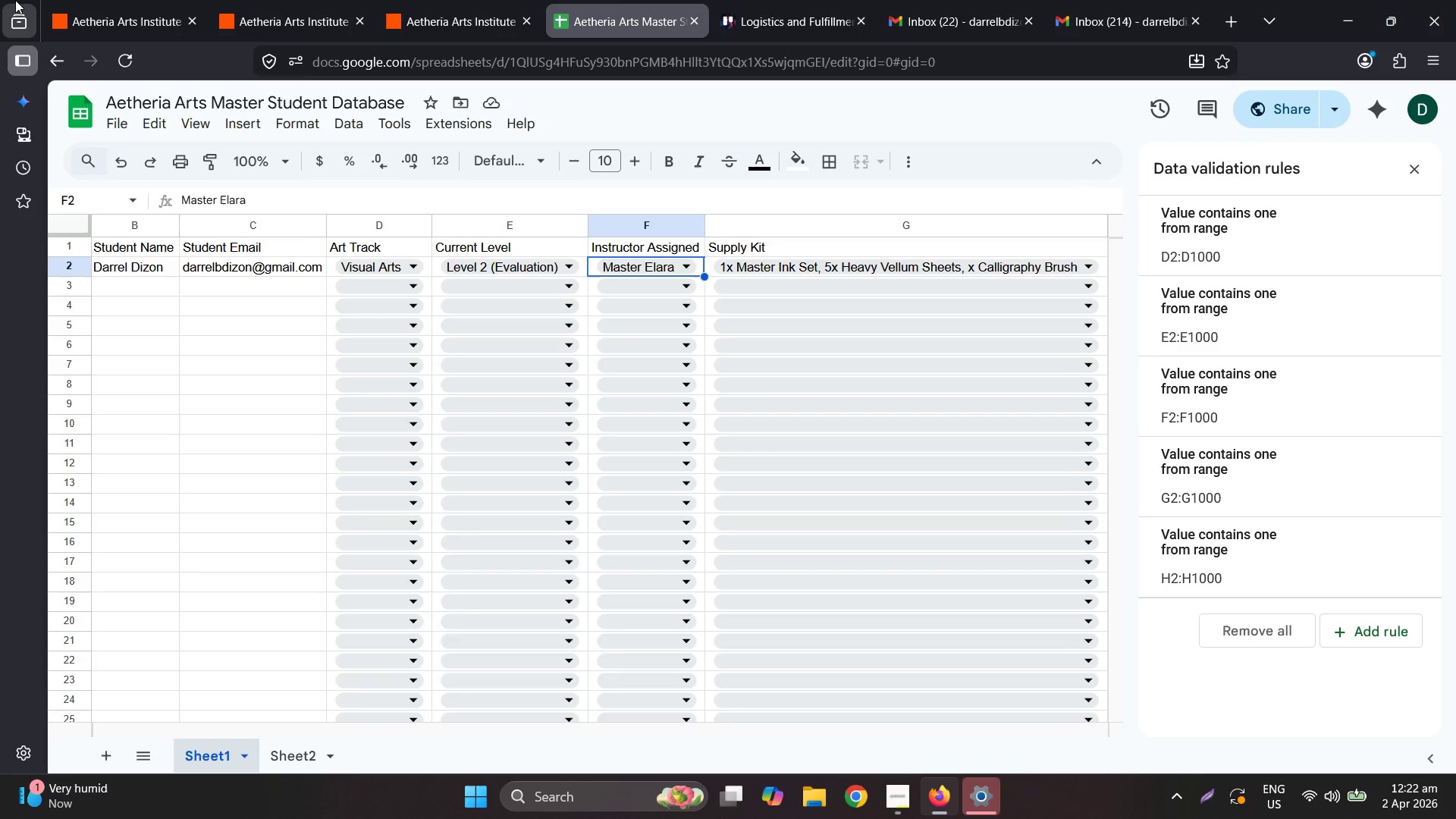 
left_click([118, 0])
 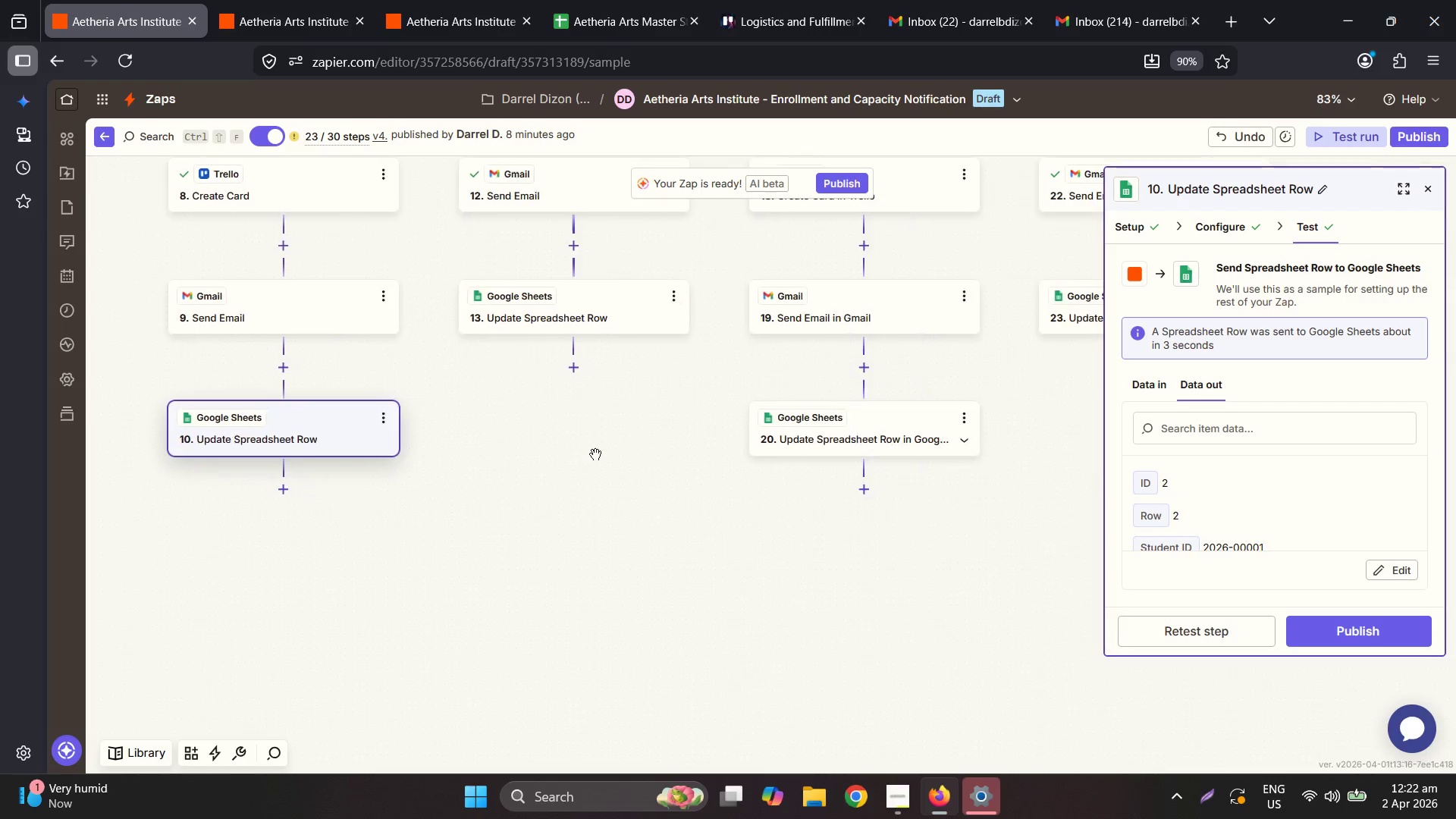 
left_click([837, 431])
 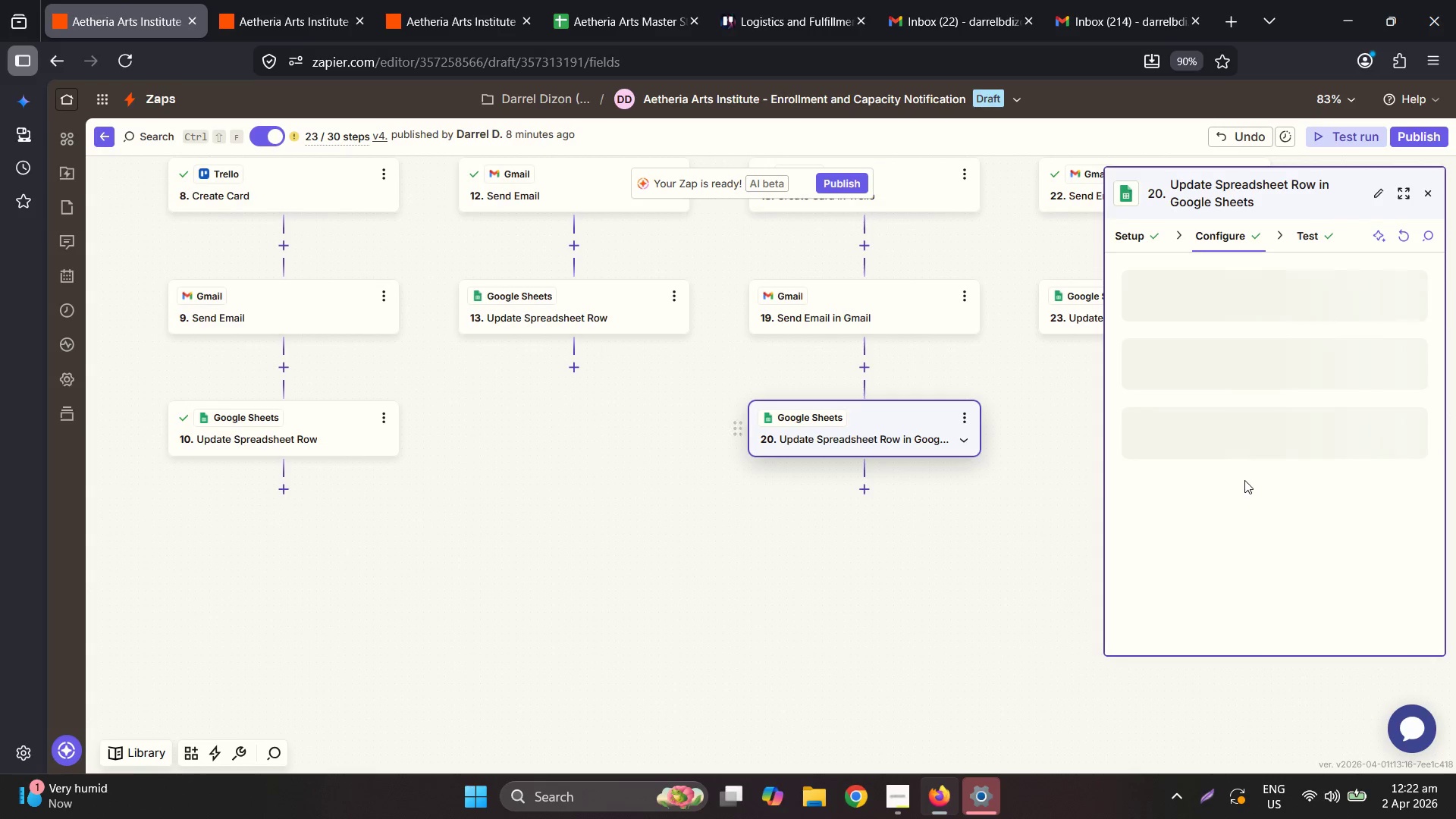 
scroll: coordinate [1263, 448], scroll_direction: down, amount: 12.0
 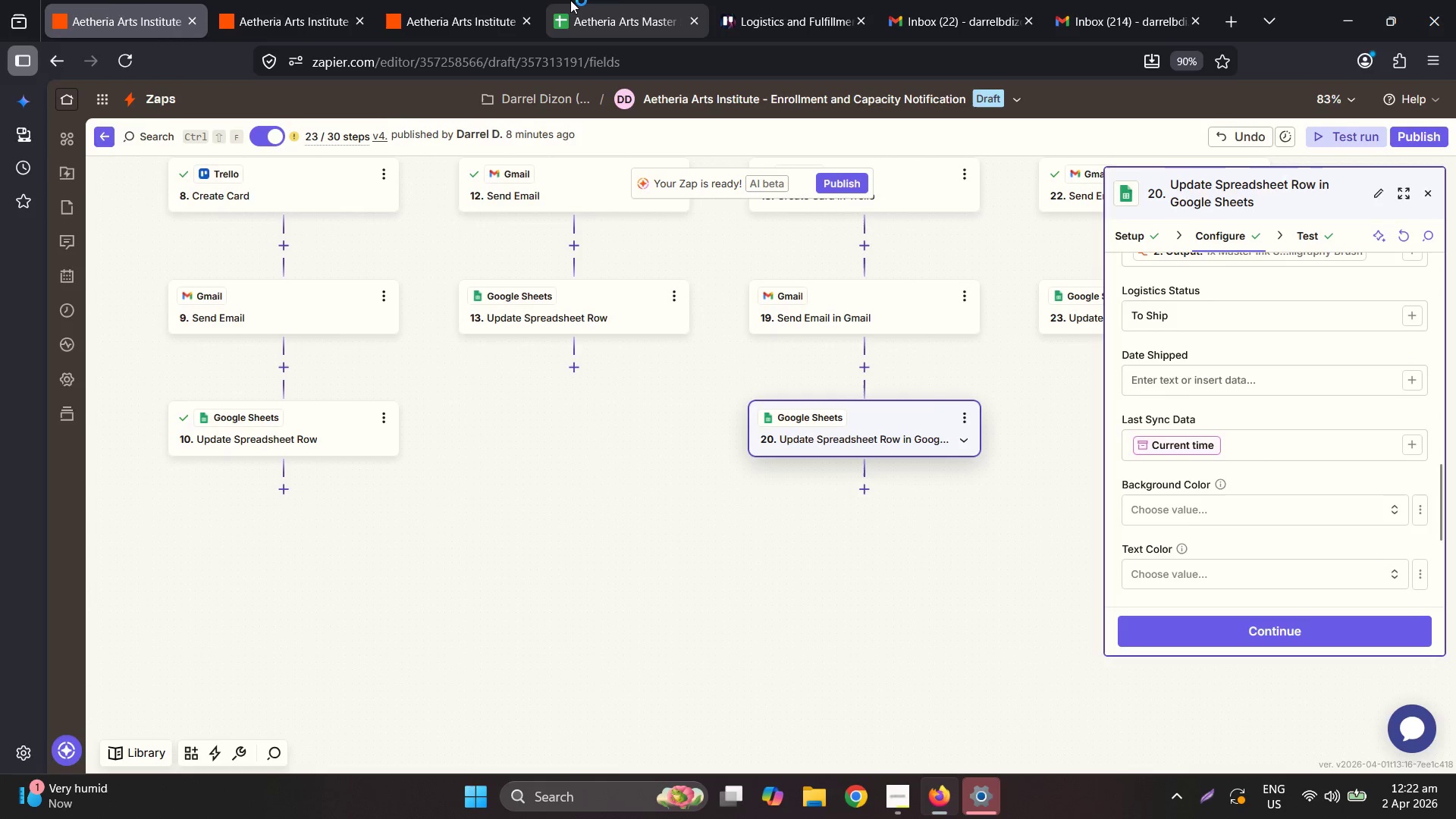 
left_click([636, 0])
 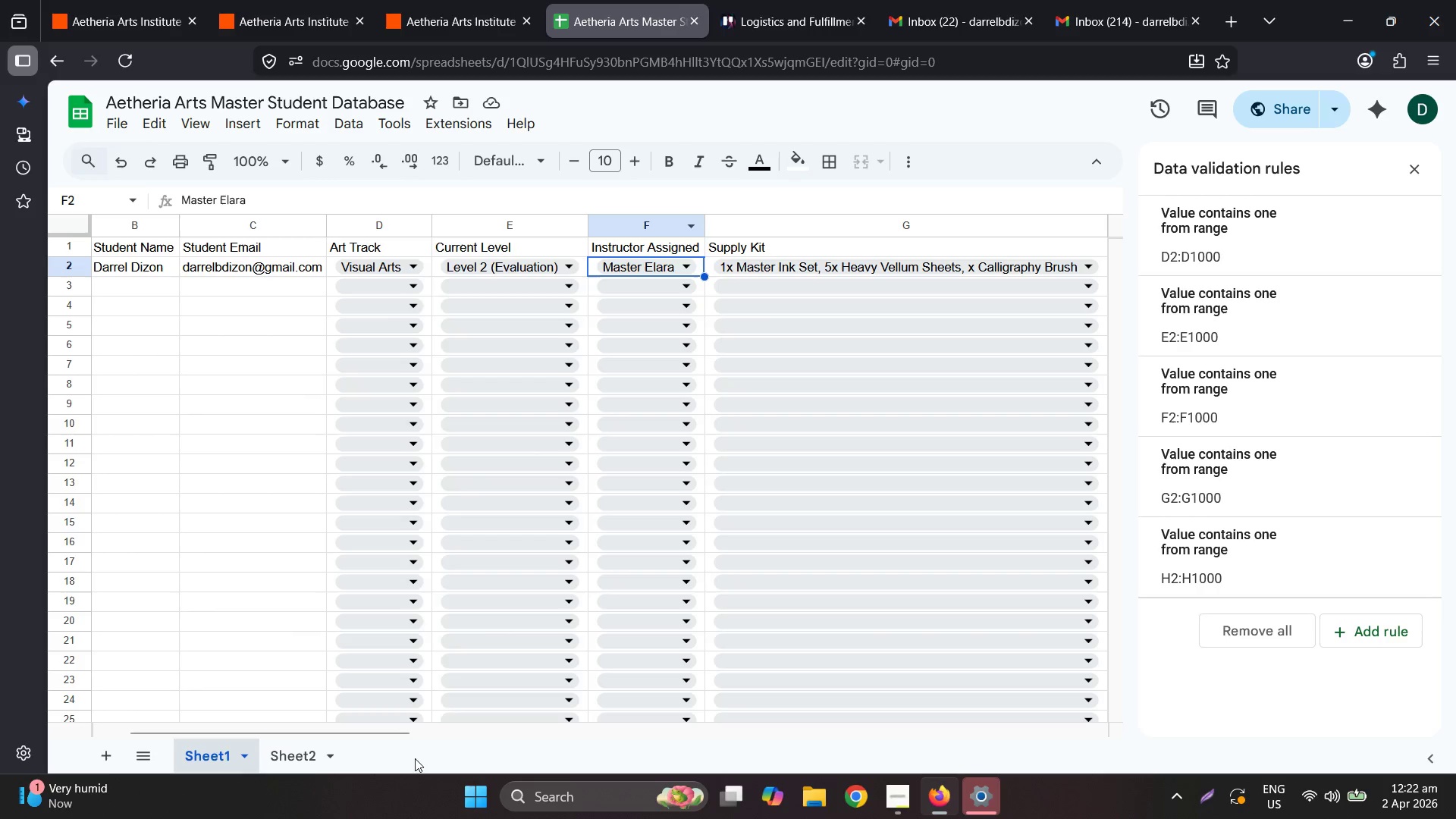 
left_click([306, 747])
 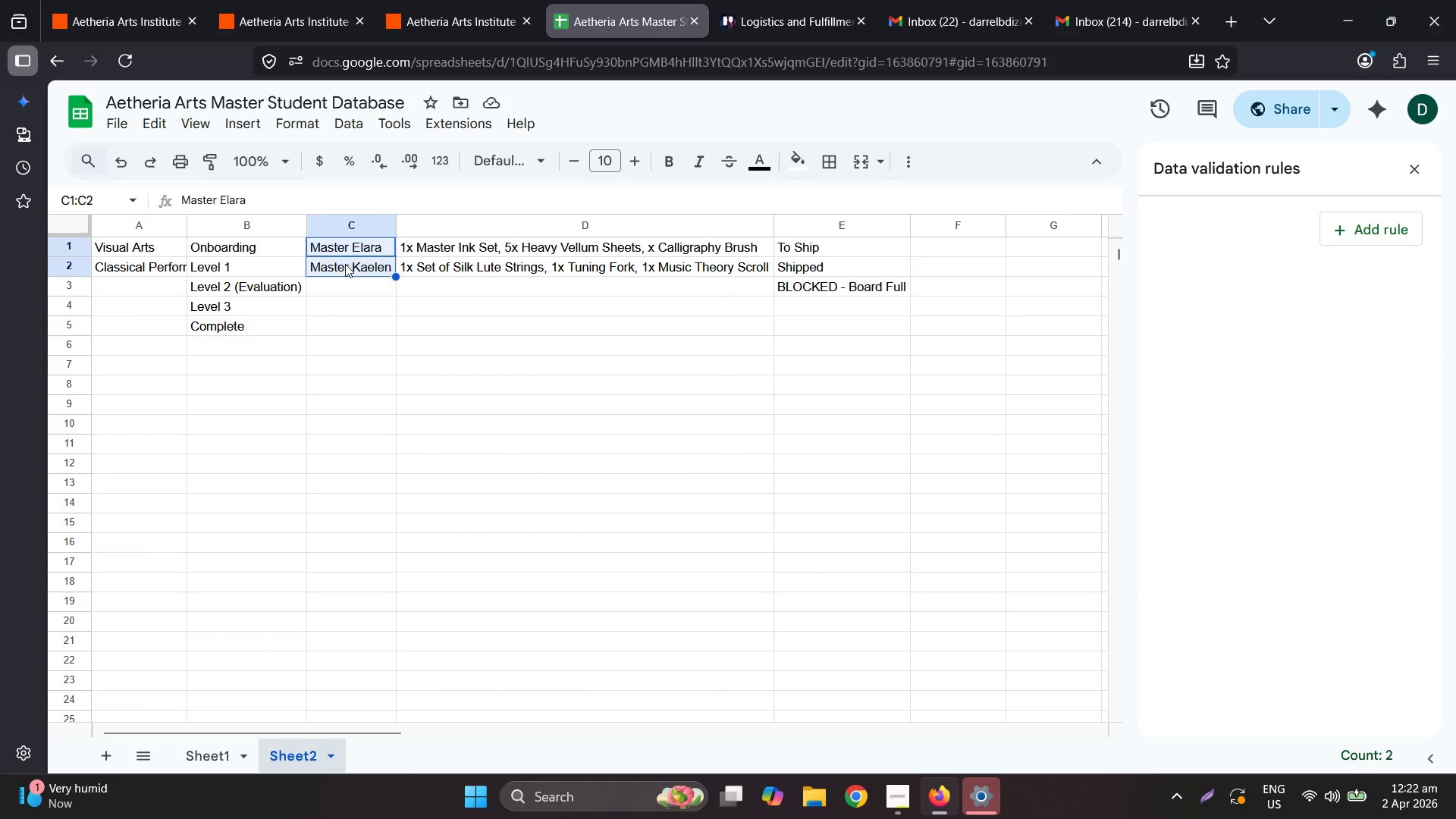 
key(Control+ControlLeft)
 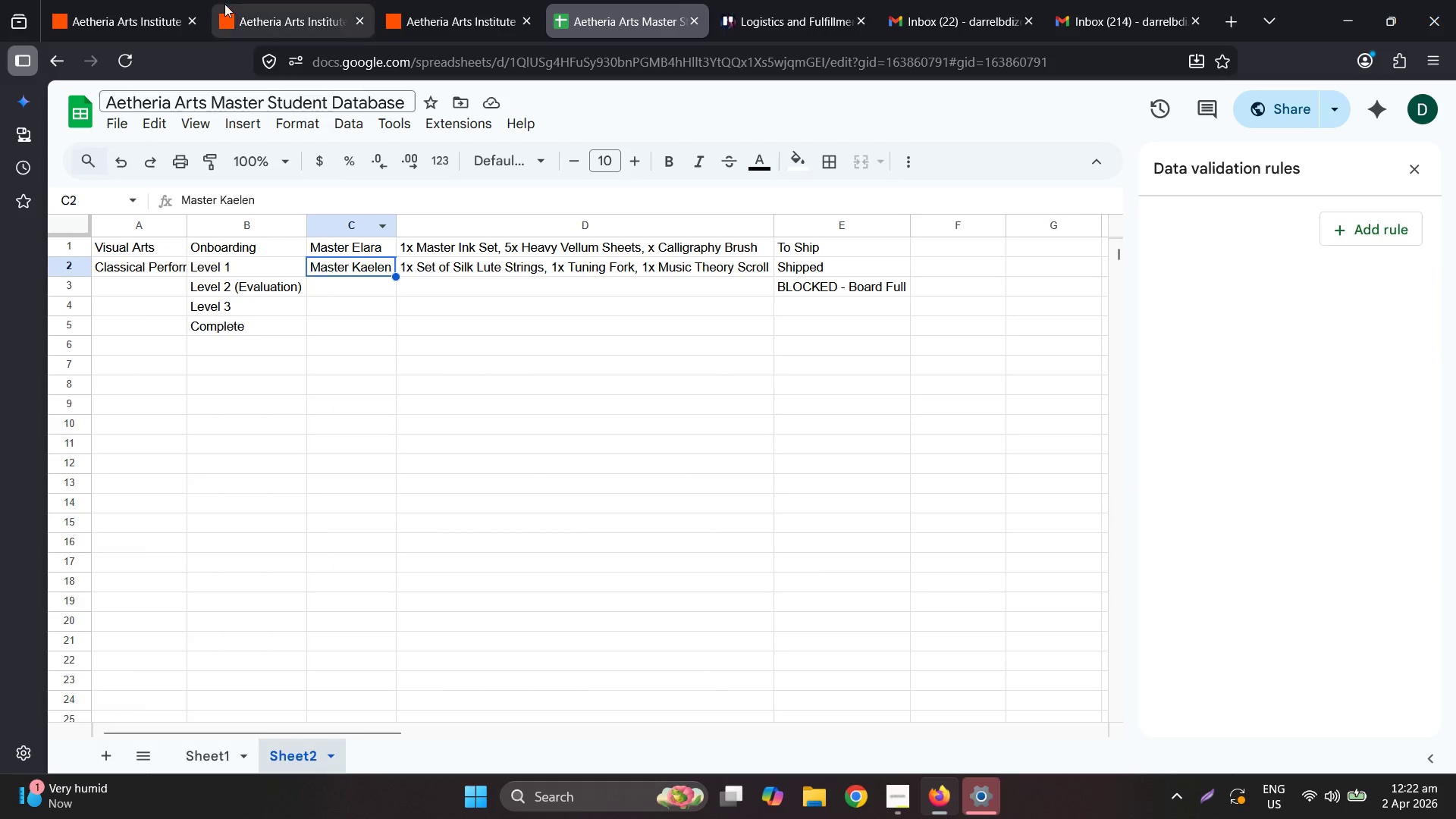 
key(Control+C)
 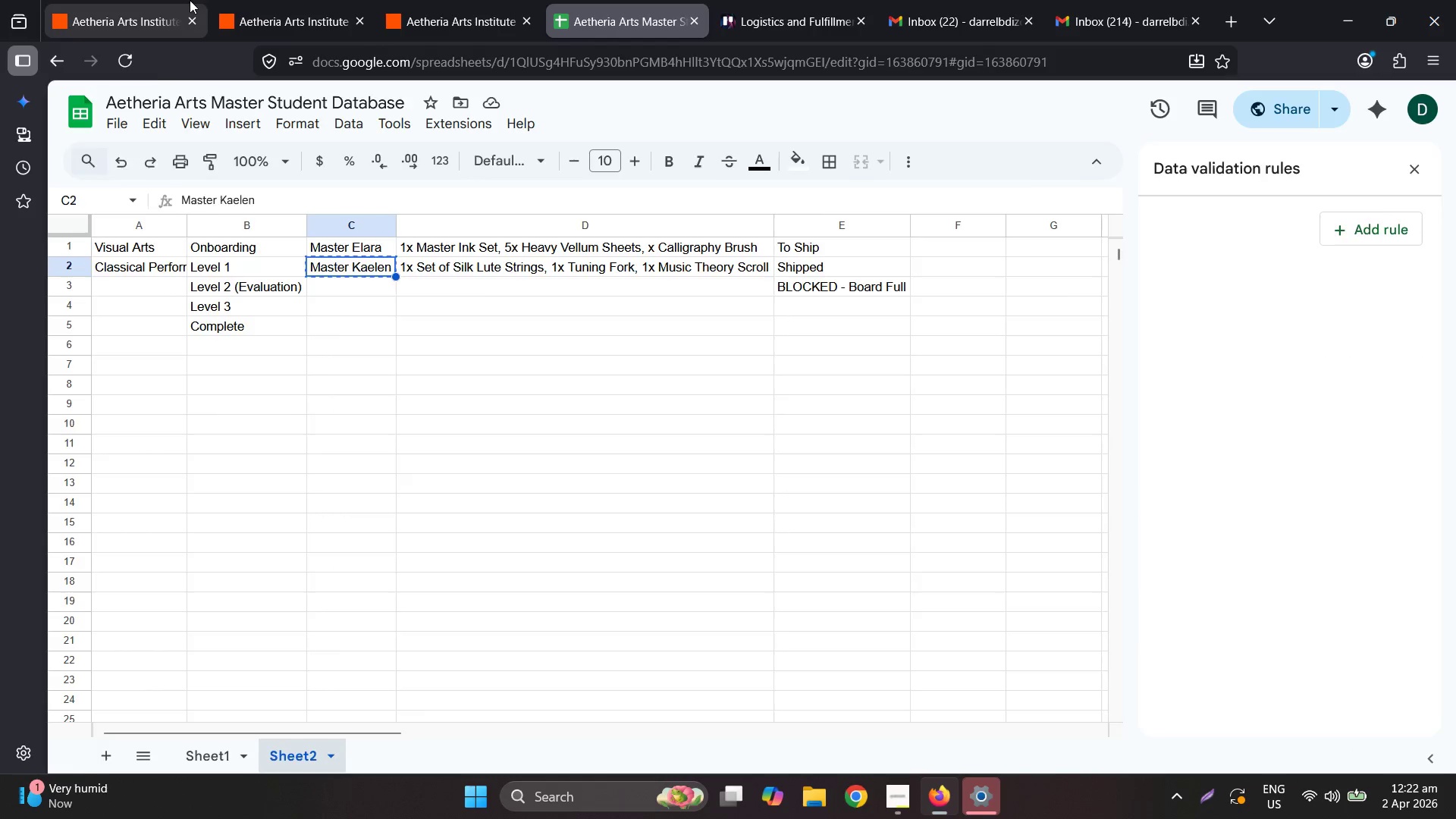 
left_click([190, 0])
 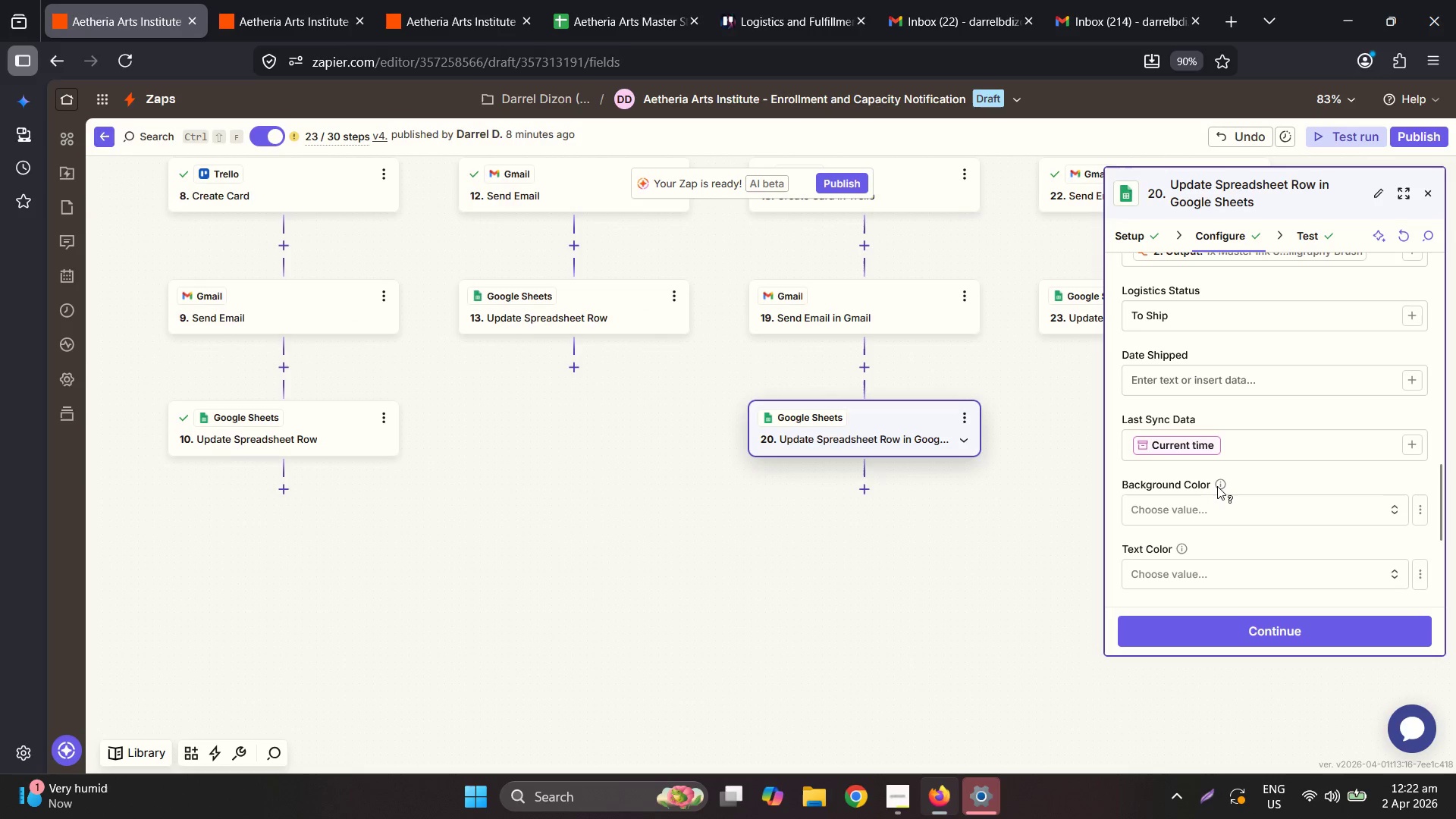 
scroll: coordinate [1209, 441], scroll_direction: up, amount: 1.0
 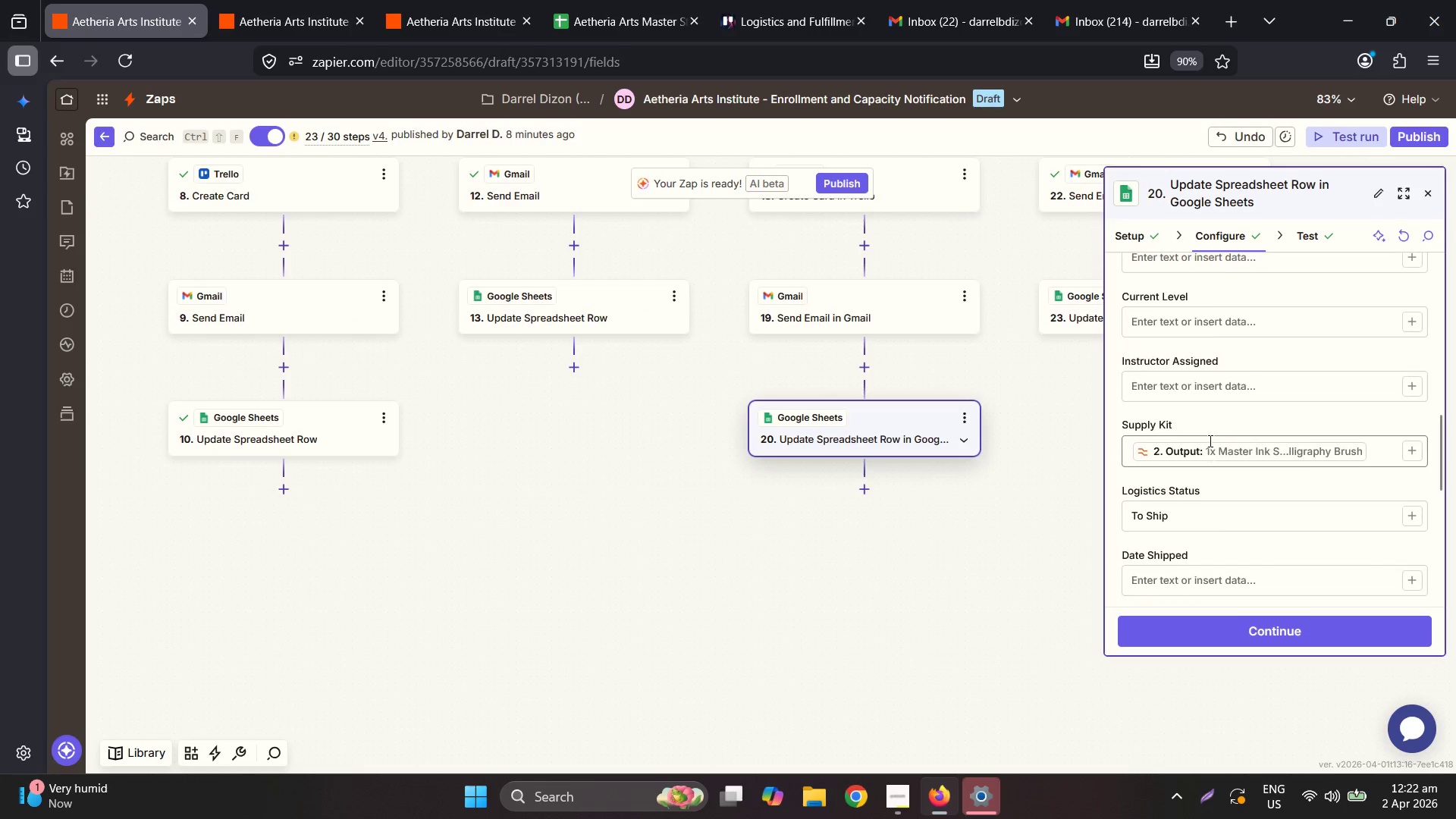 
left_click([1202, 372])
 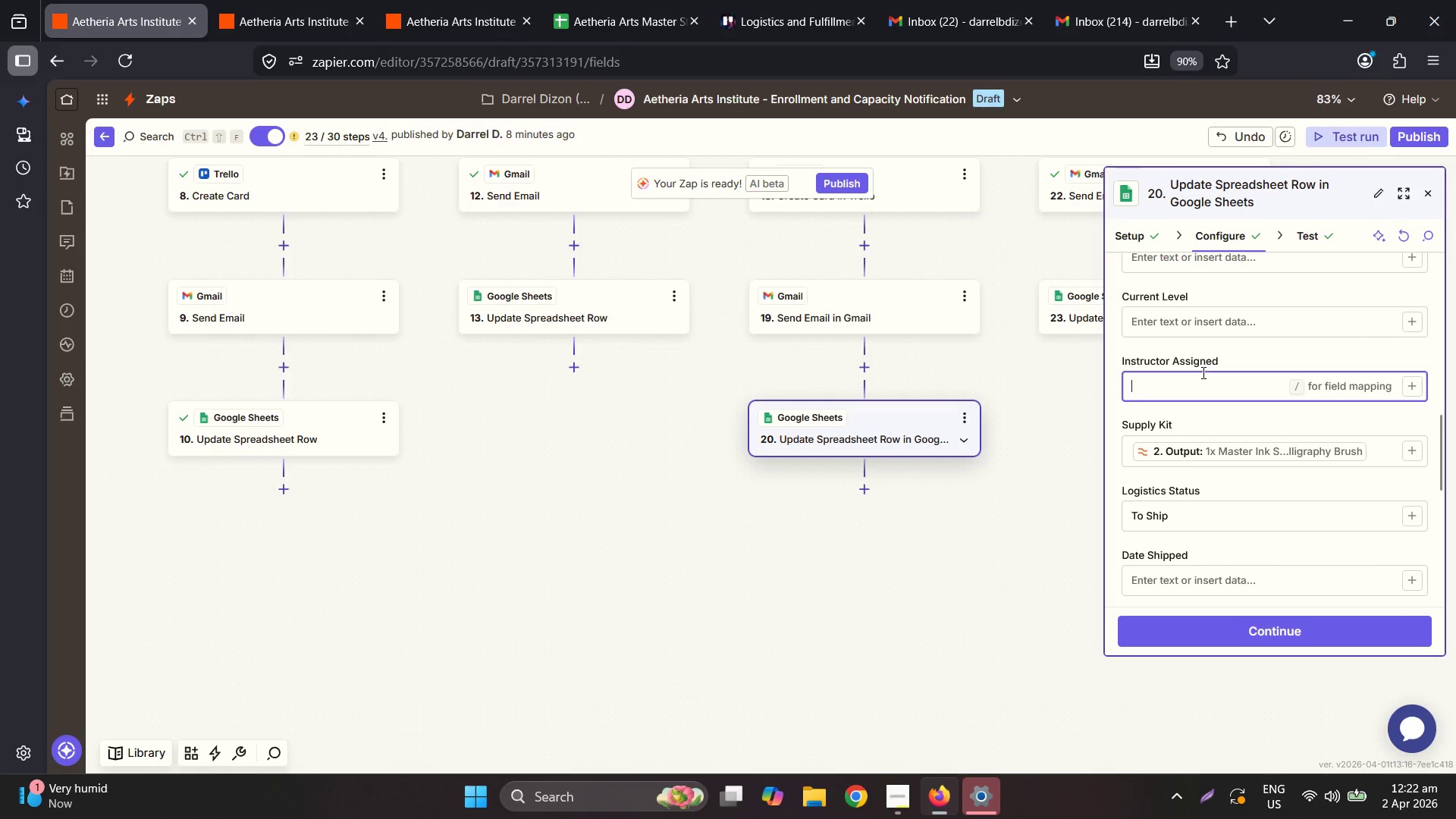 
key(Control+ControlLeft)
 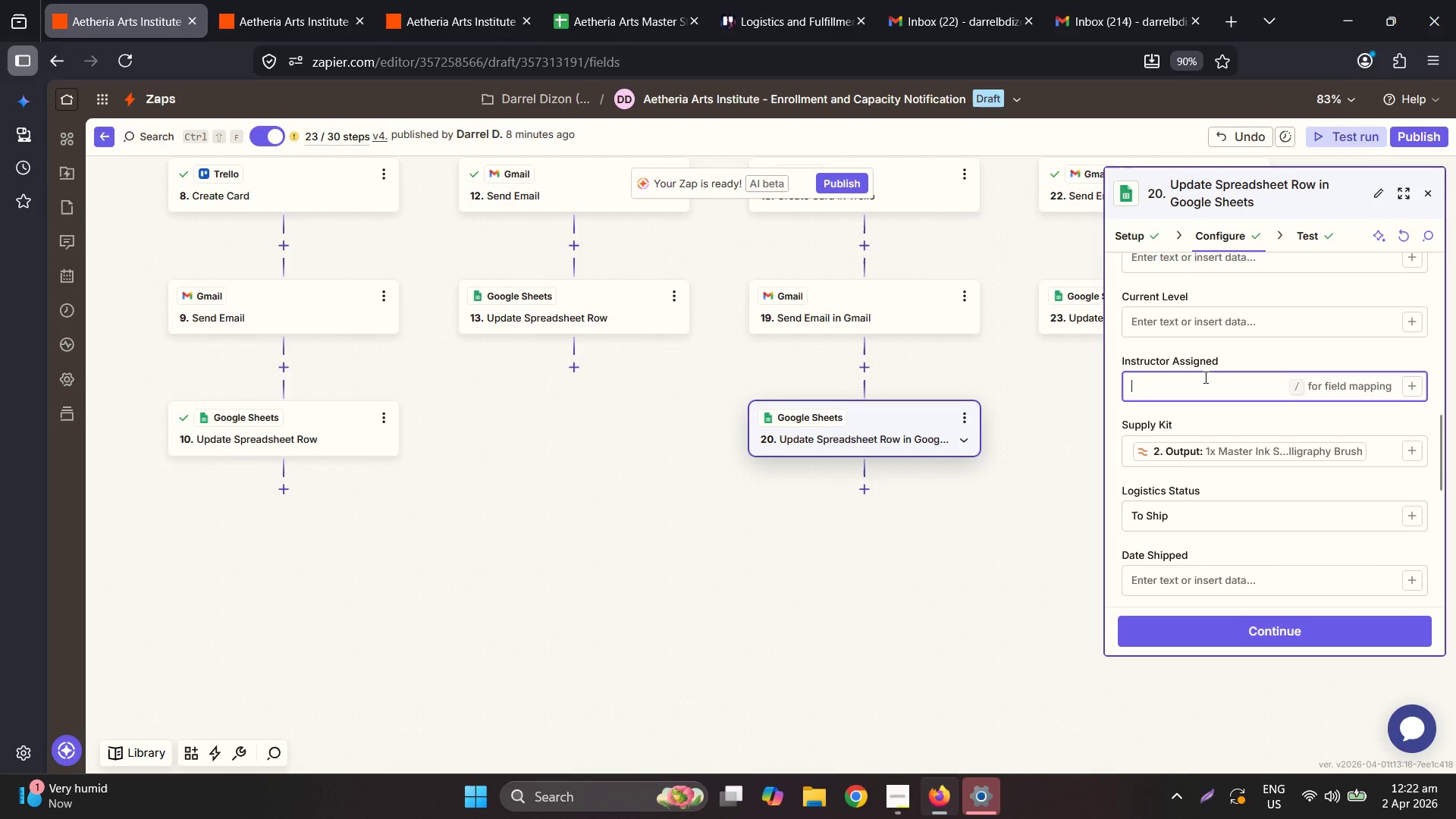 
key(Control+V)
 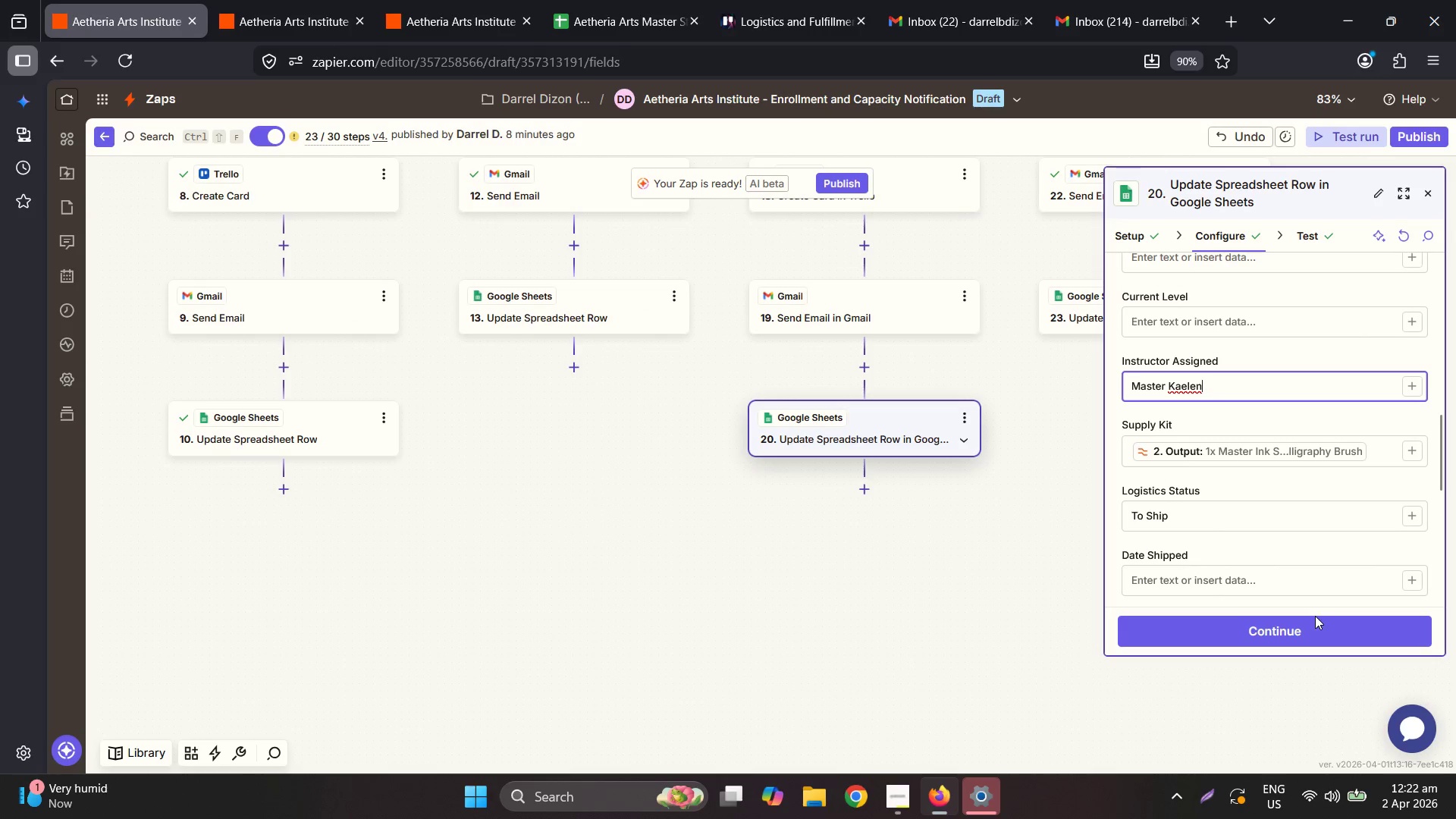 
left_click([1313, 635])
 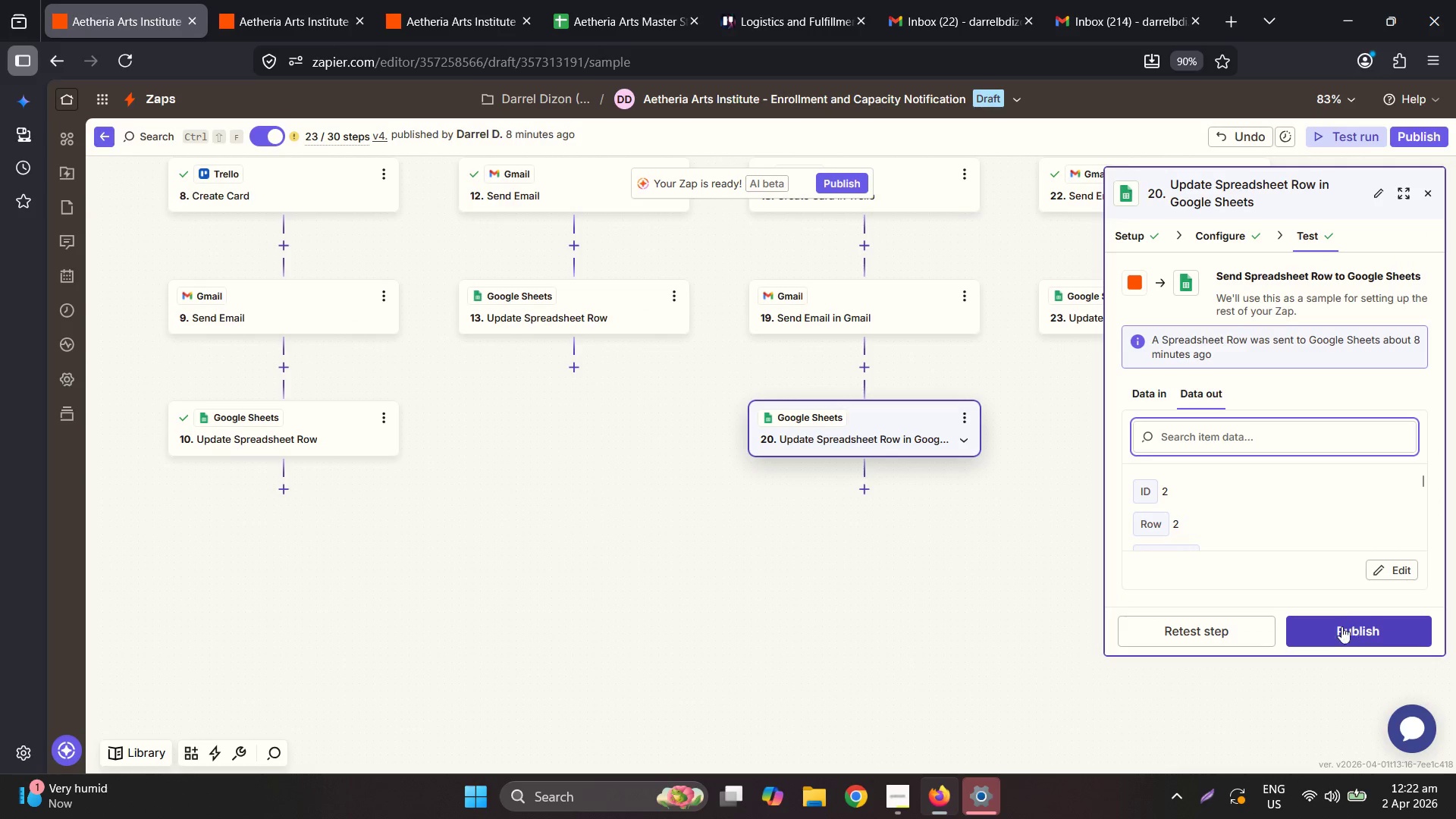 
left_click([1335, 632])
 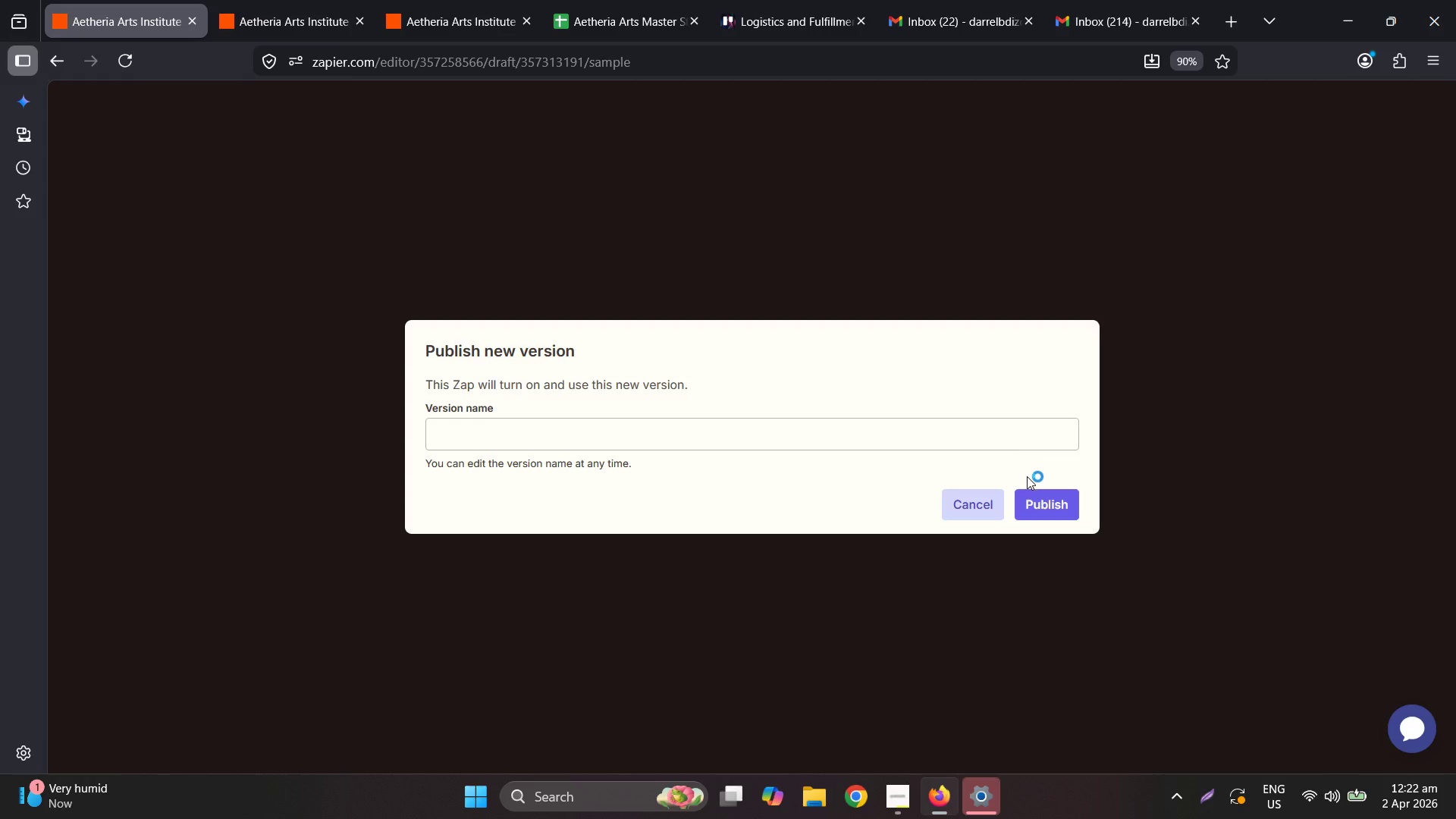 
left_click([1053, 510])
 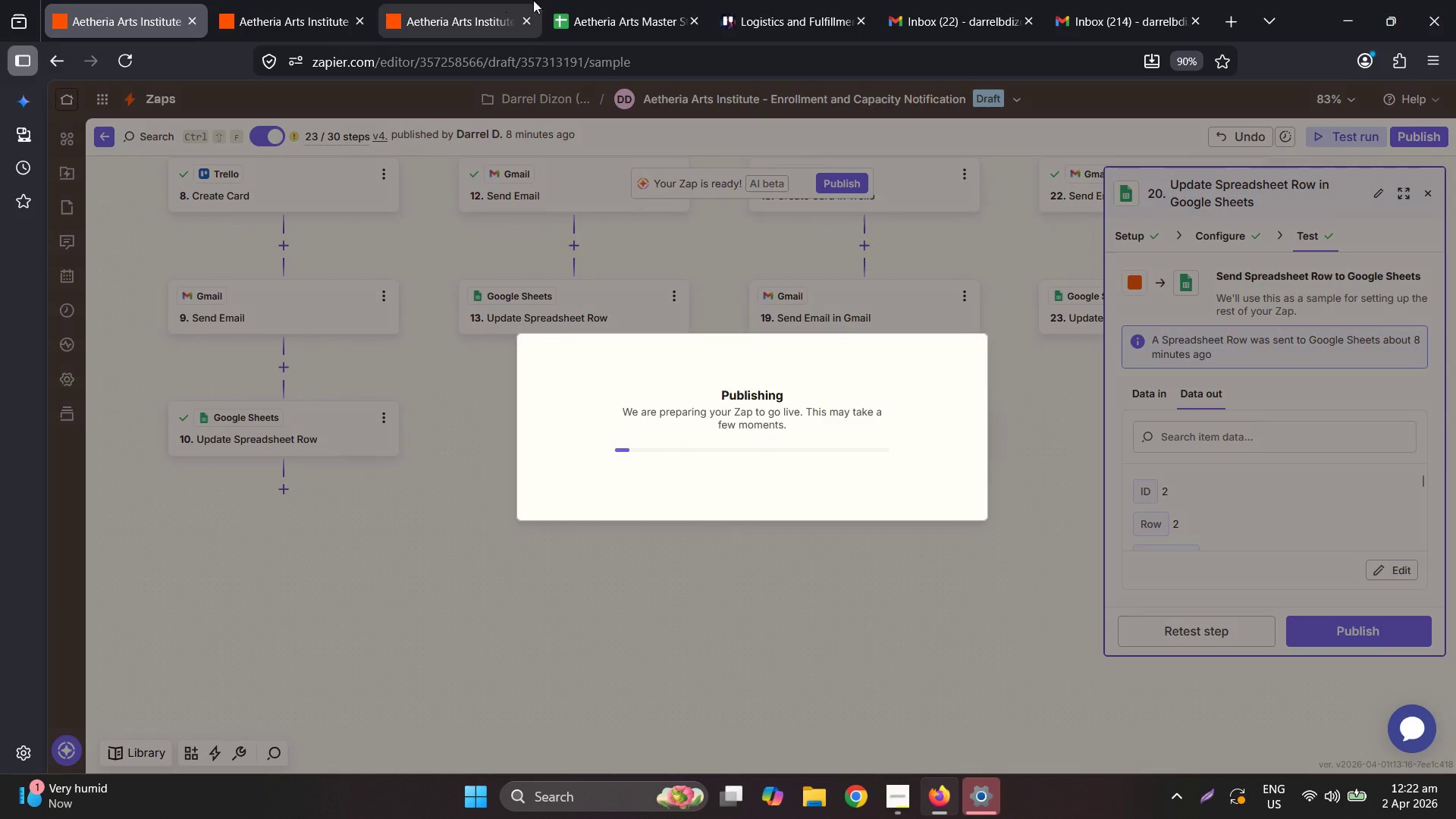 
left_click([586, 0])
 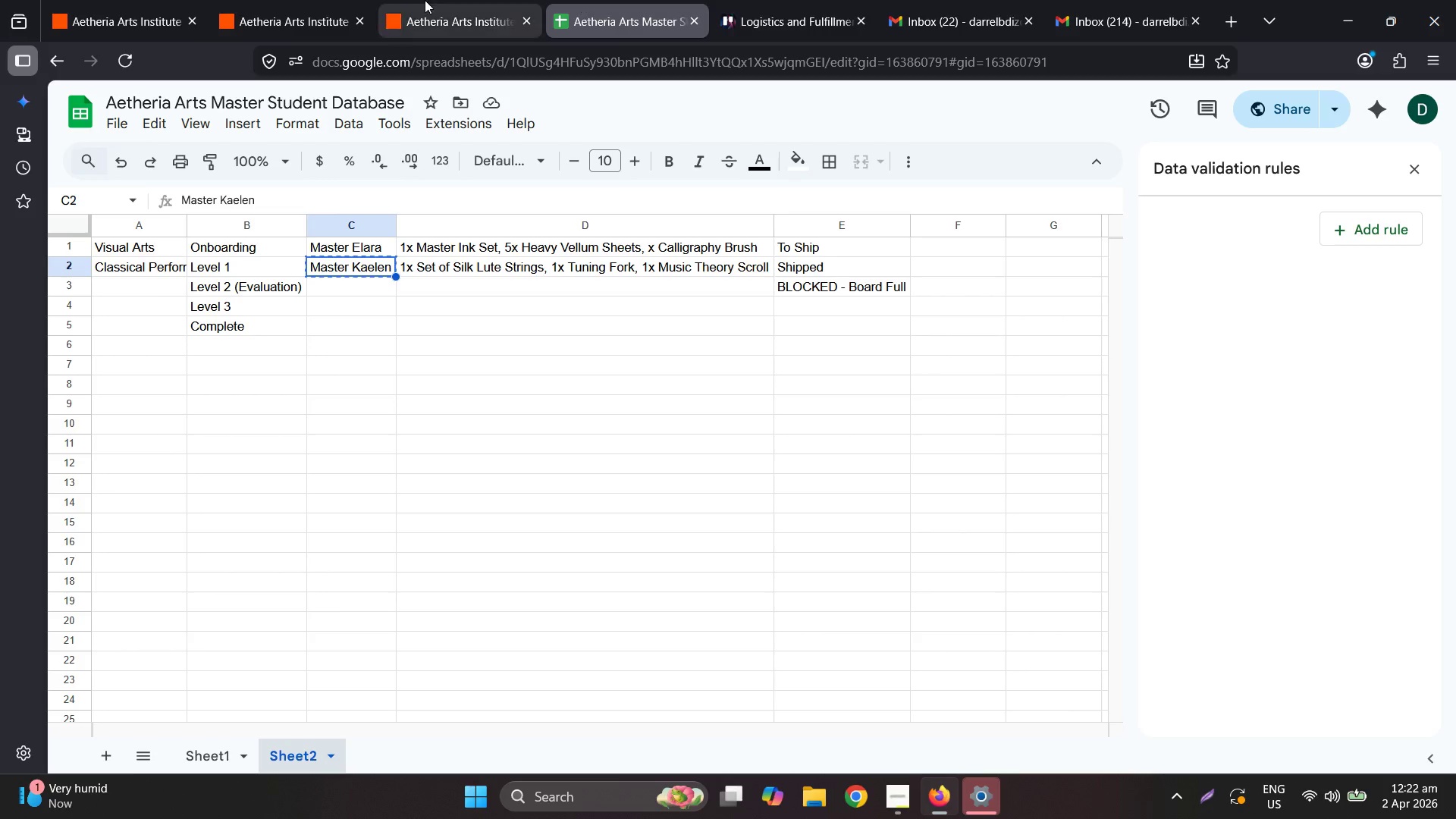 
left_click([126, 0])
 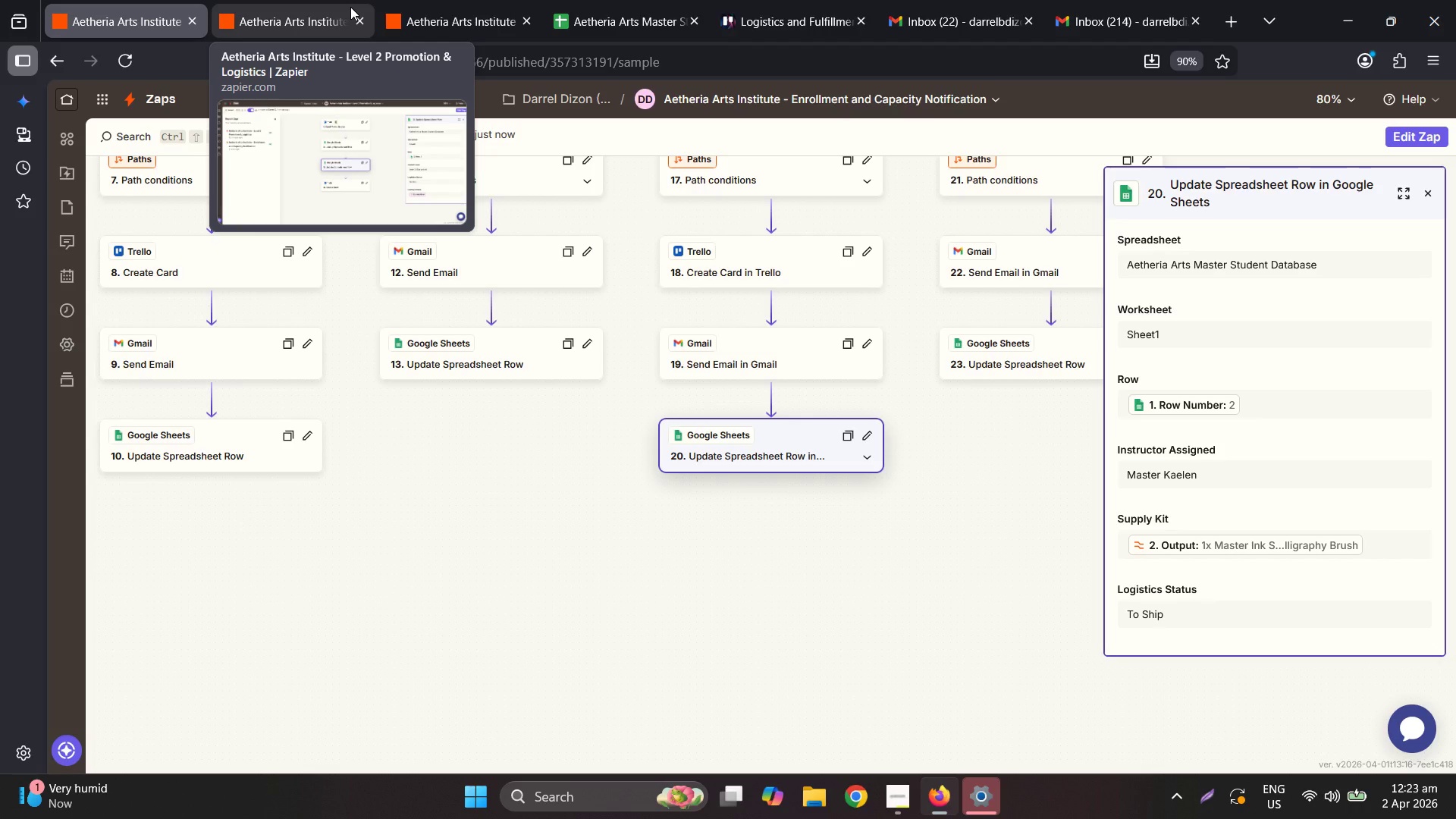 
wait(49.11)
 